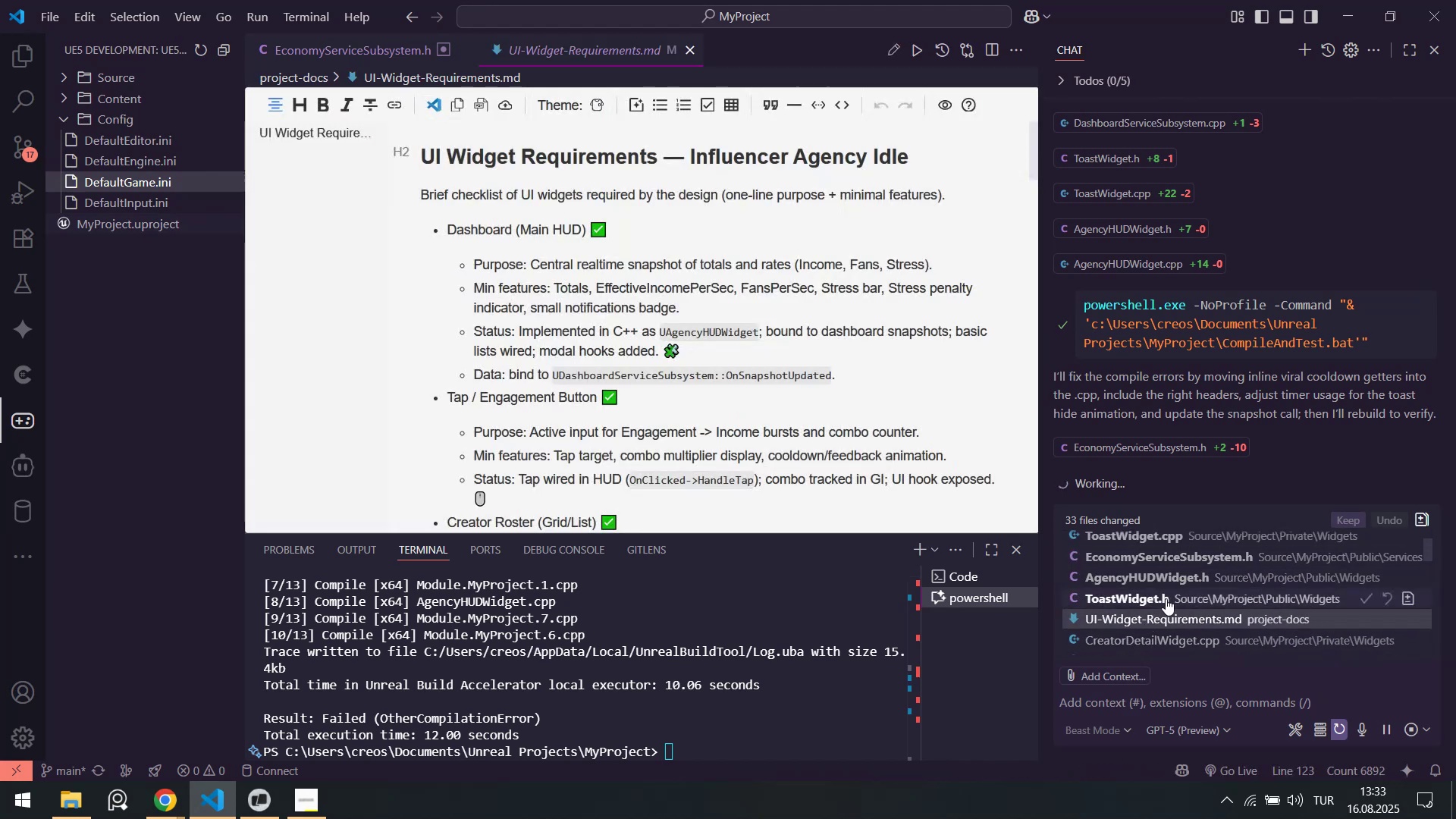 
scroll: coordinate [1208, 592], scroll_direction: down, amount: 10.0
 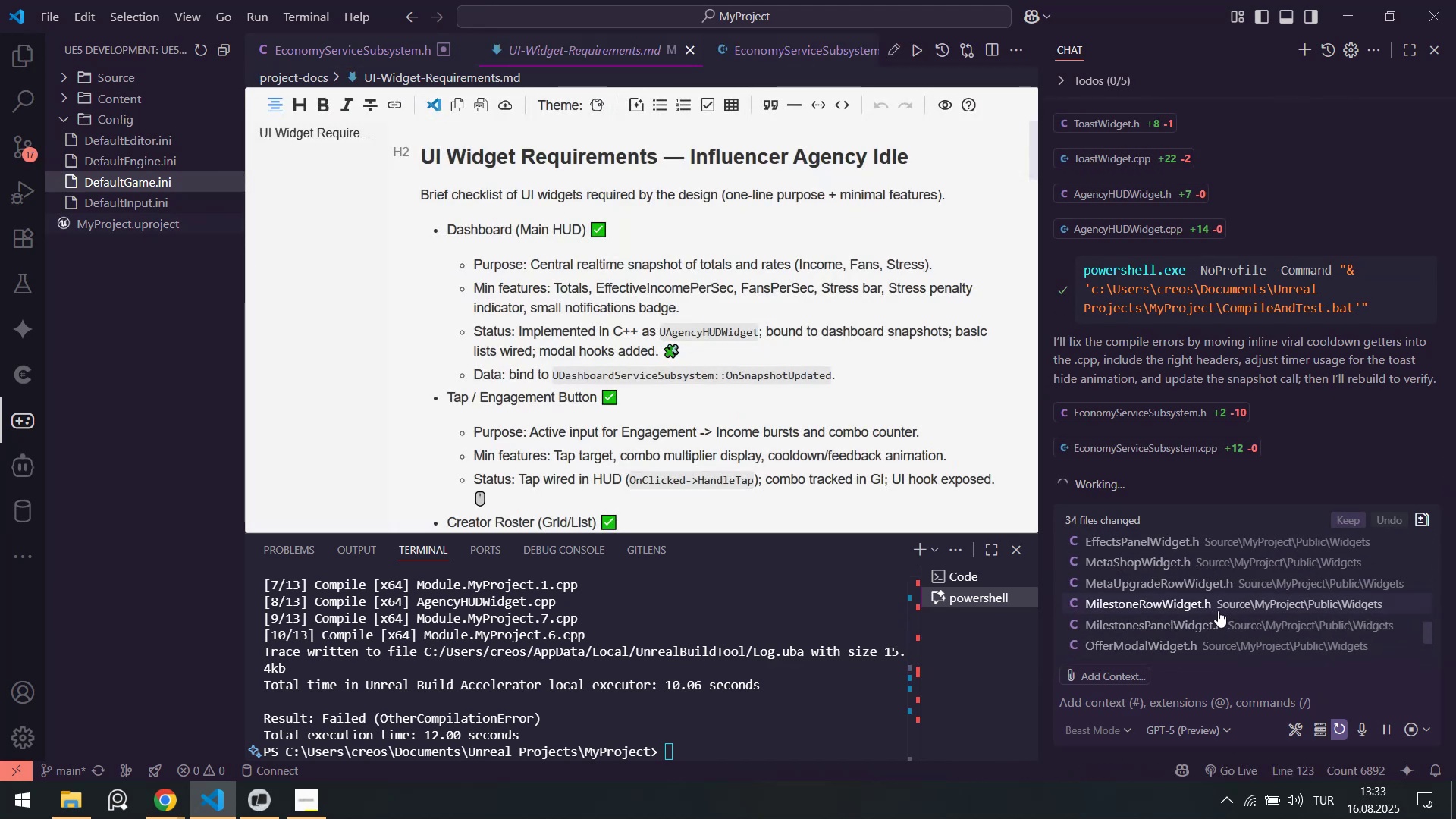 
scroll: coordinate [721, 336], scroll_direction: down, amount: 7.0
 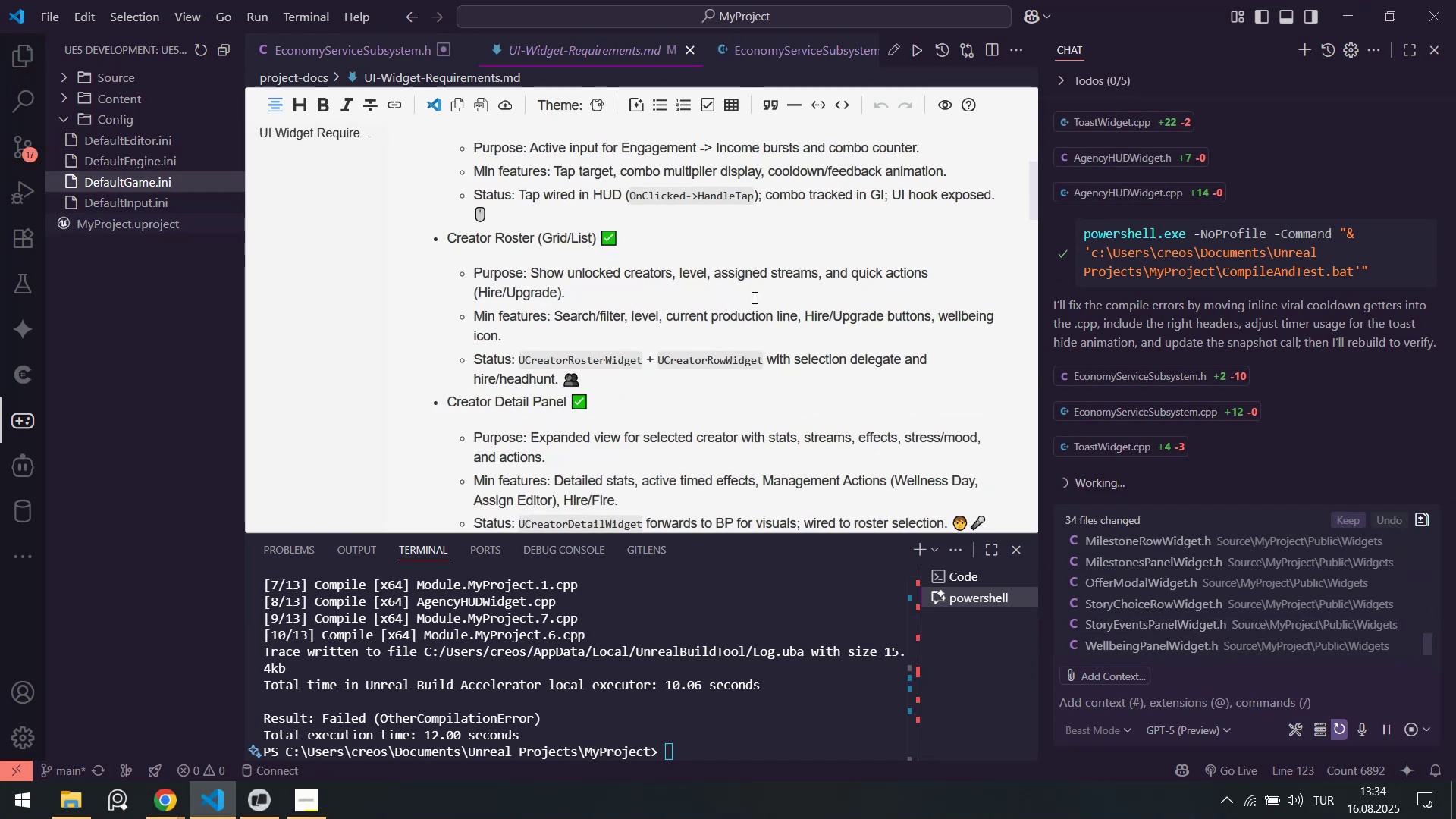 
wait(5.44)
 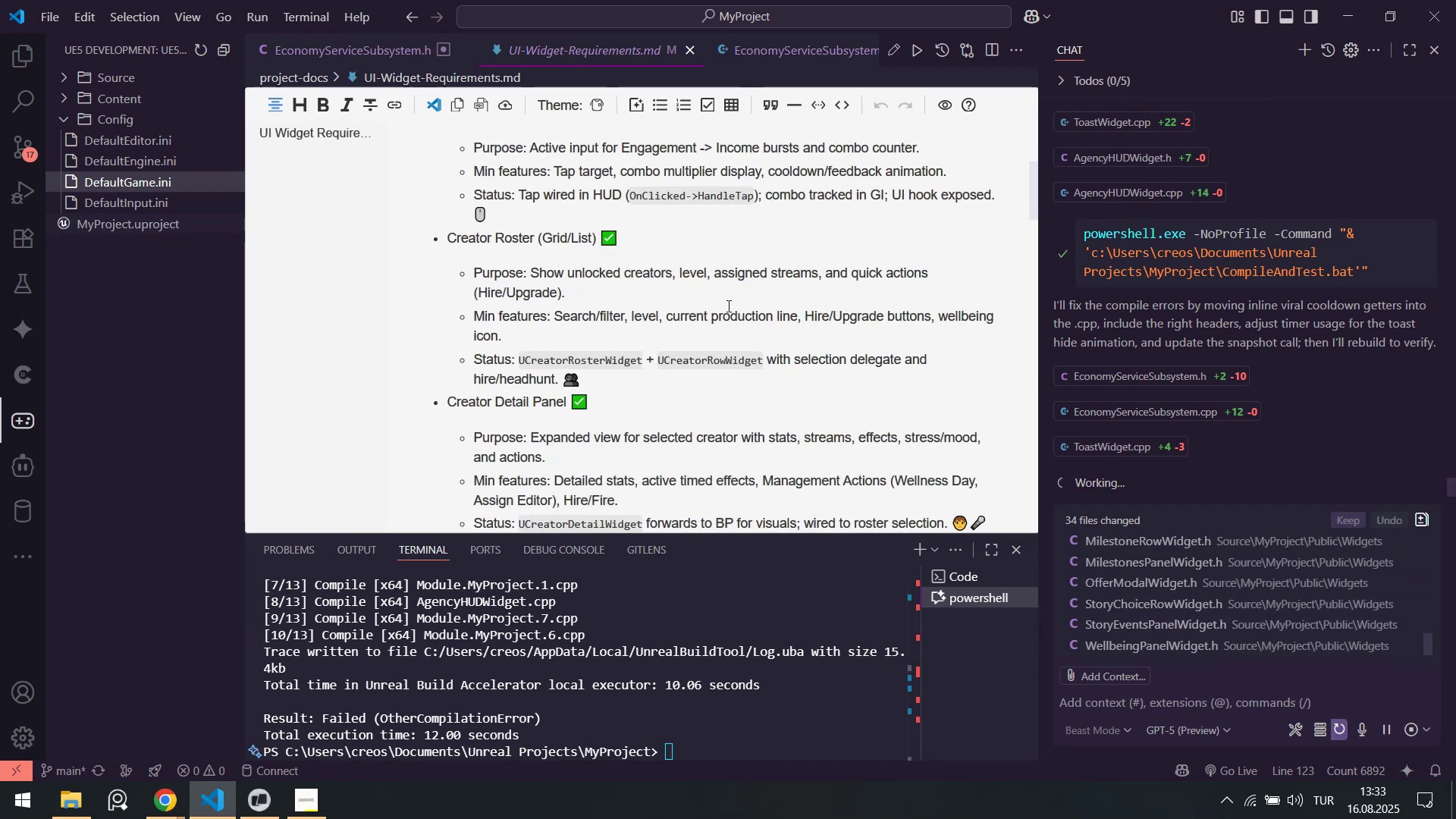 
left_click([257, 813])
 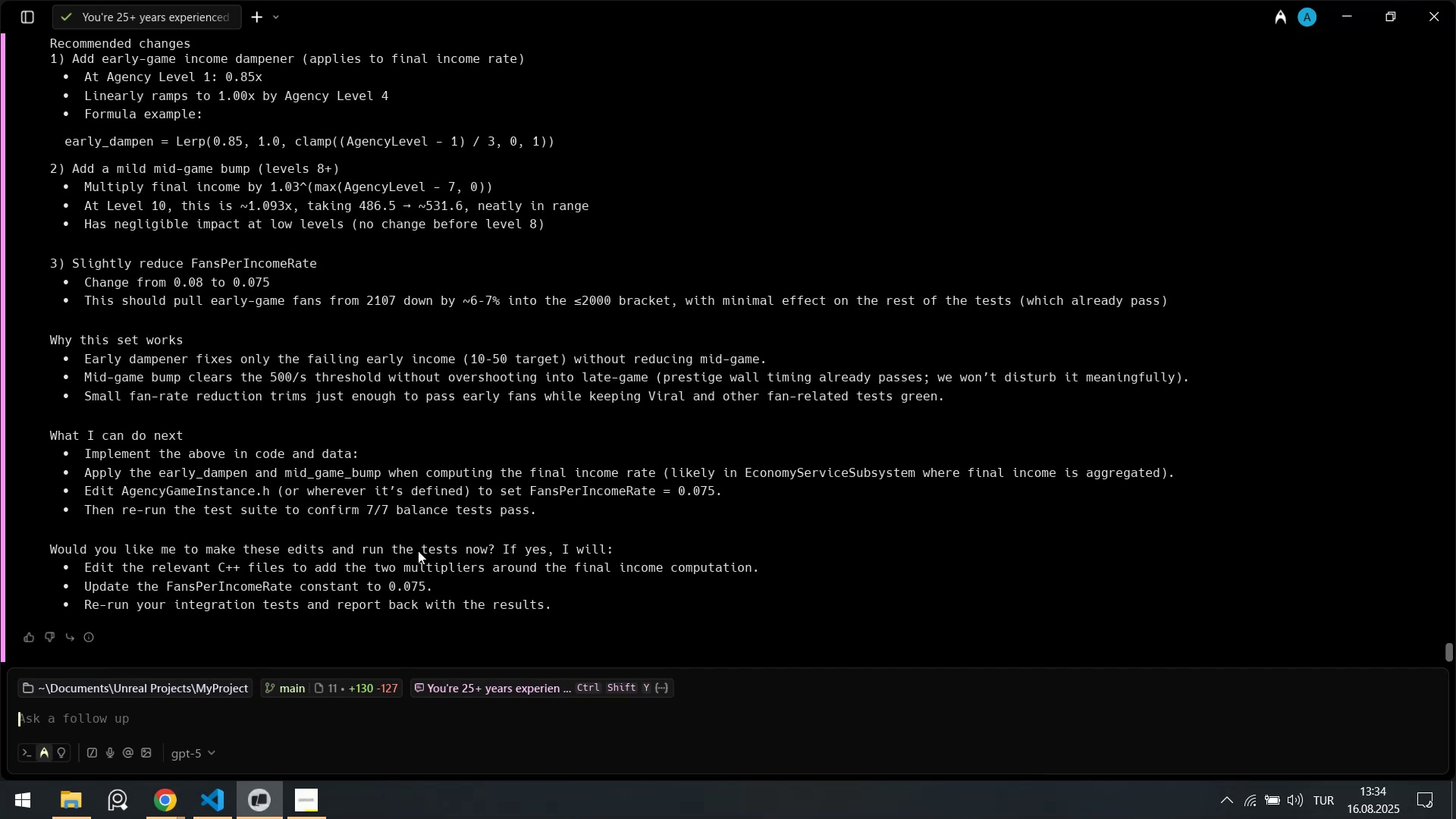 
wait(5.38)
 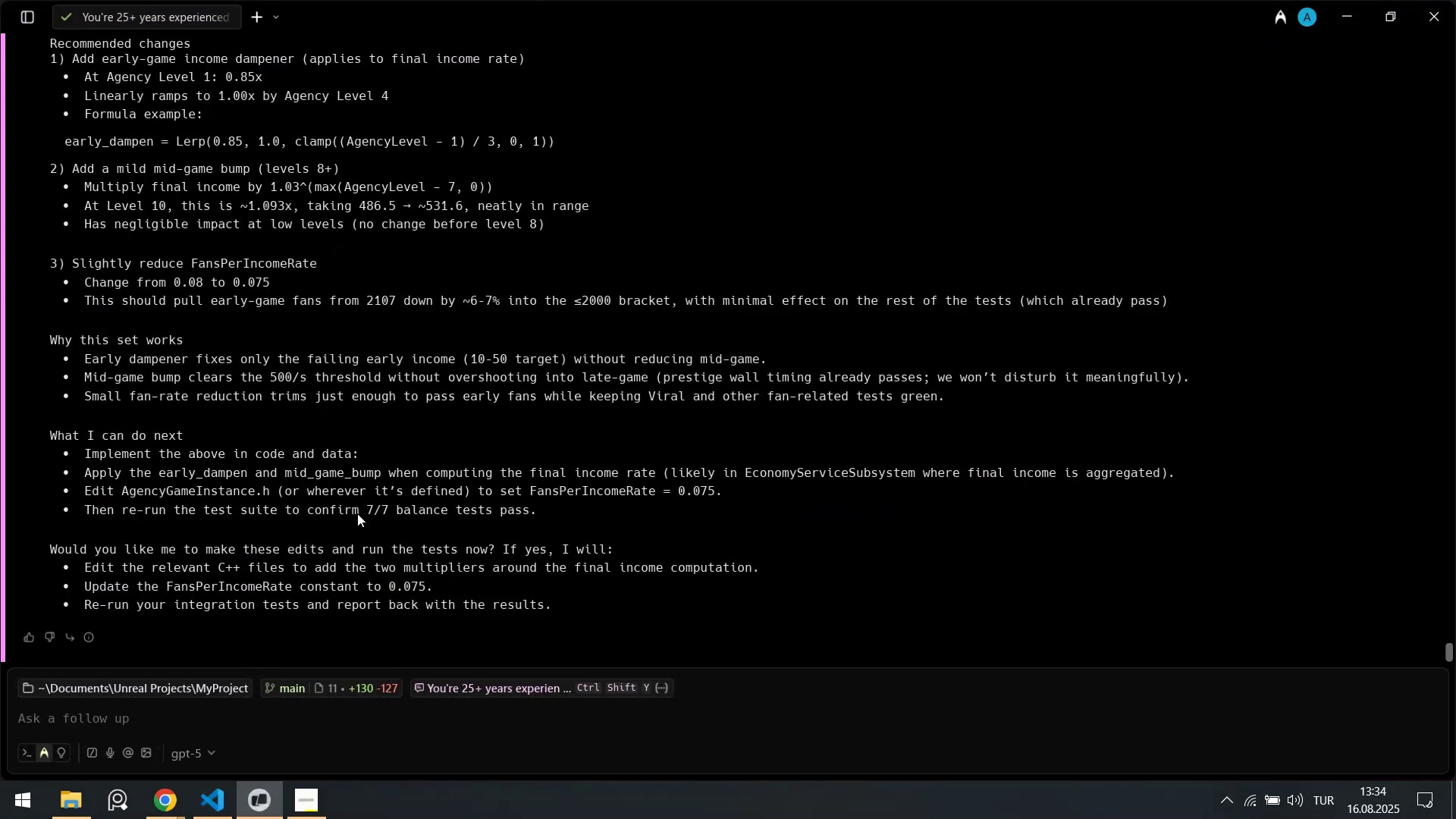 
scroll: coordinate [250, 520], scroll_direction: up, amount: 8.0
 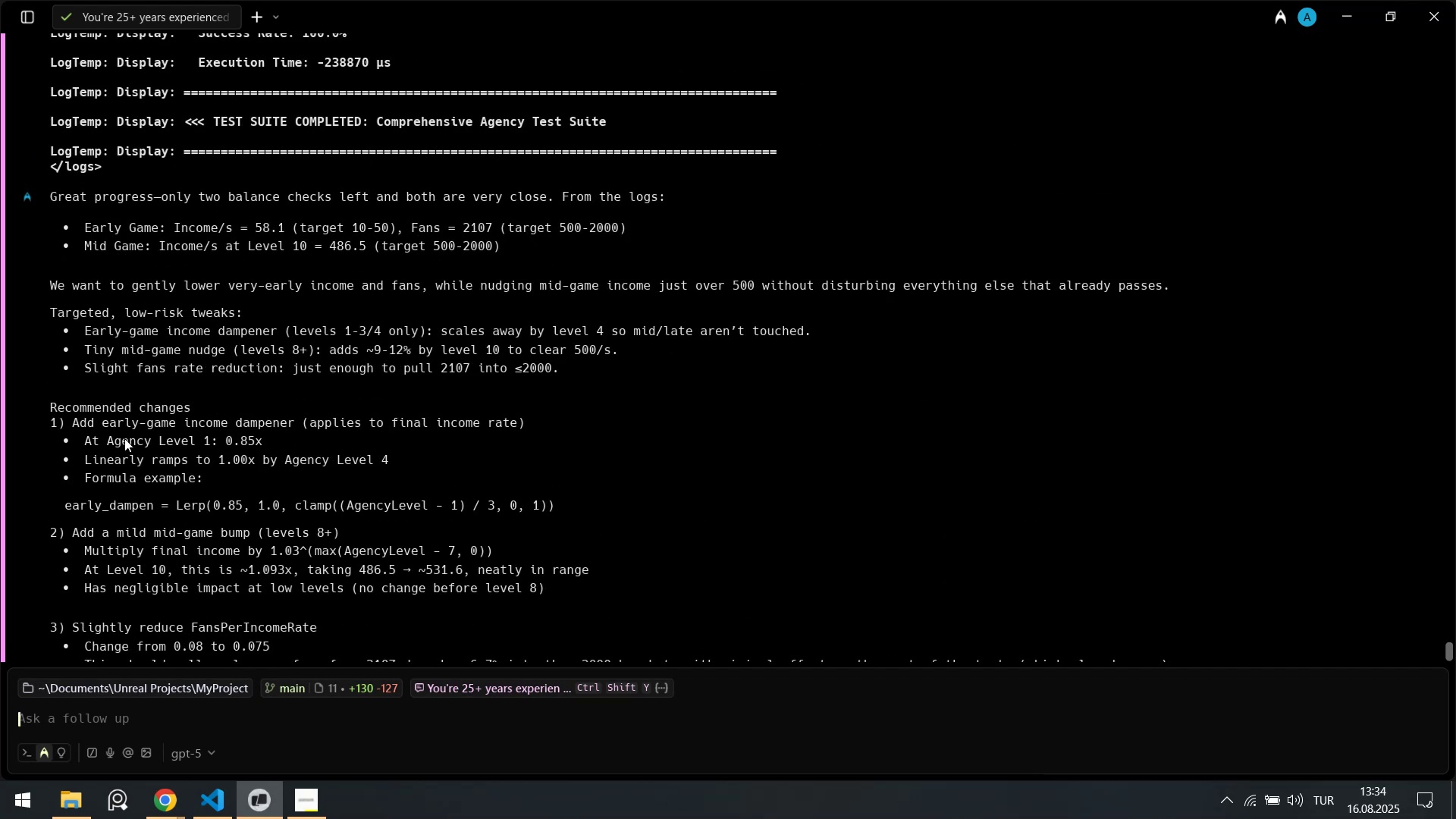 
scroll: coordinate [121, 436], scroll_direction: down, amount: 1.0
 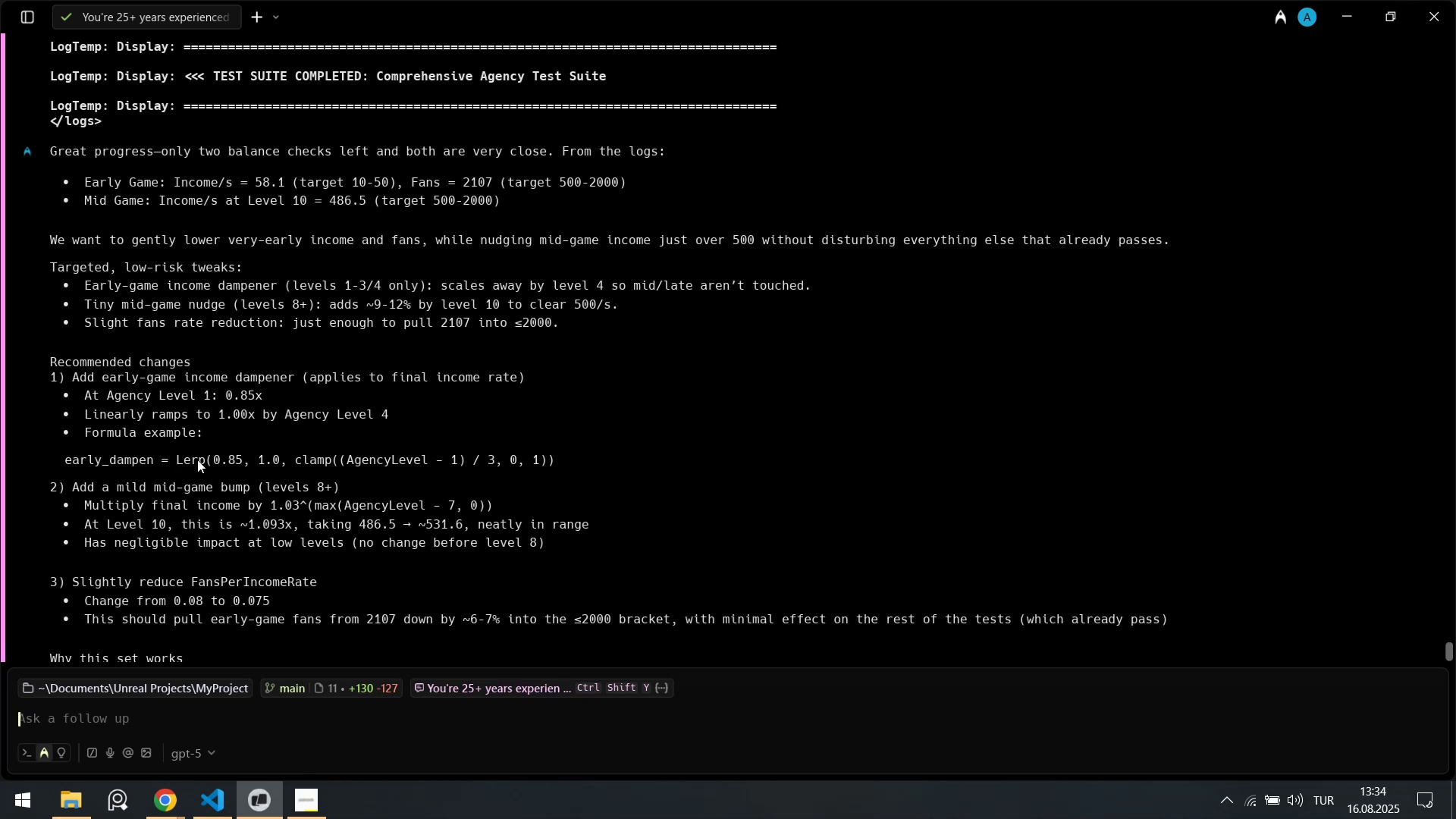 
wait(6.77)
 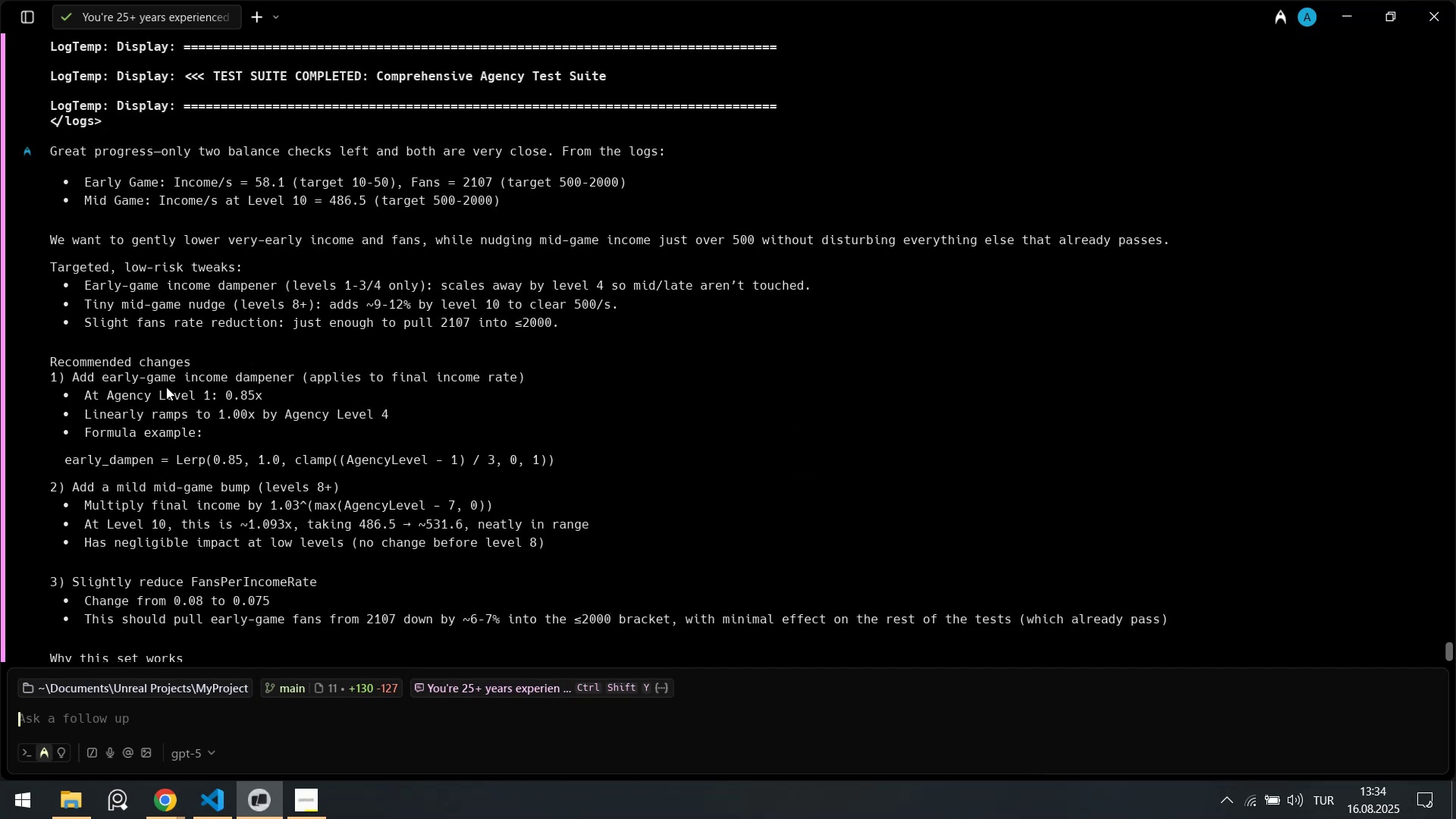 
scroll: coordinate [131, 483], scroll_direction: down, amount: 3.0
 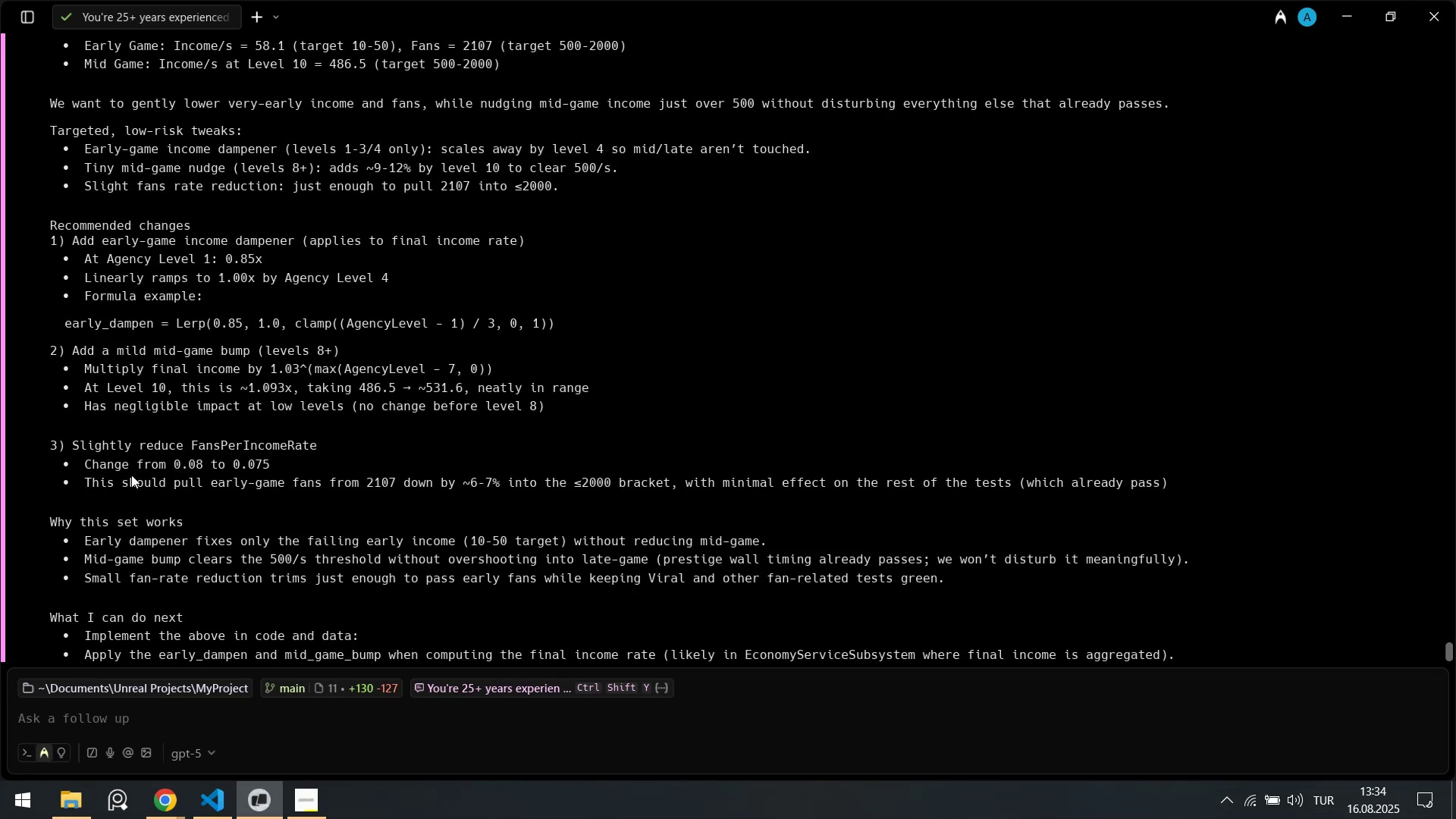 
scroll: coordinate [140, 463], scroll_direction: up, amount: 6.0
 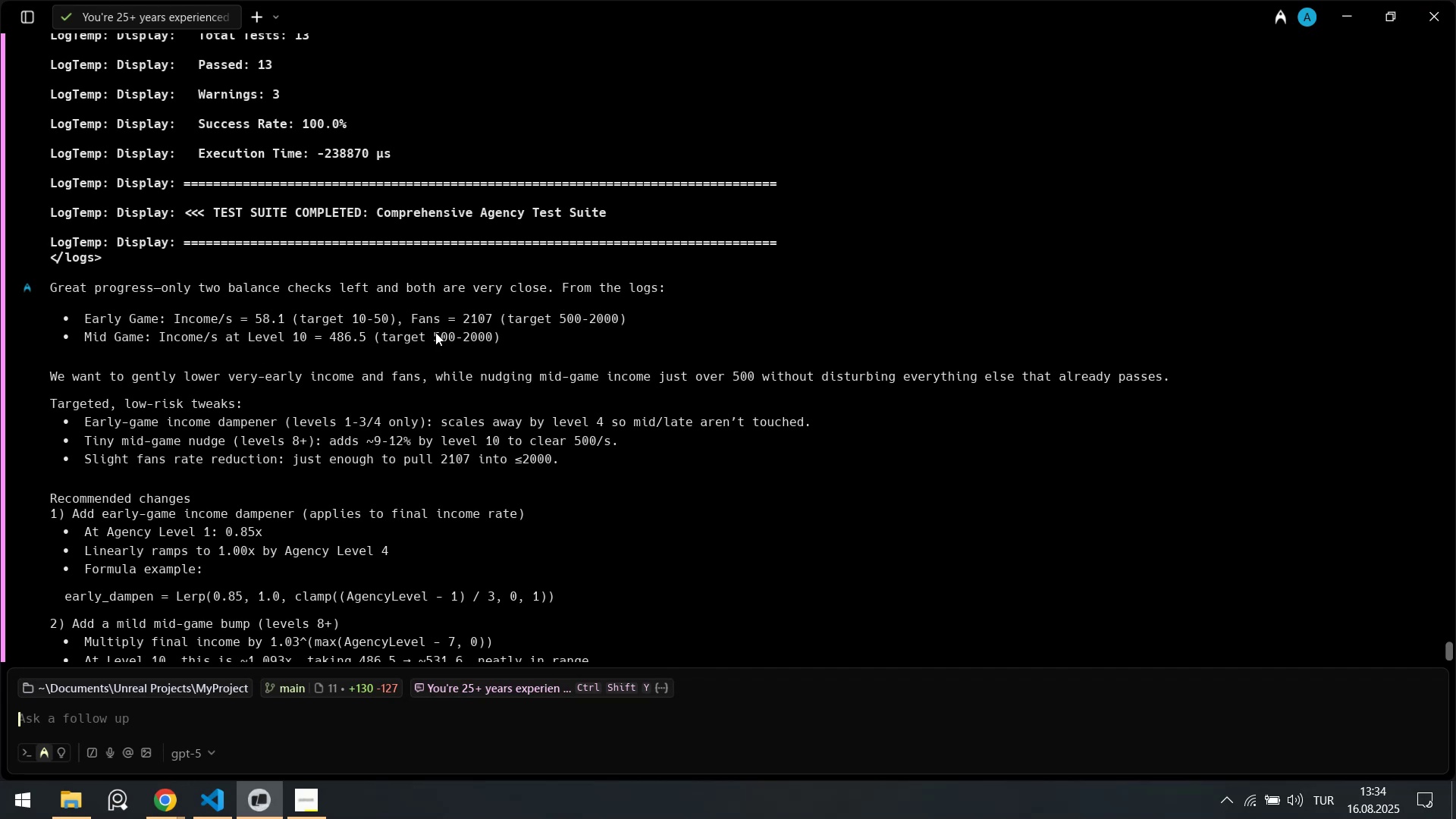 
wait(16.85)
 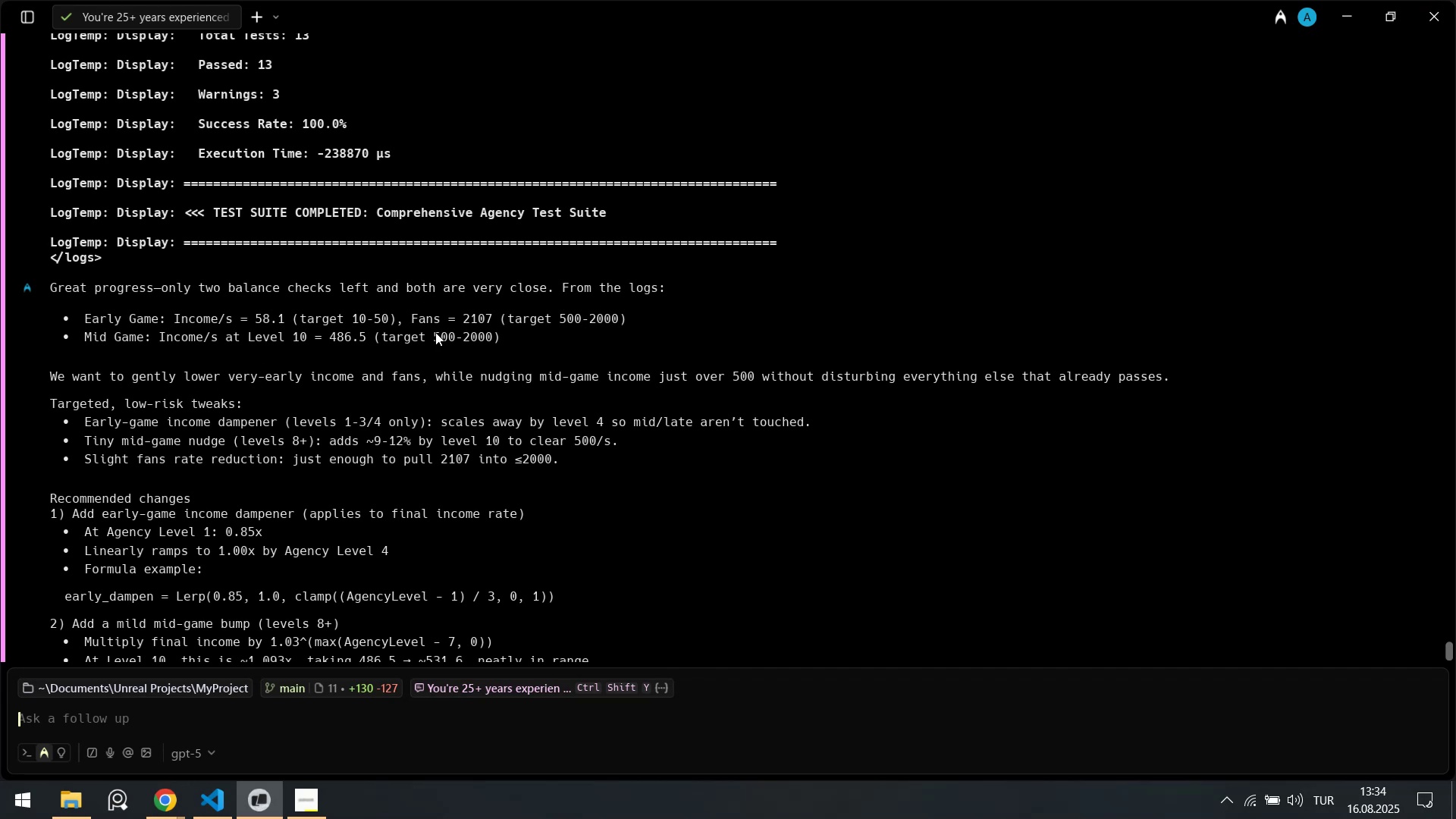 
scroll: coordinate [169, 497], scroll_direction: down, amount: 11.0
 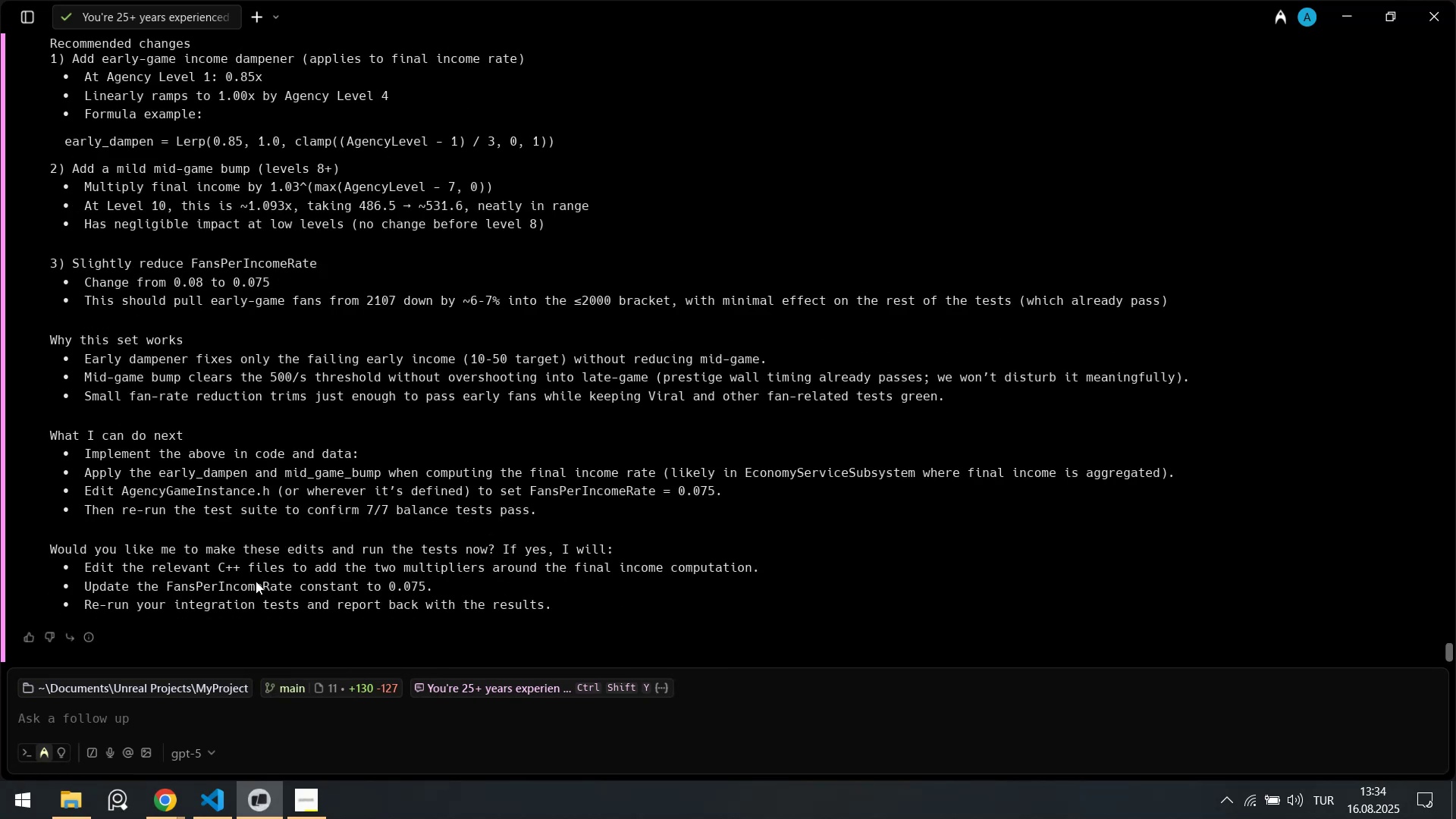 
wait(10.17)
 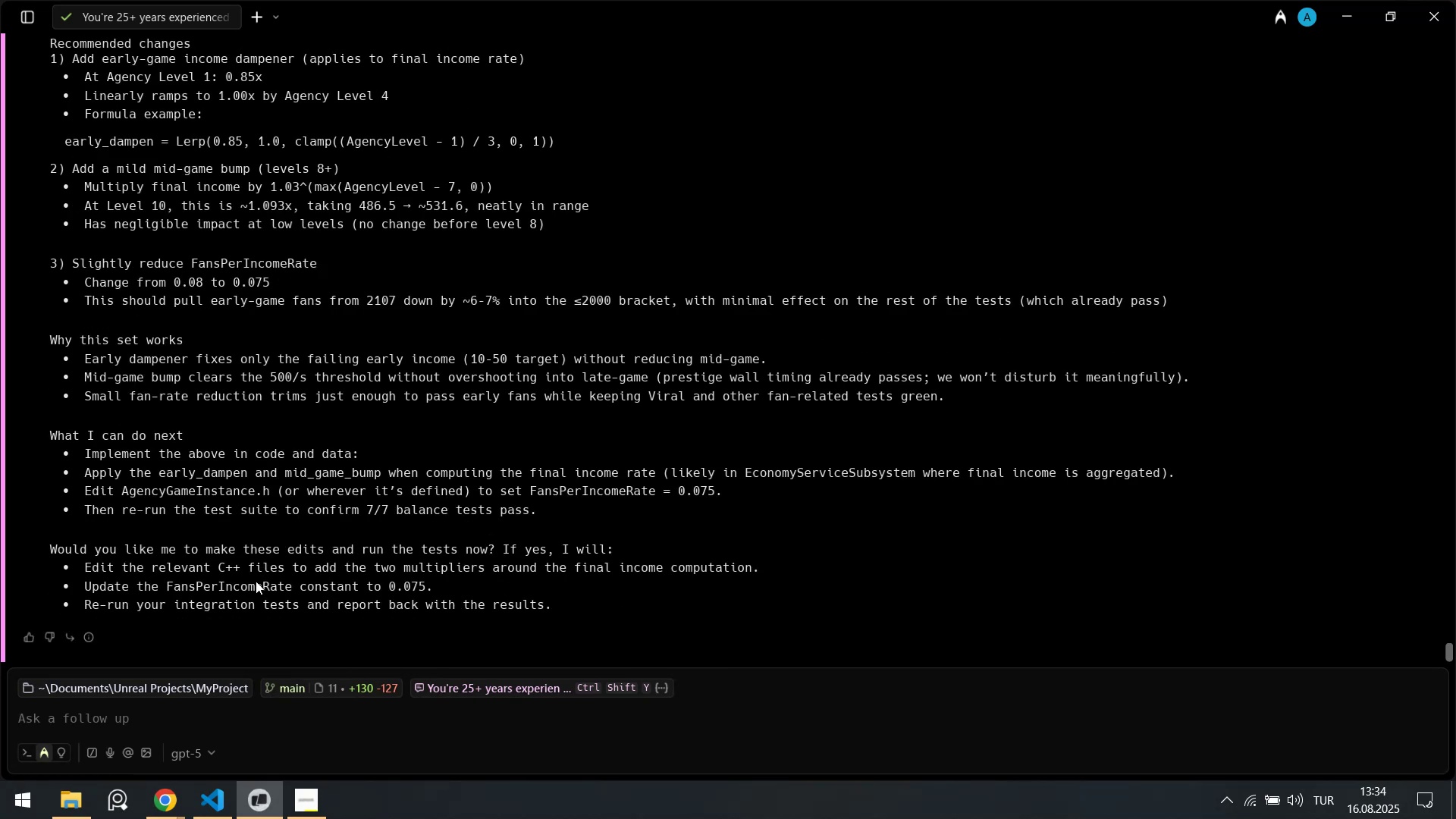 
type(You)
key(Backspace)
 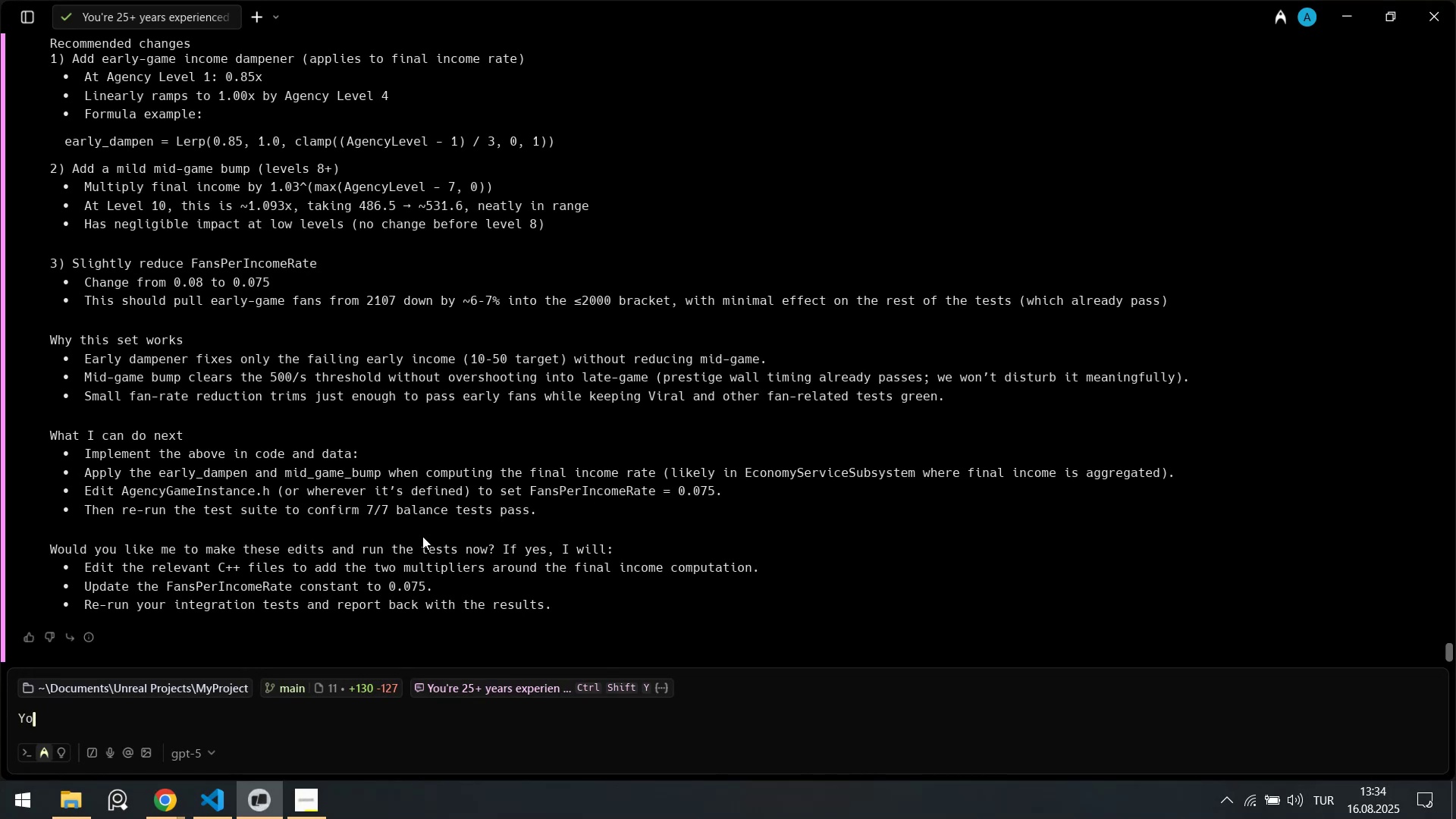 
key(Control+ControlLeft)
 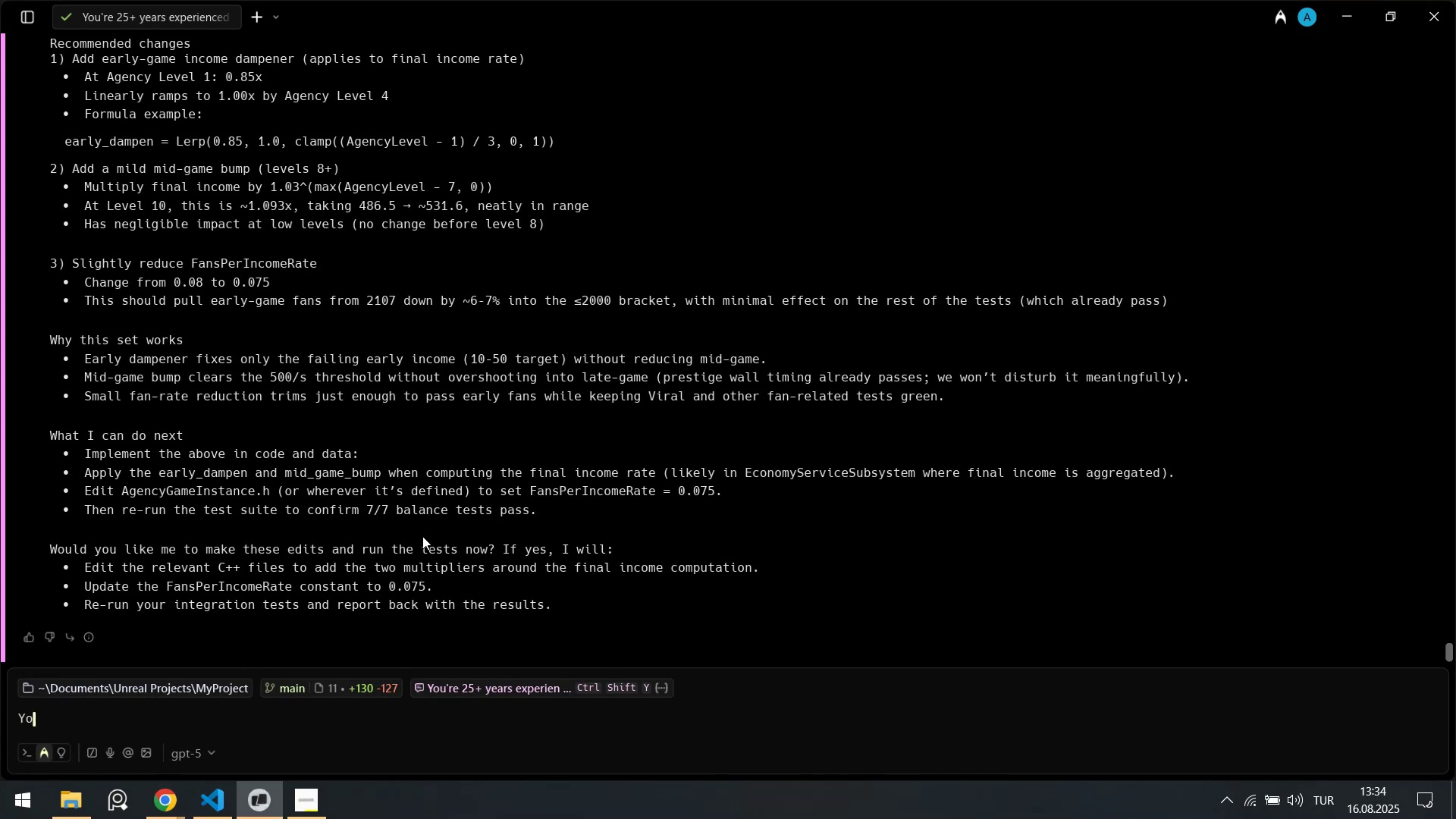 
key(Control+A)
 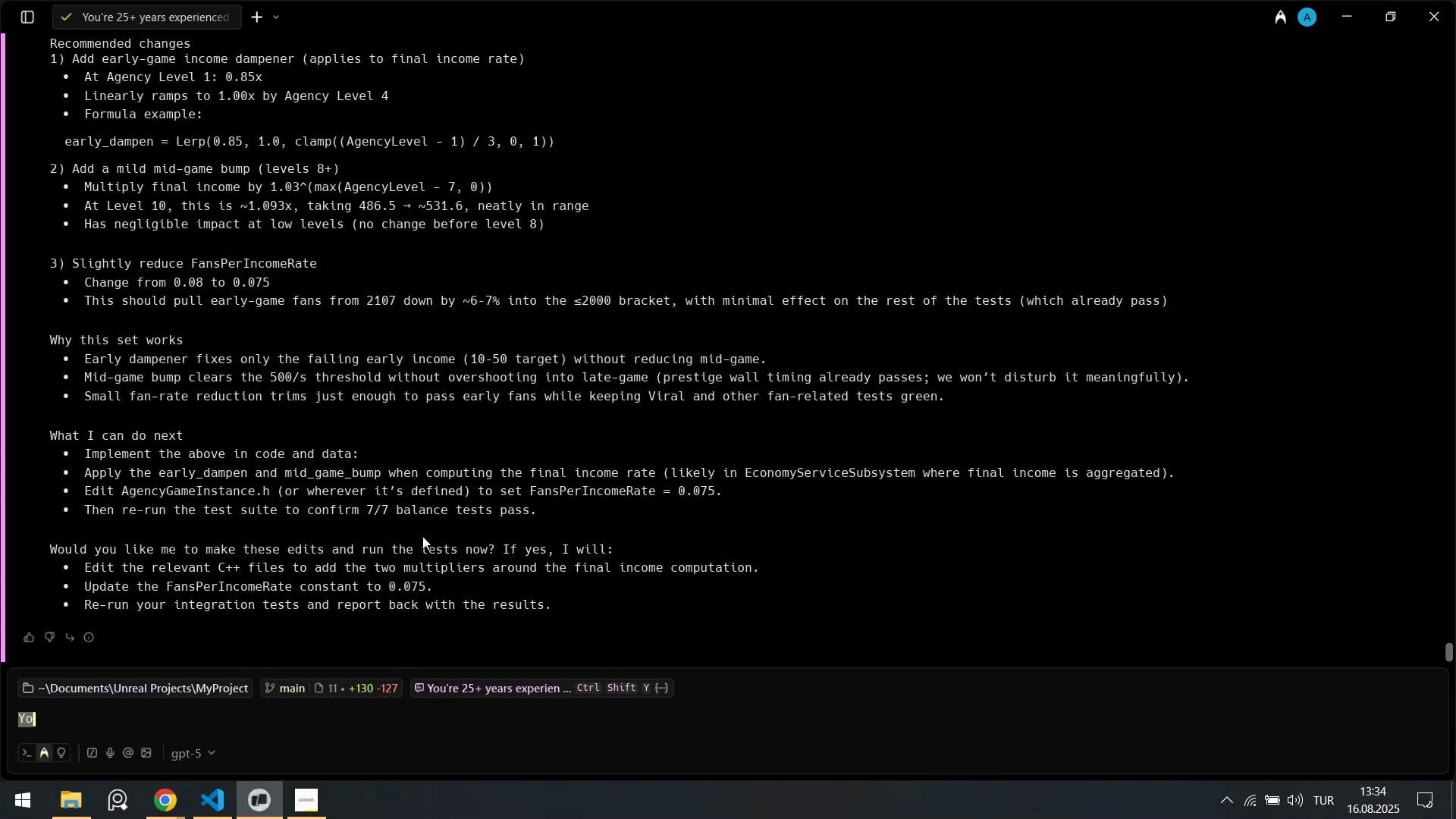 
type(I trust your exper'ence! you know the r'ght way w)
key(Backspace)
key(Backspace)
type( )
key(Backspace)
type(. w)
key(Backspace)
type(f'nd'ng best way wh'le th'nk'ng. So. 'f you@re say'ng 't@s )
 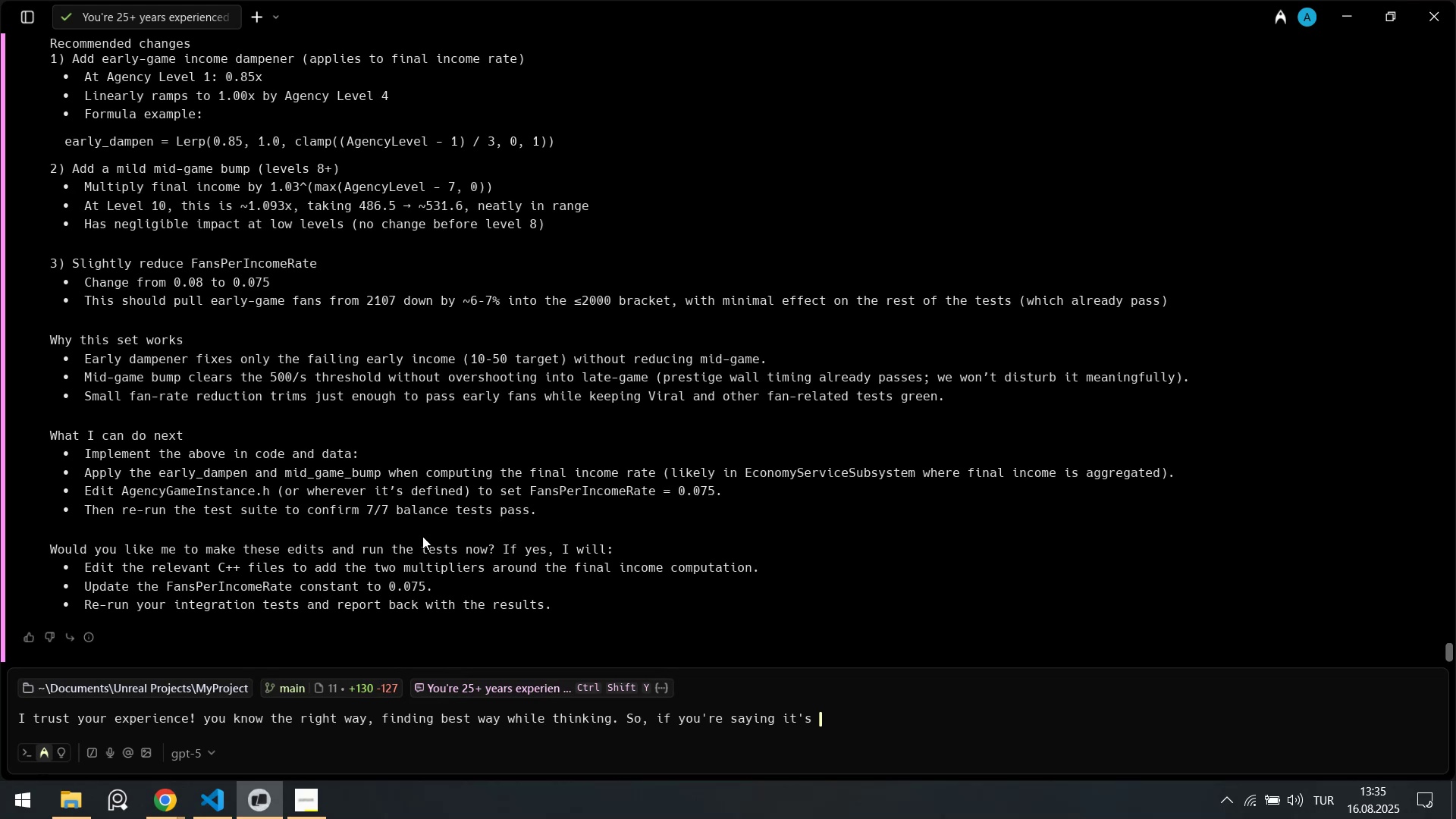 
type(bette)
key(Backspace)
key(Backspace)
key(Backspace)
key(Backspace)
key(Backspace)
type(best way. you can do! Also. add late game too. So. c)
key(Backspace)
type(we can see early. la)
key(Backspace)
key(Backspace)
type(m'd and late. You don@t need perm'ss'on from me!)
 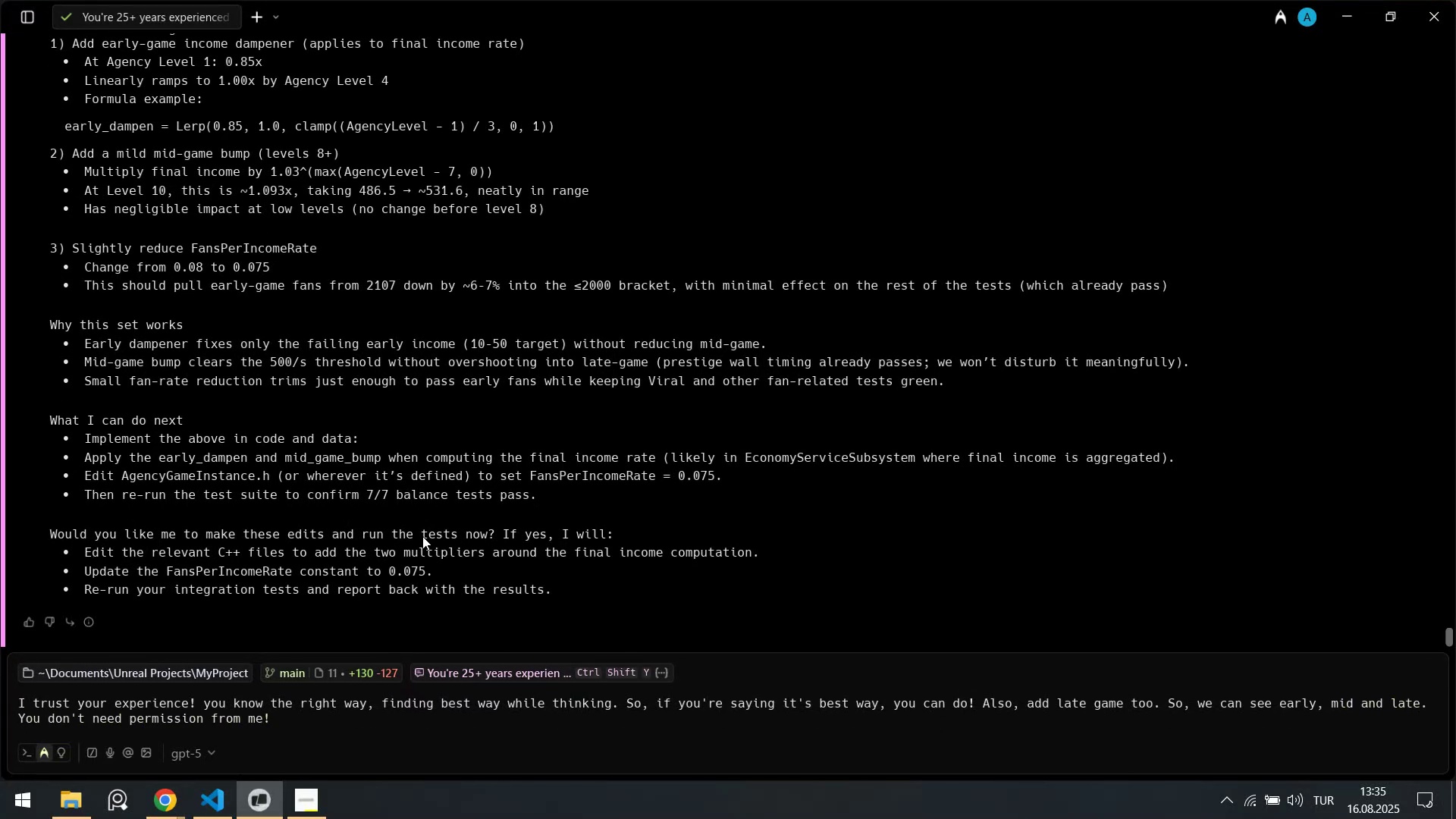 
key(Enter)
 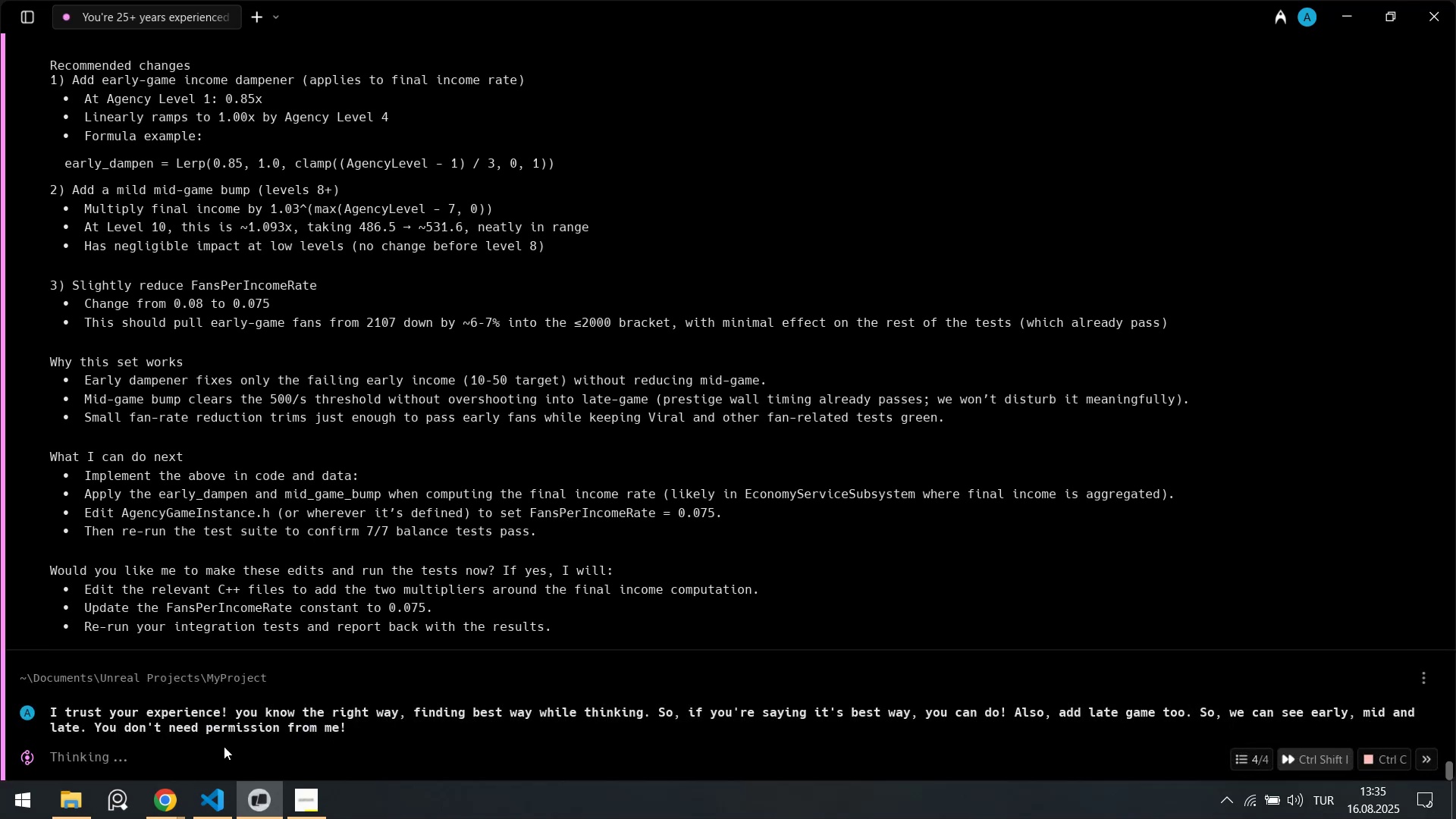 
left_click([218, 817])
 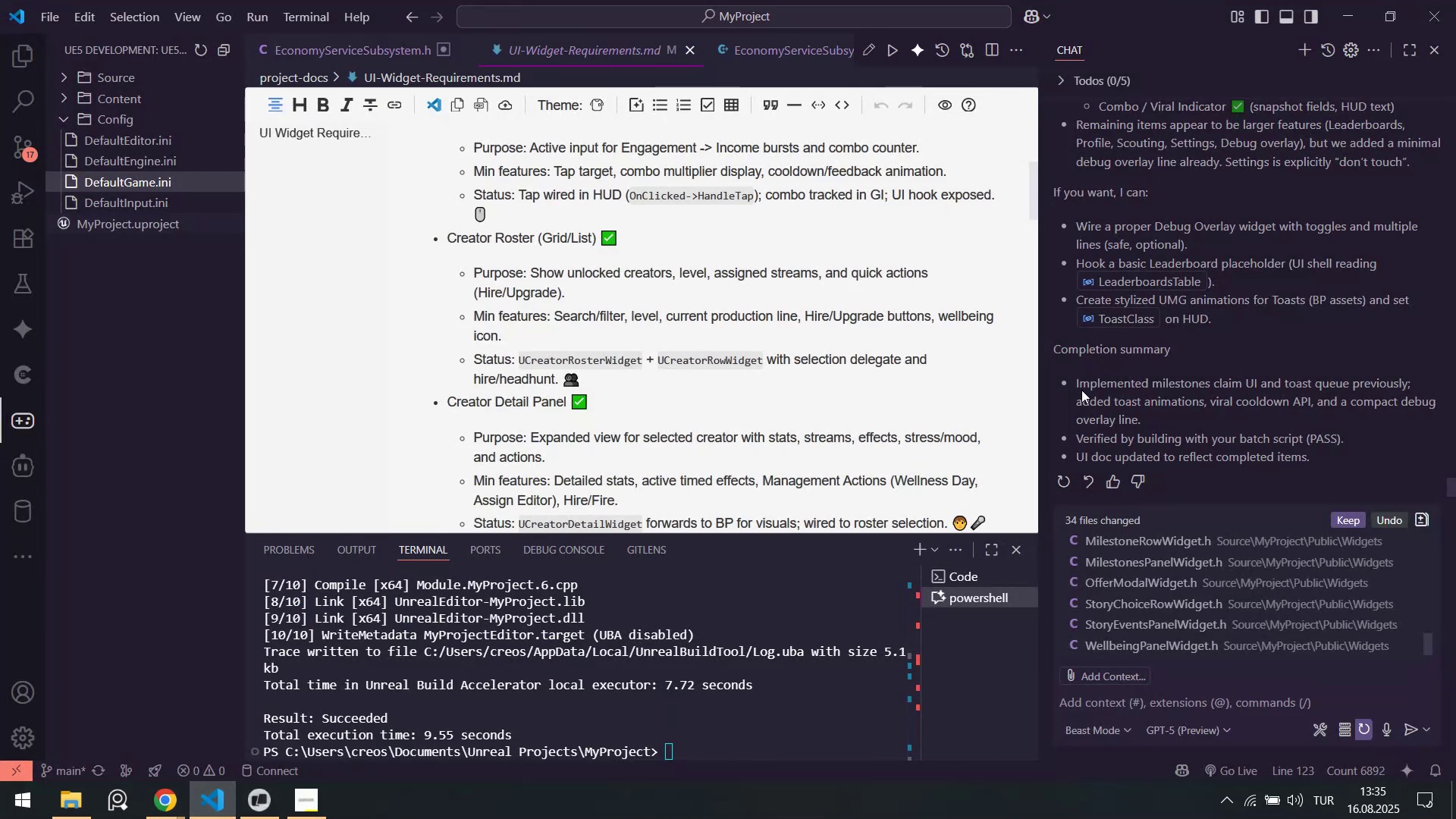 
scroll: coordinate [1158, 343], scroll_direction: up, amount: 2.0
 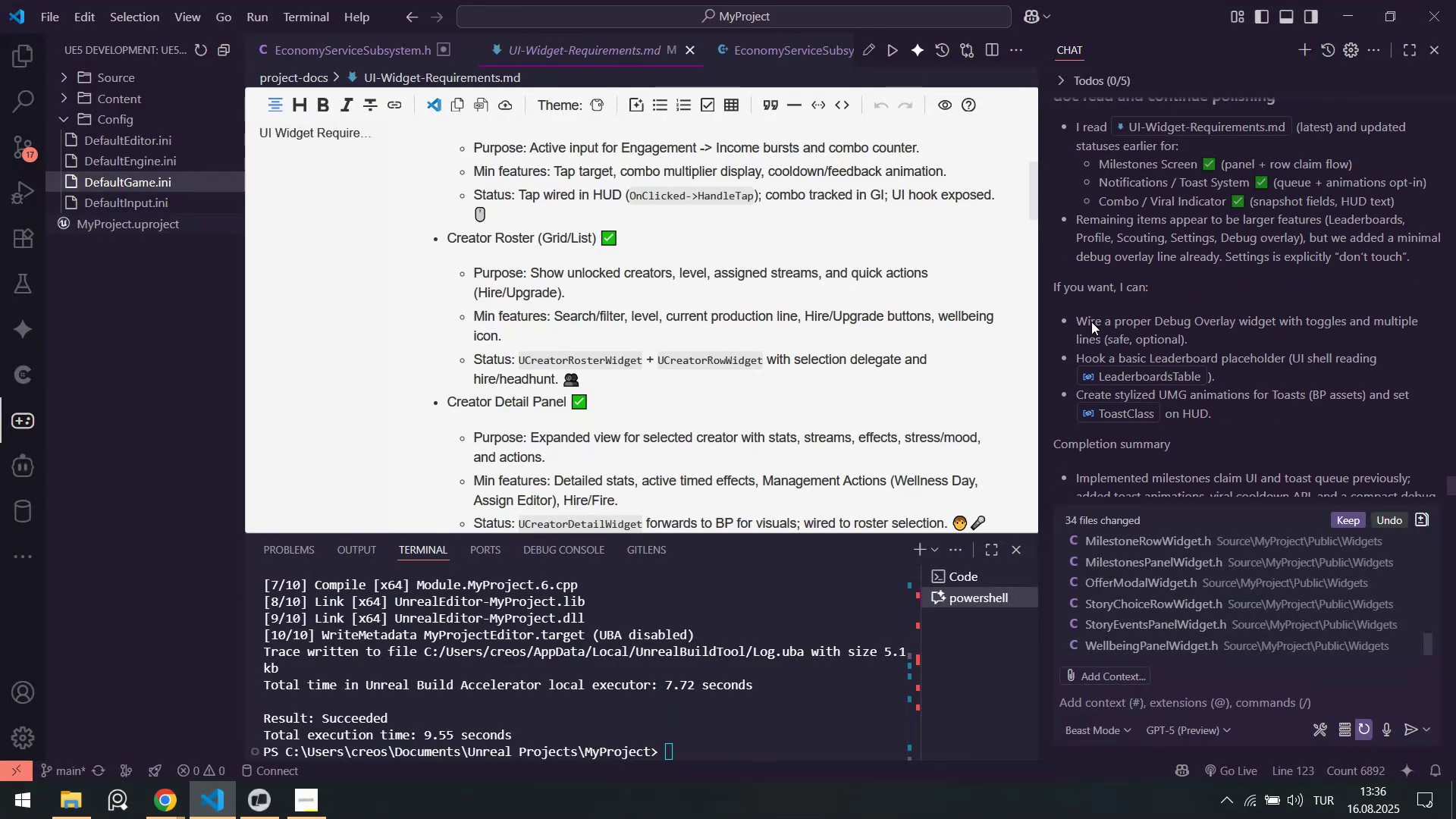 
left_click_drag(start_coordinate=[1087, 320], to_coordinate=[1195, 327])
 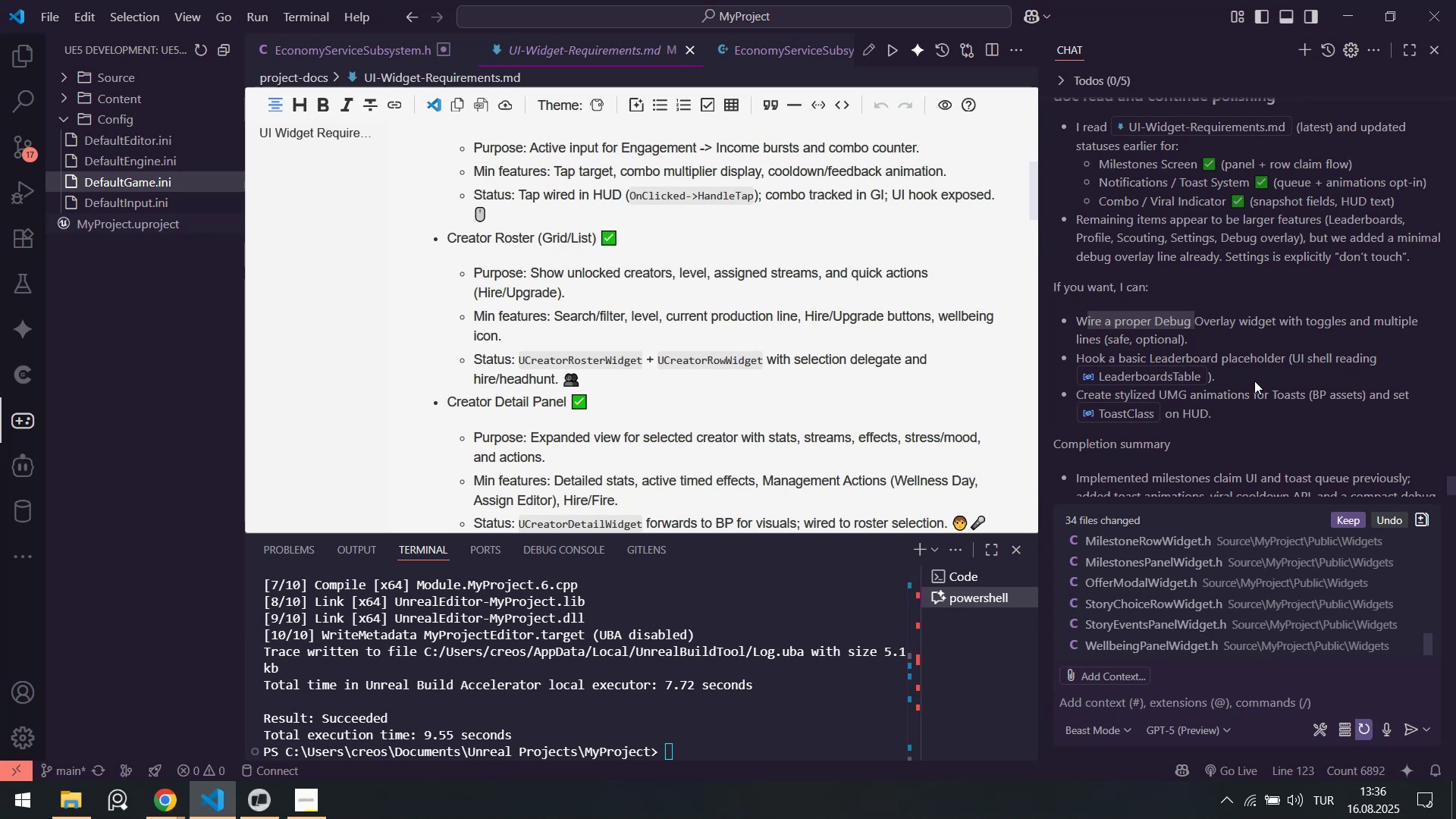 
wait(16.9)
 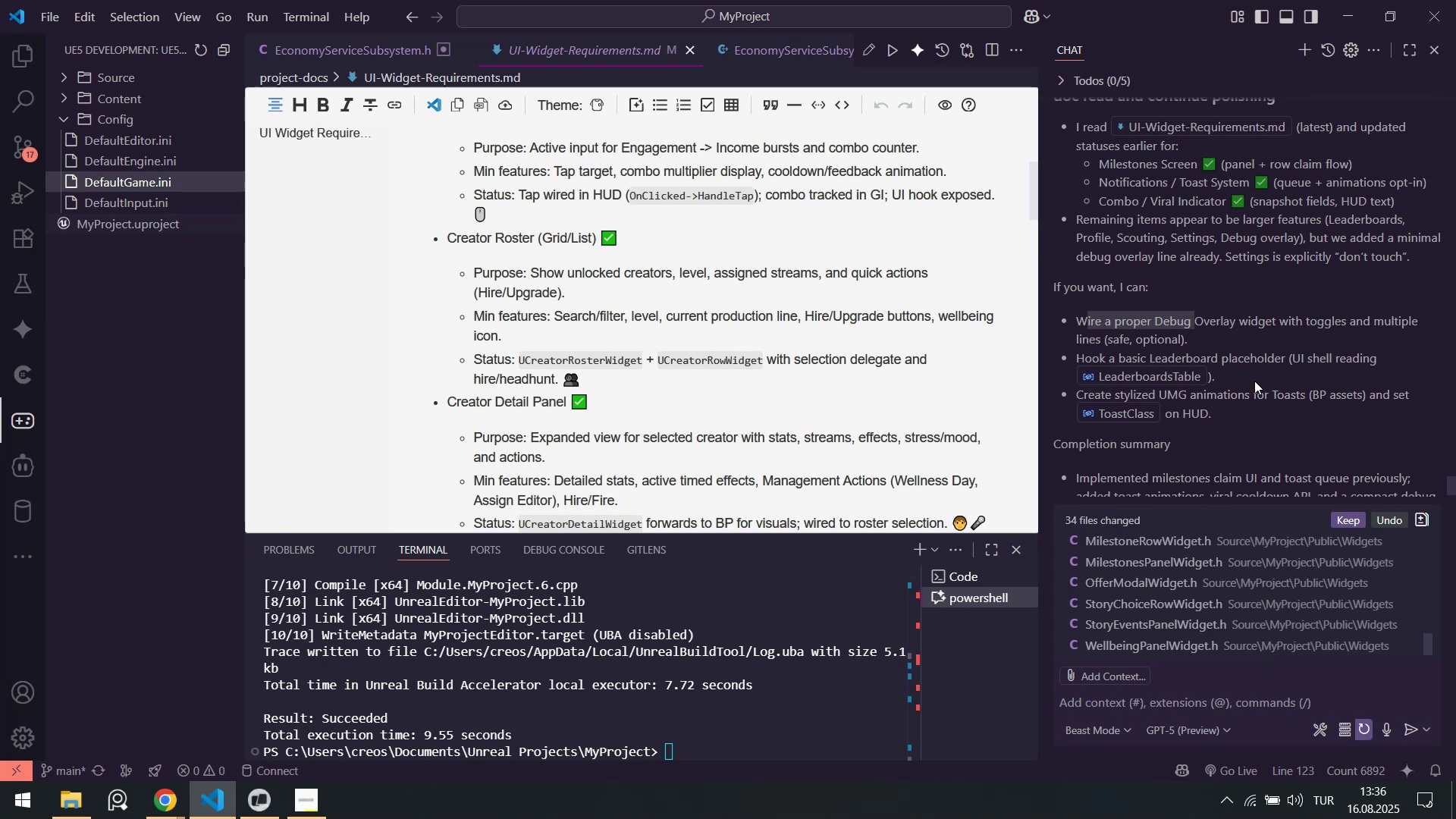 
scroll: coordinate [667, 325], scroll_direction: down, amount: 3.0
 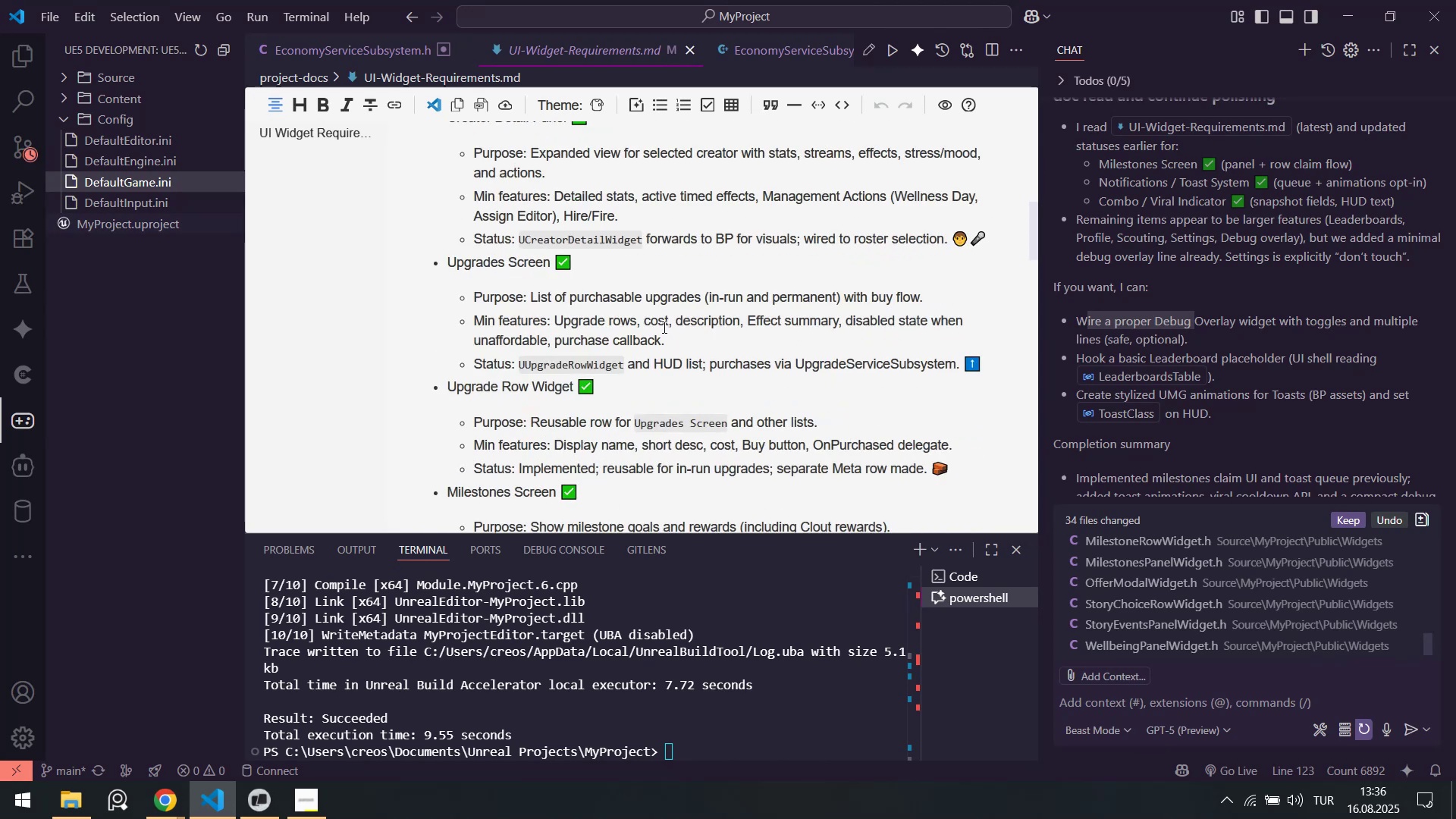 
scroll: coordinate [649, 323], scroll_direction: up, amount: 5.0
 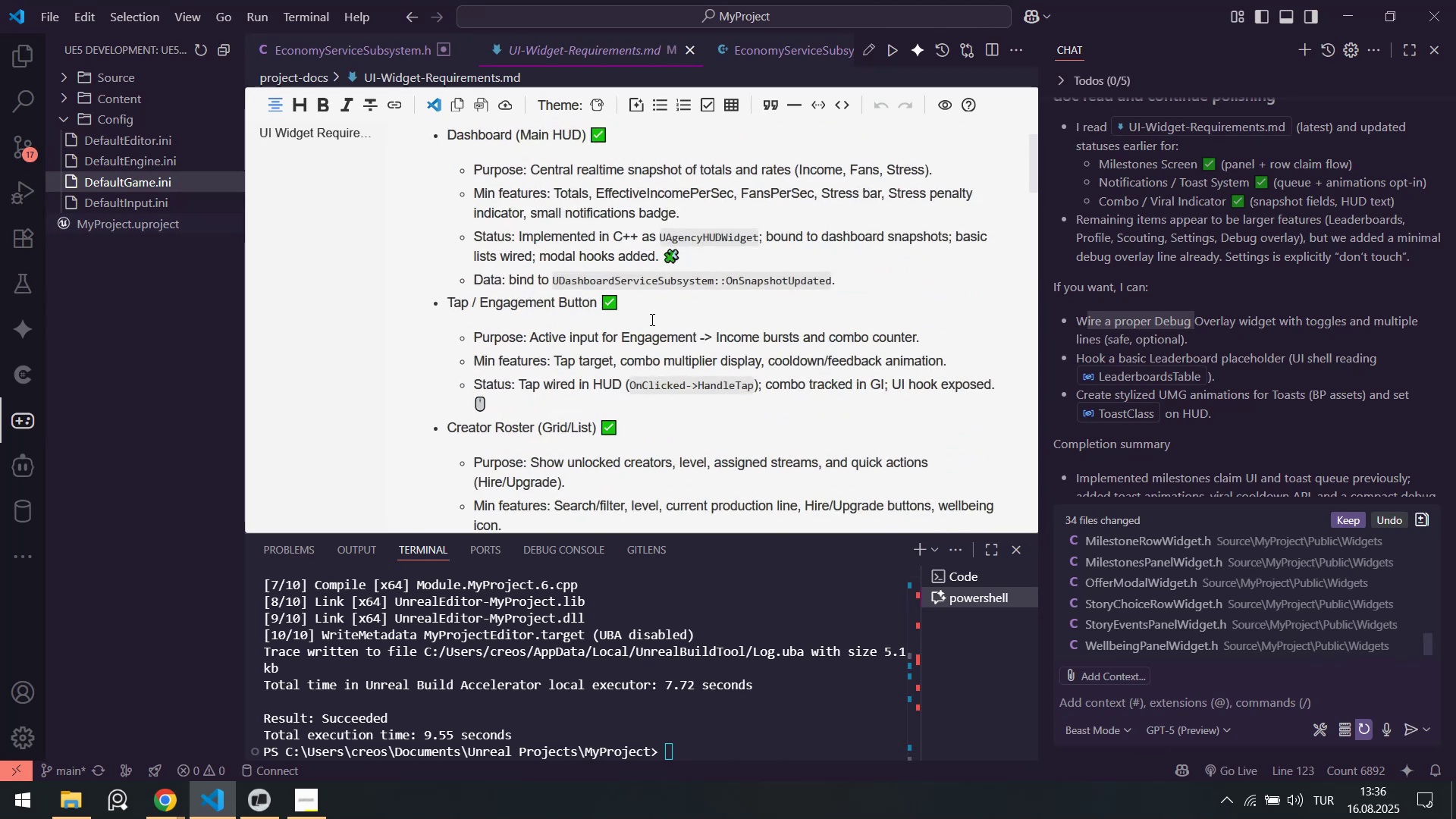 
scroll: coordinate [661, 318], scroll_direction: down, amount: 1.0
 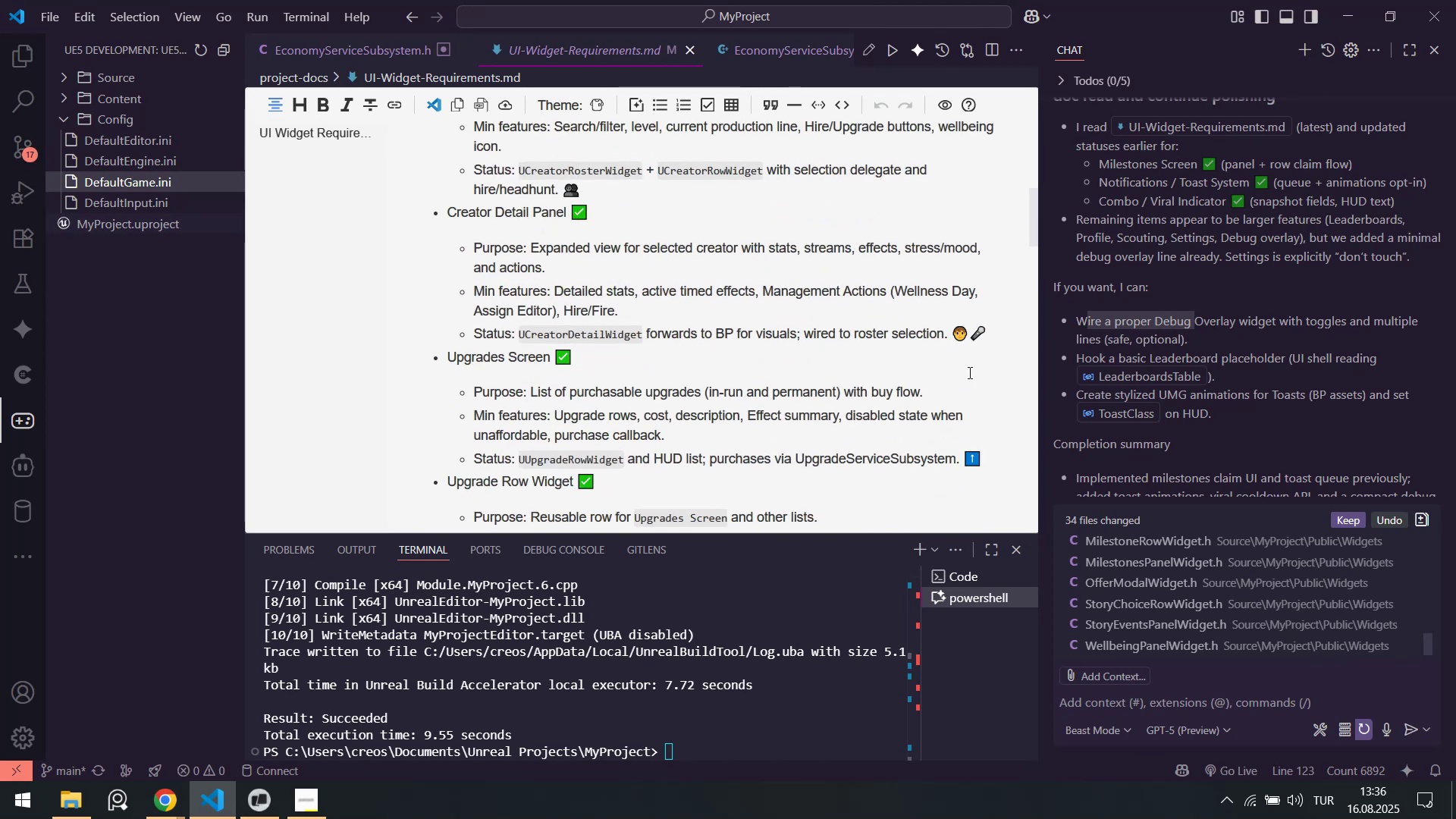 
scroll: coordinate [1182, 331], scroll_direction: up, amount: 25.0
 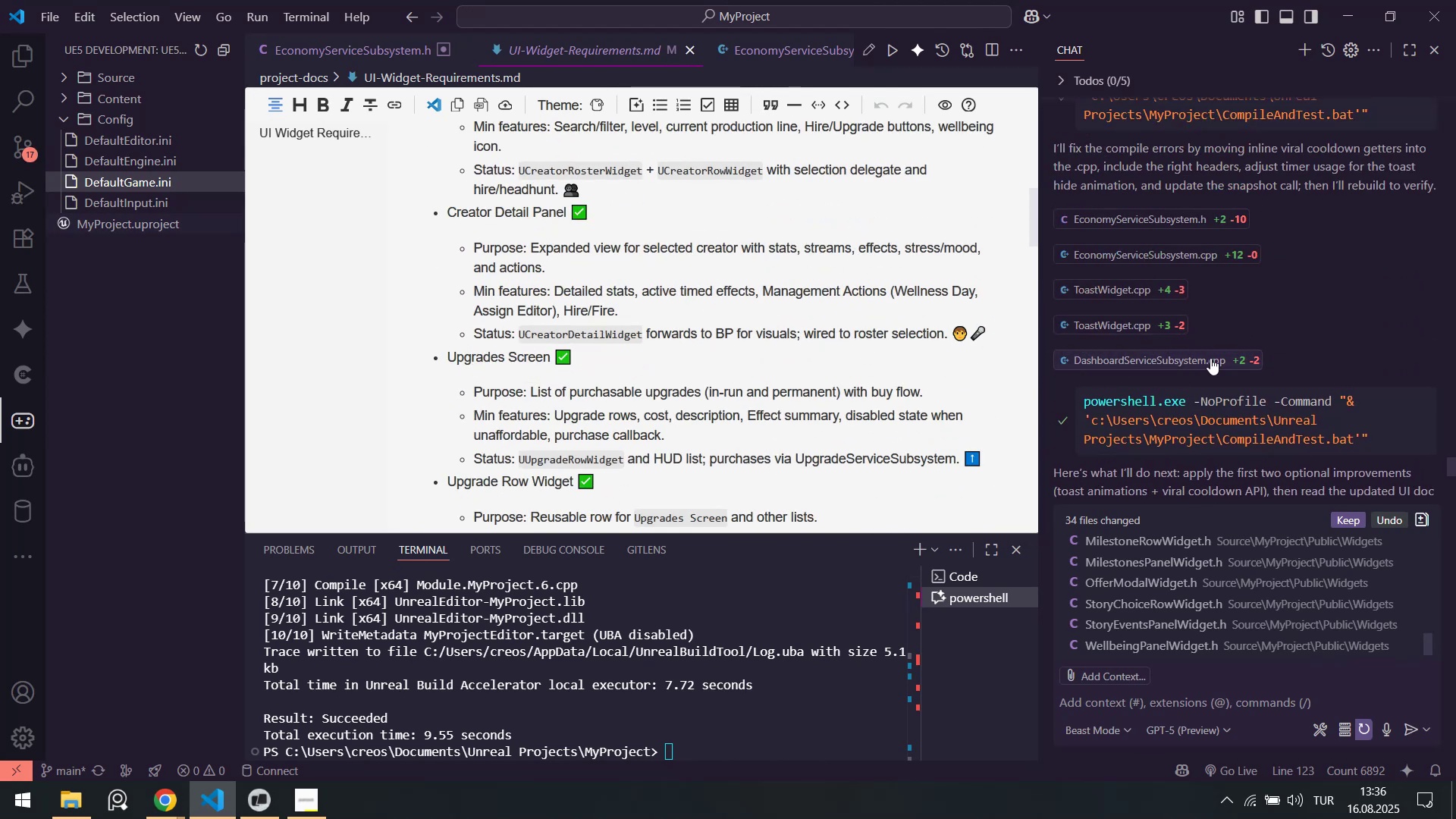 
scroll: coordinate [1204, 397], scroll_direction: down, amount: 29.0
 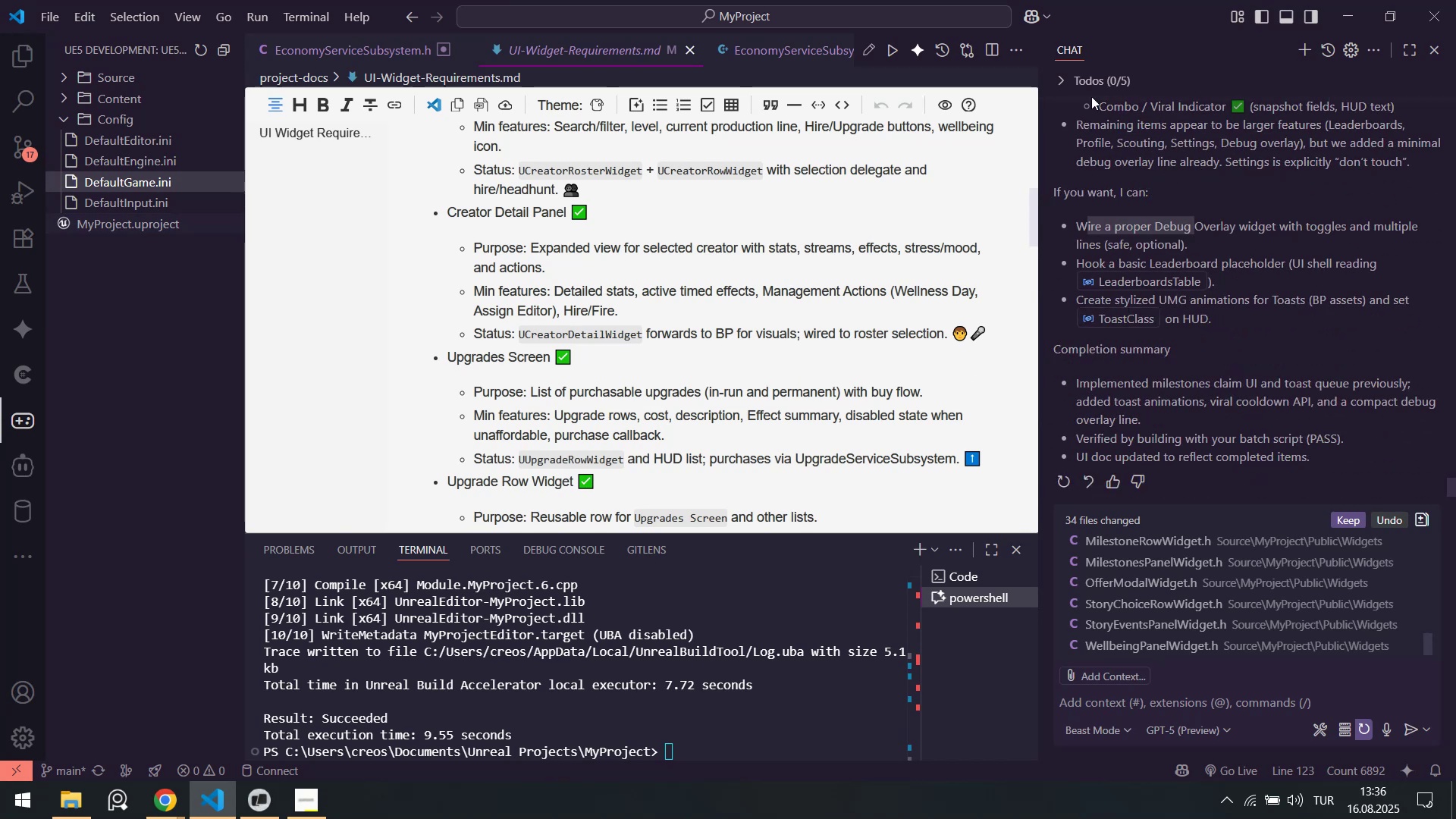 
left_click([1071, 79])
 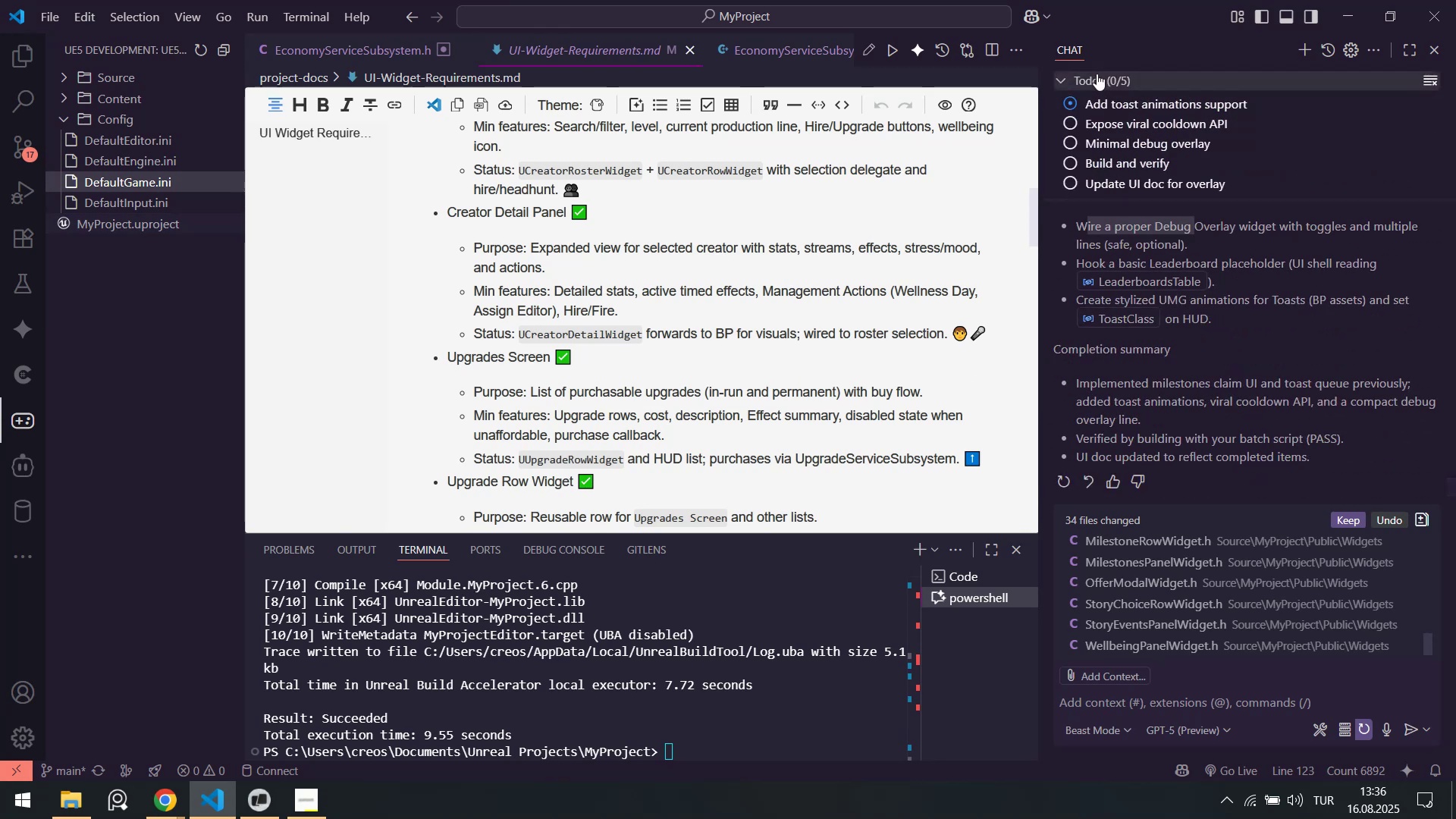 
left_click([1097, 75])
 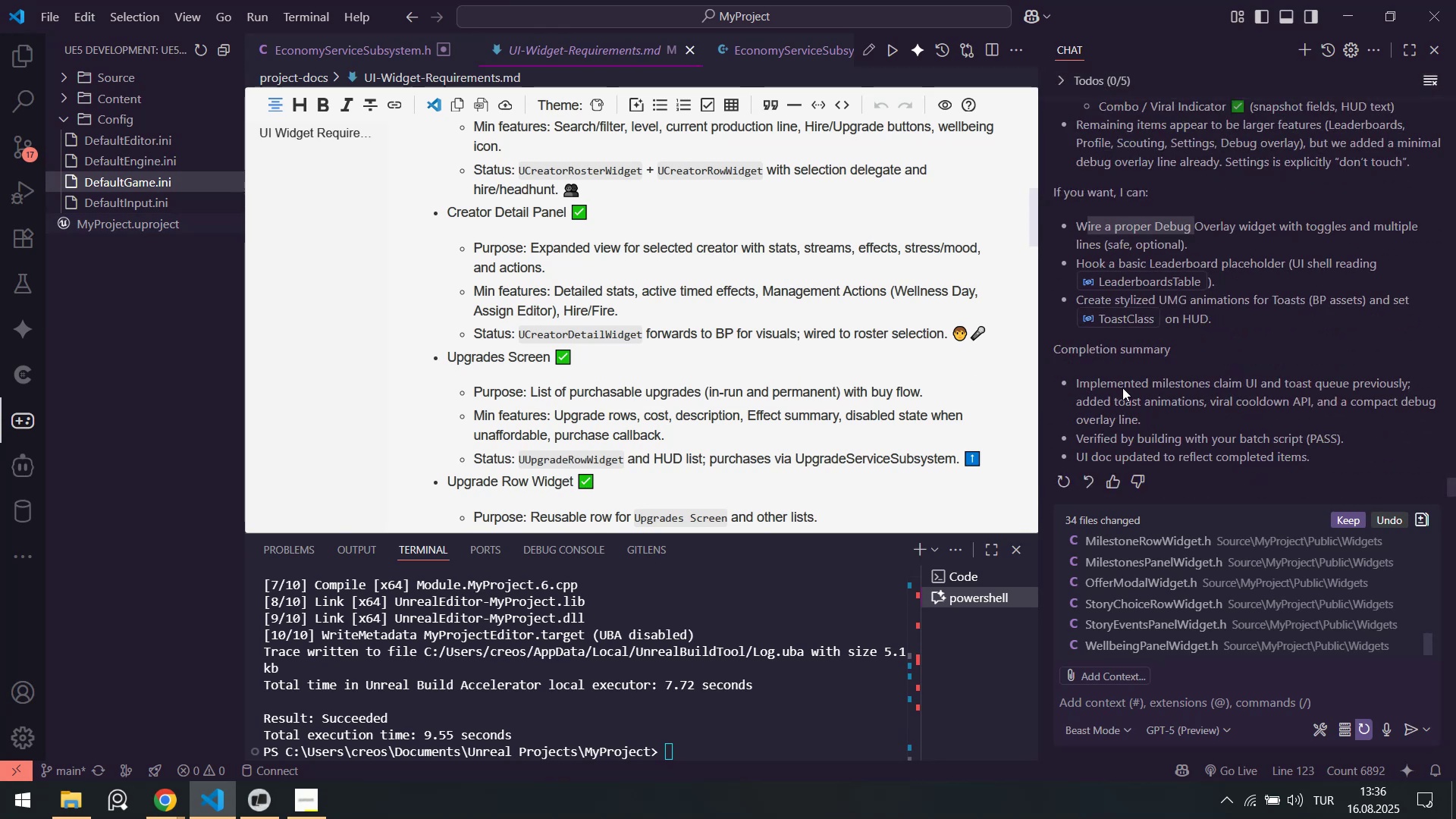 
left_click_drag(start_coordinate=[1075, 384], to_coordinate=[1128, 419])
 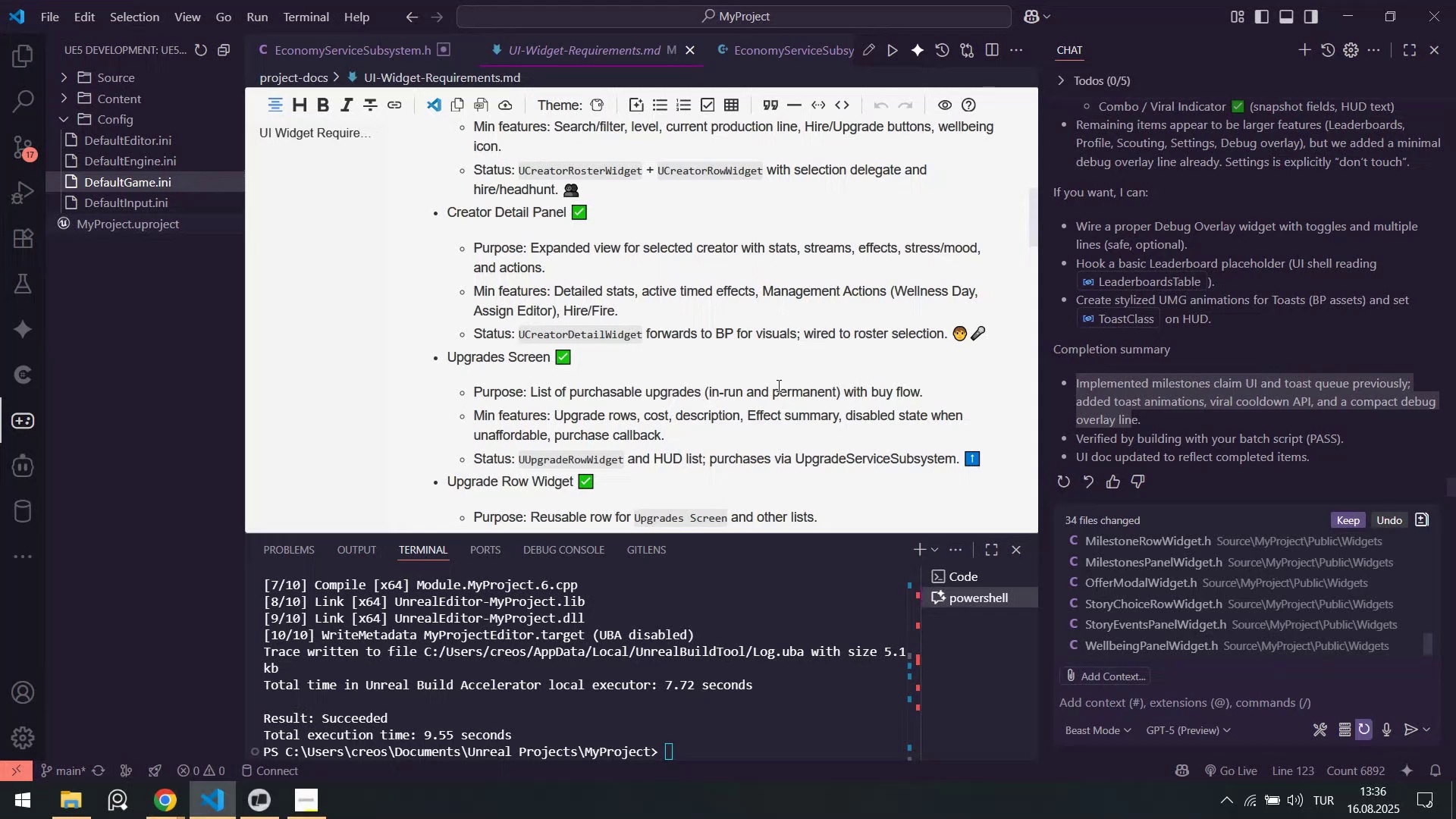 
scroll: coordinate [716, 352], scroll_direction: up, amount: 5.0
 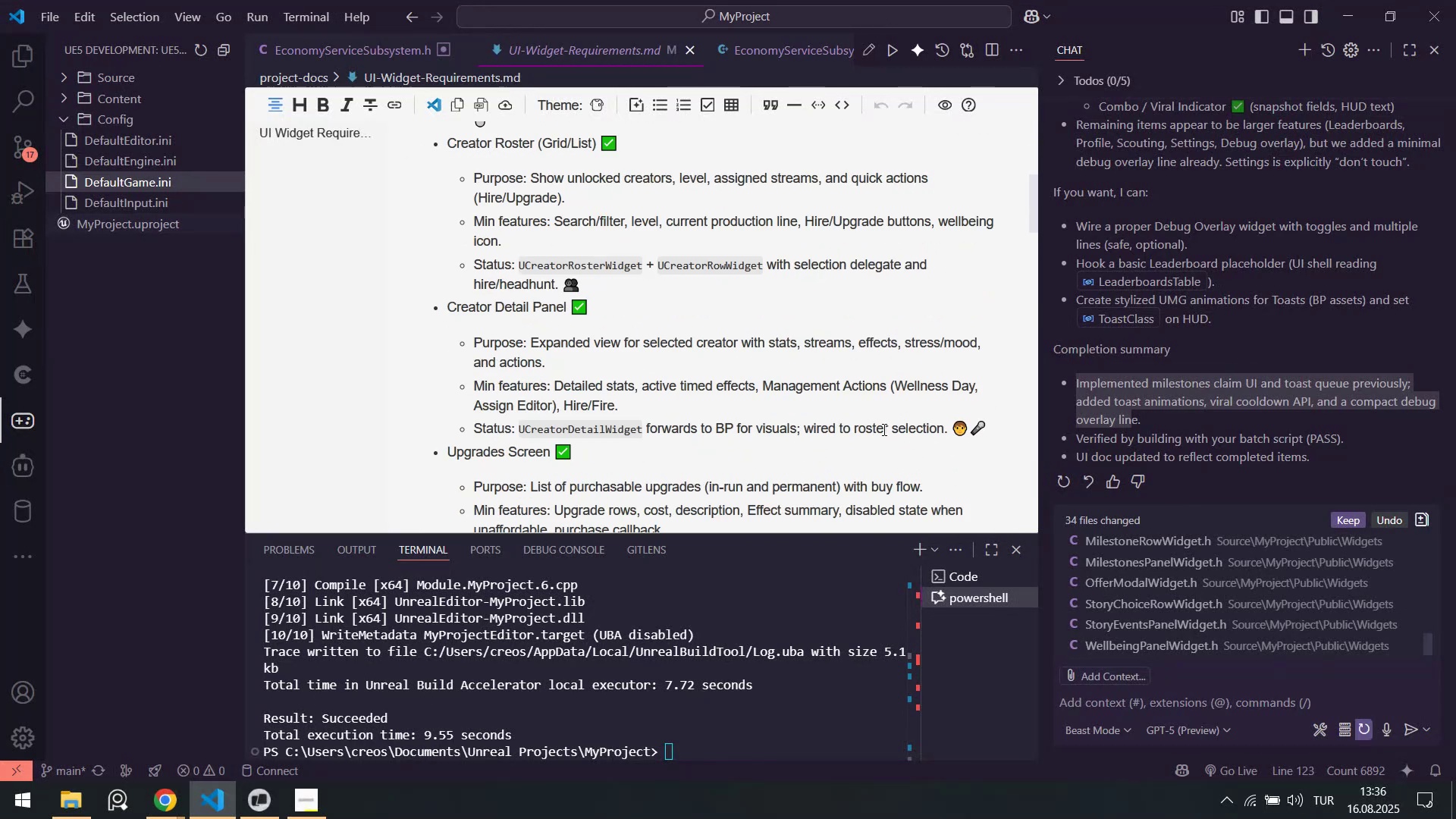 
left_click_drag(start_coordinate=[841, 430], to_coordinate=[893, 445])
 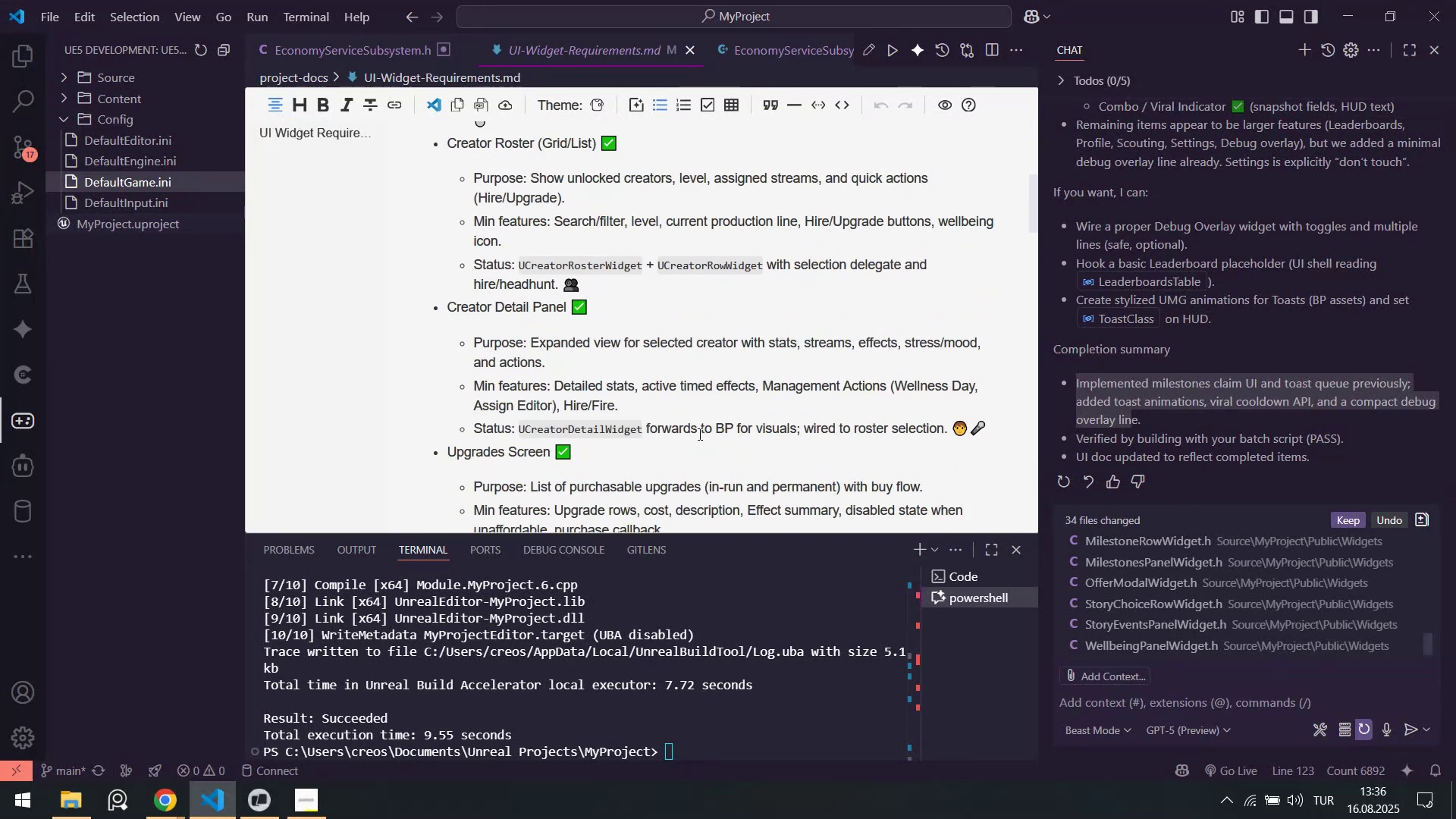 
left_click_drag(start_coordinate=[702, 432], to_coordinate=[996, 430])
 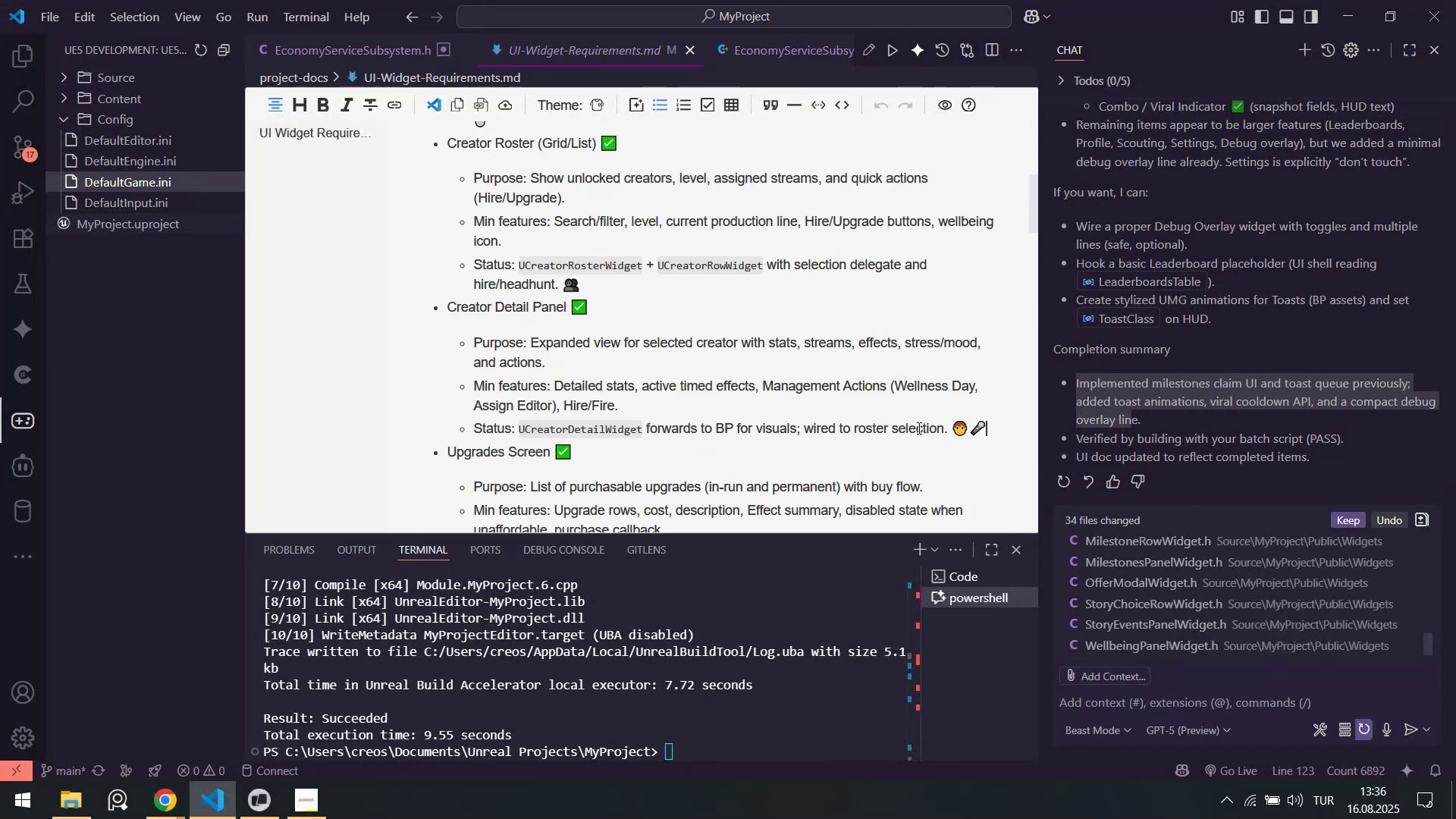 
left_click_drag(start_coordinate=[885, 426], to_coordinate=[917, 425])
 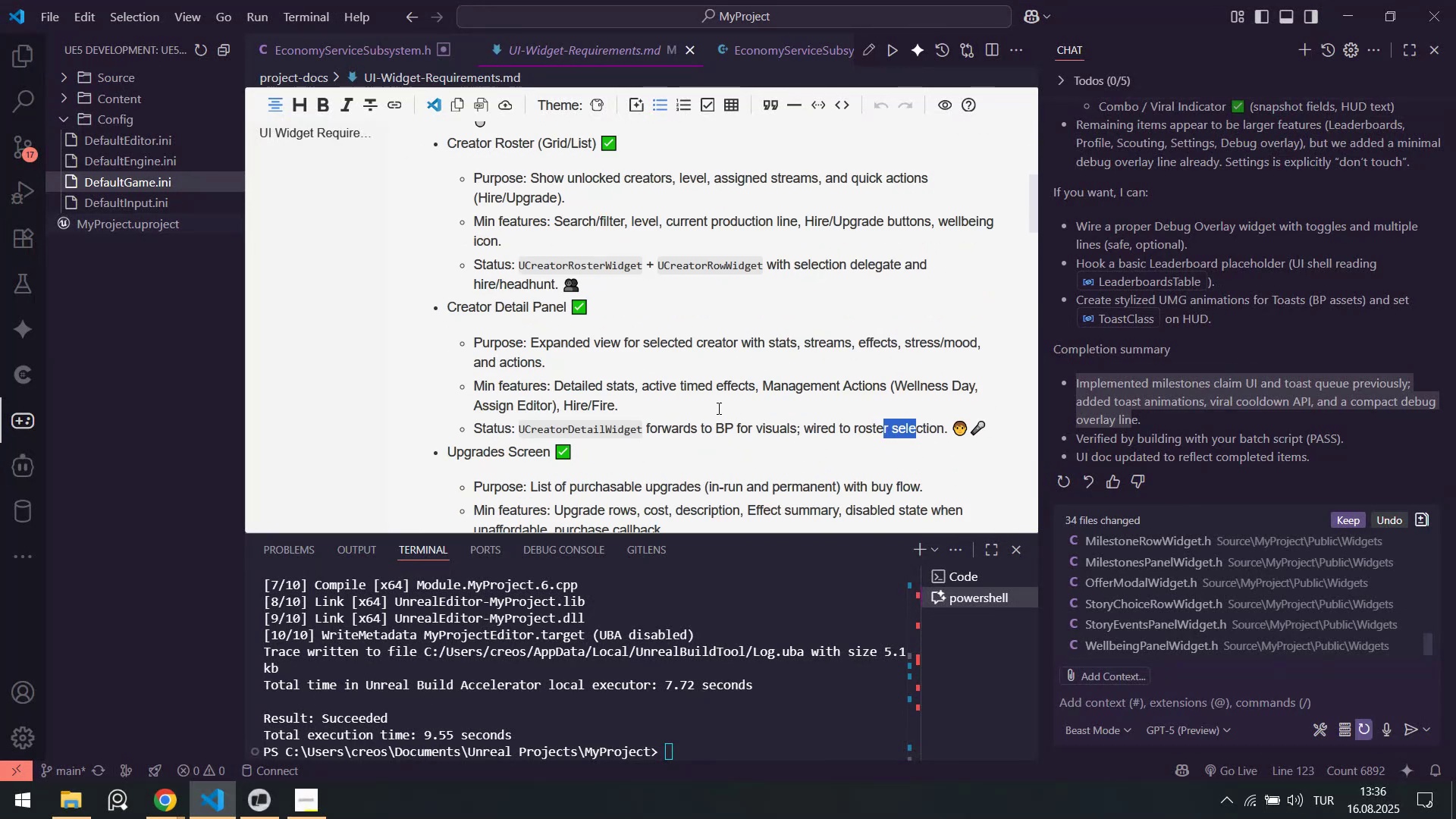 
scroll: coordinate [714, 410], scroll_direction: down, amount: 2.0
 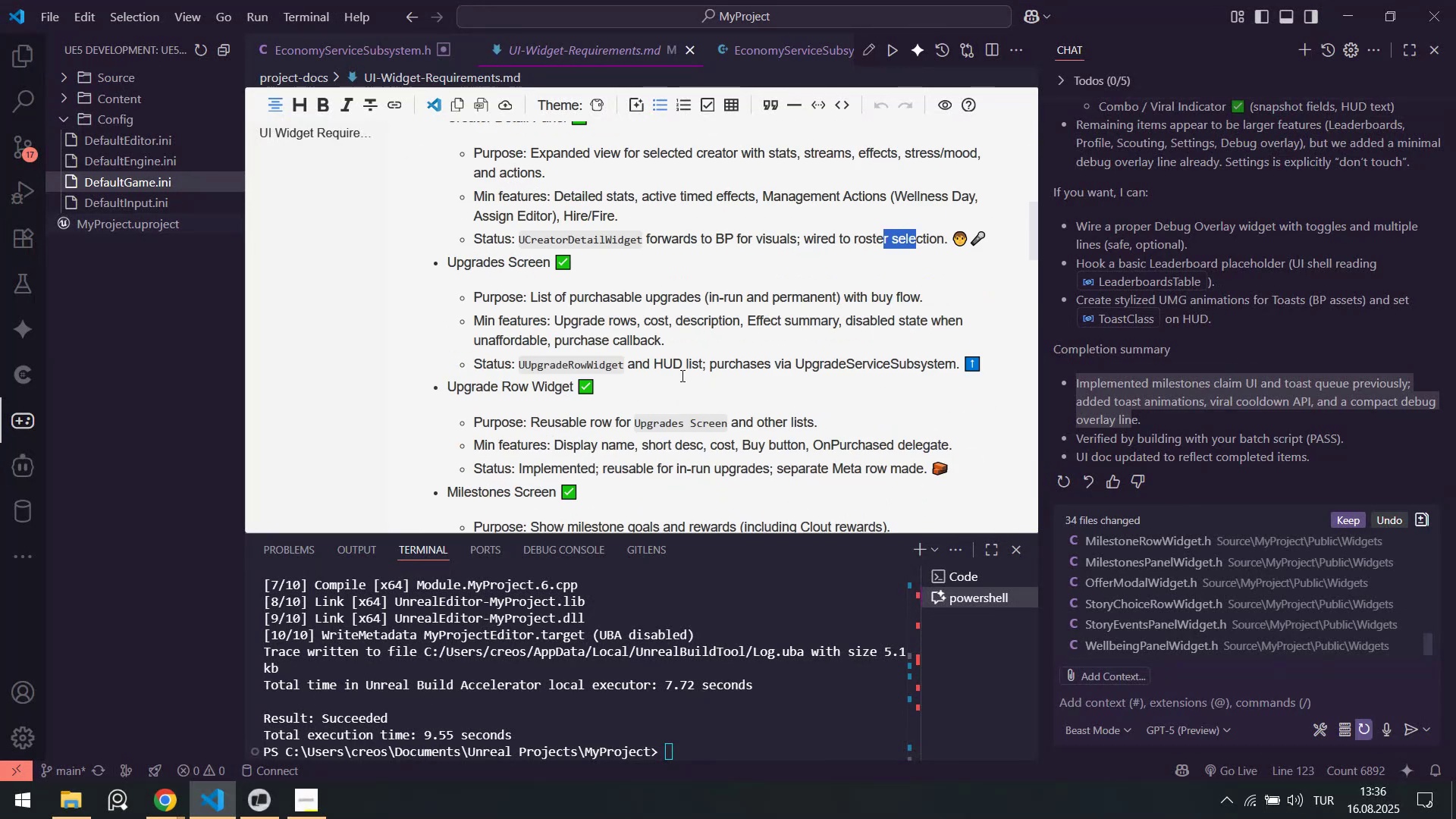 
left_click_drag(start_coordinate=[695, 366], to_coordinate=[890, 367])
 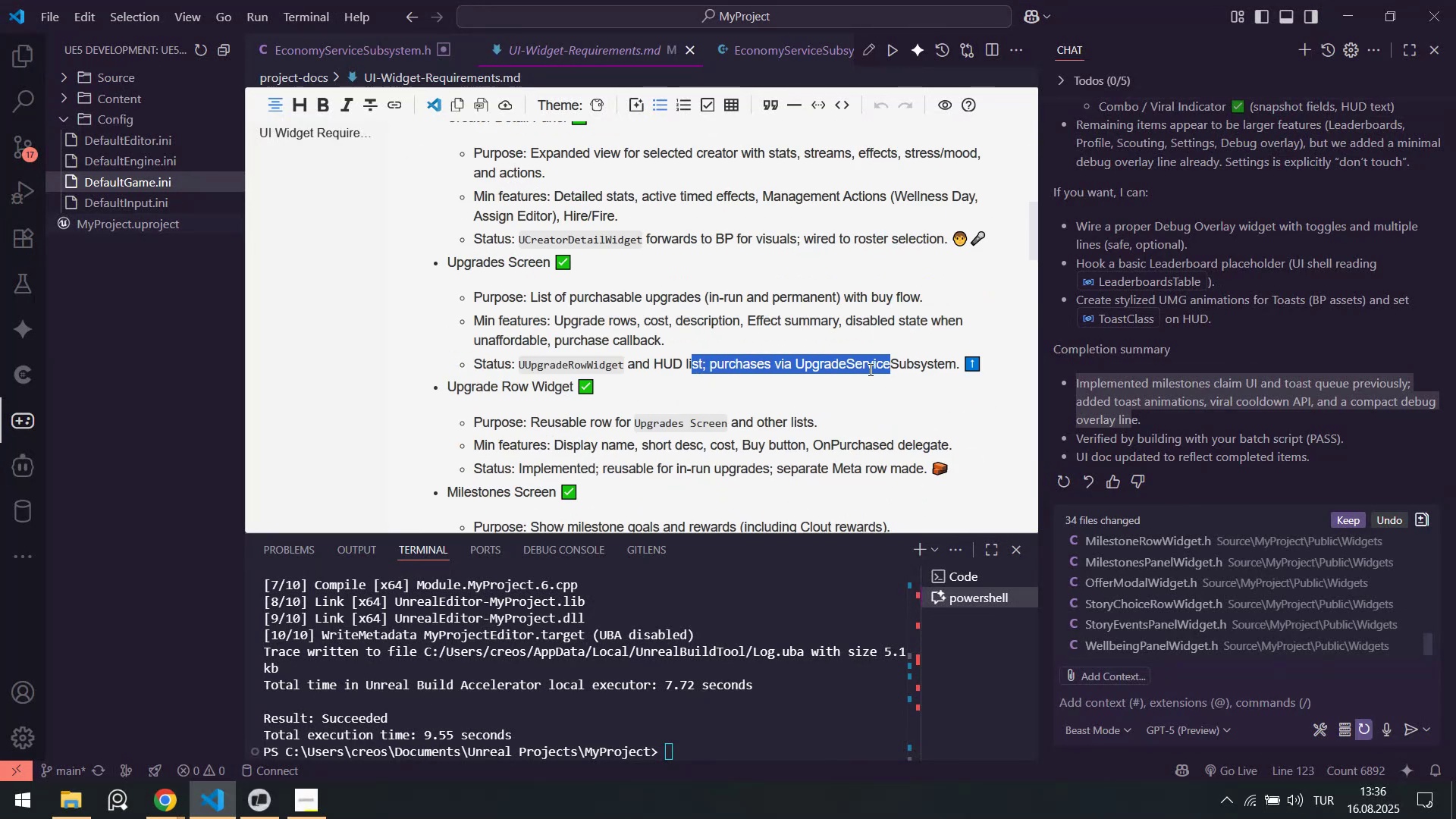 
scroll: coordinate [869, 369], scroll_direction: down, amount: 1.0
 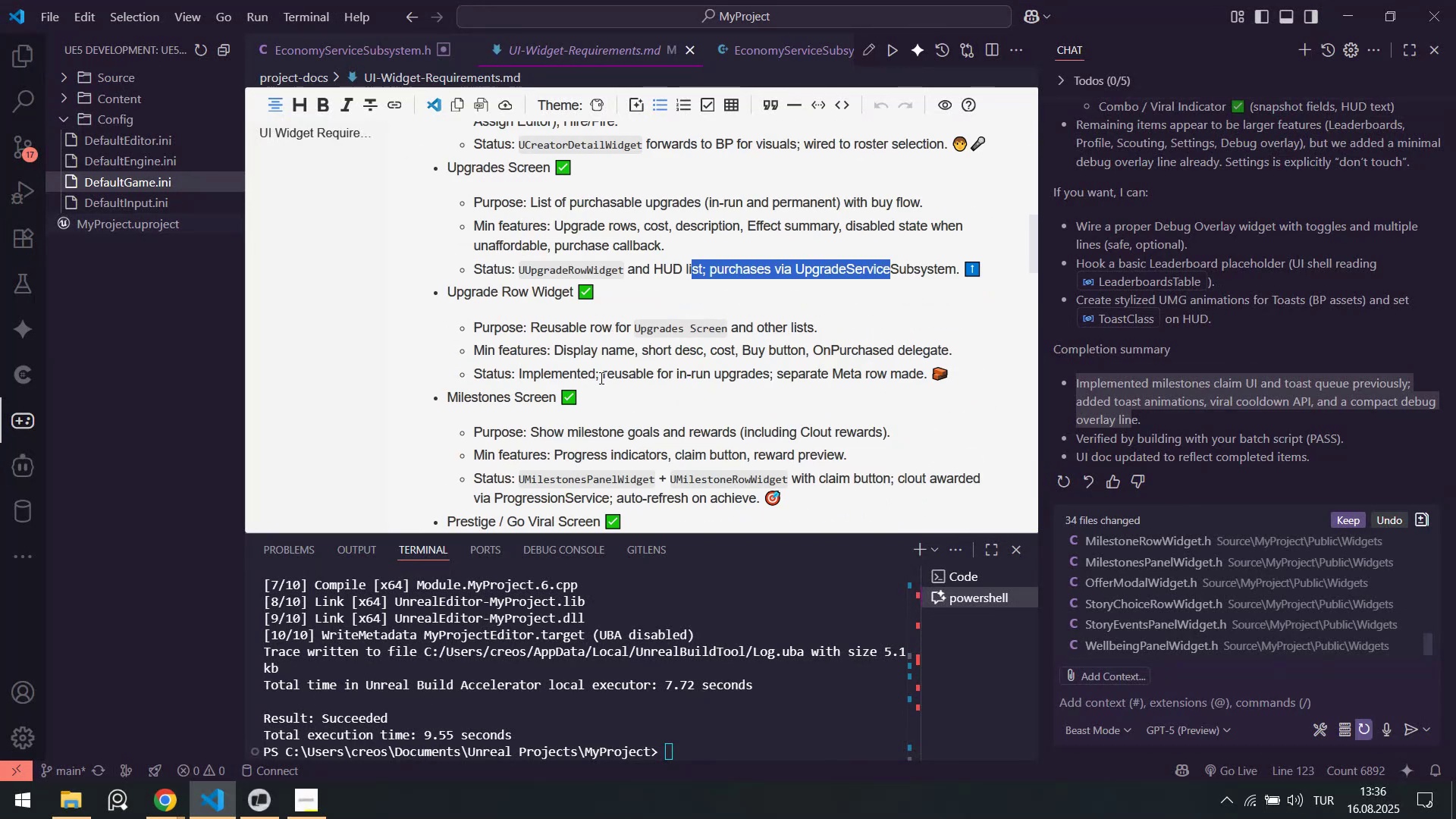 
left_click_drag(start_coordinate=[603, 376], to_coordinate=[767, 378])
 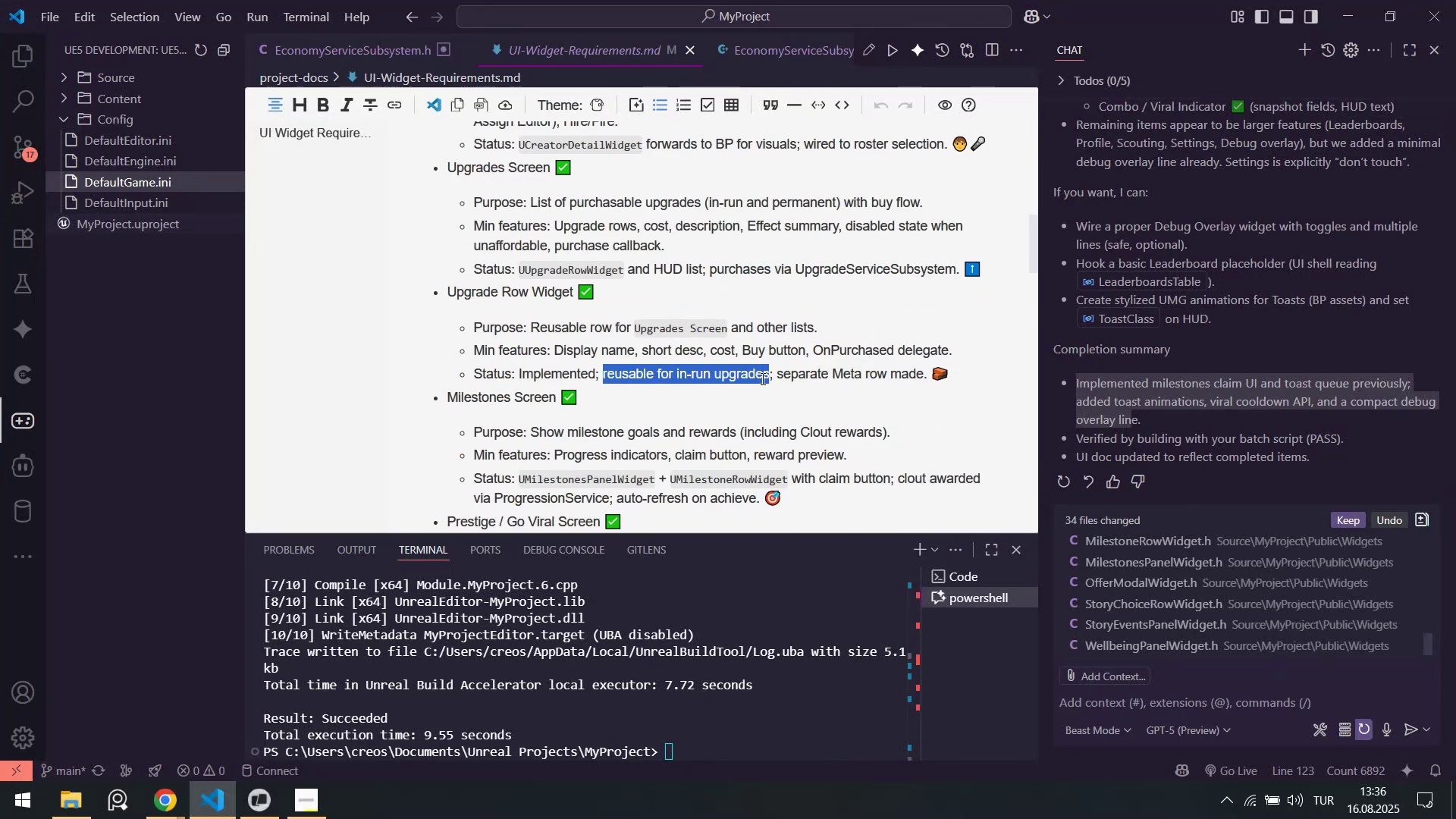 
scroll: coordinate [701, 372], scroll_direction: down, amount: 8.0
 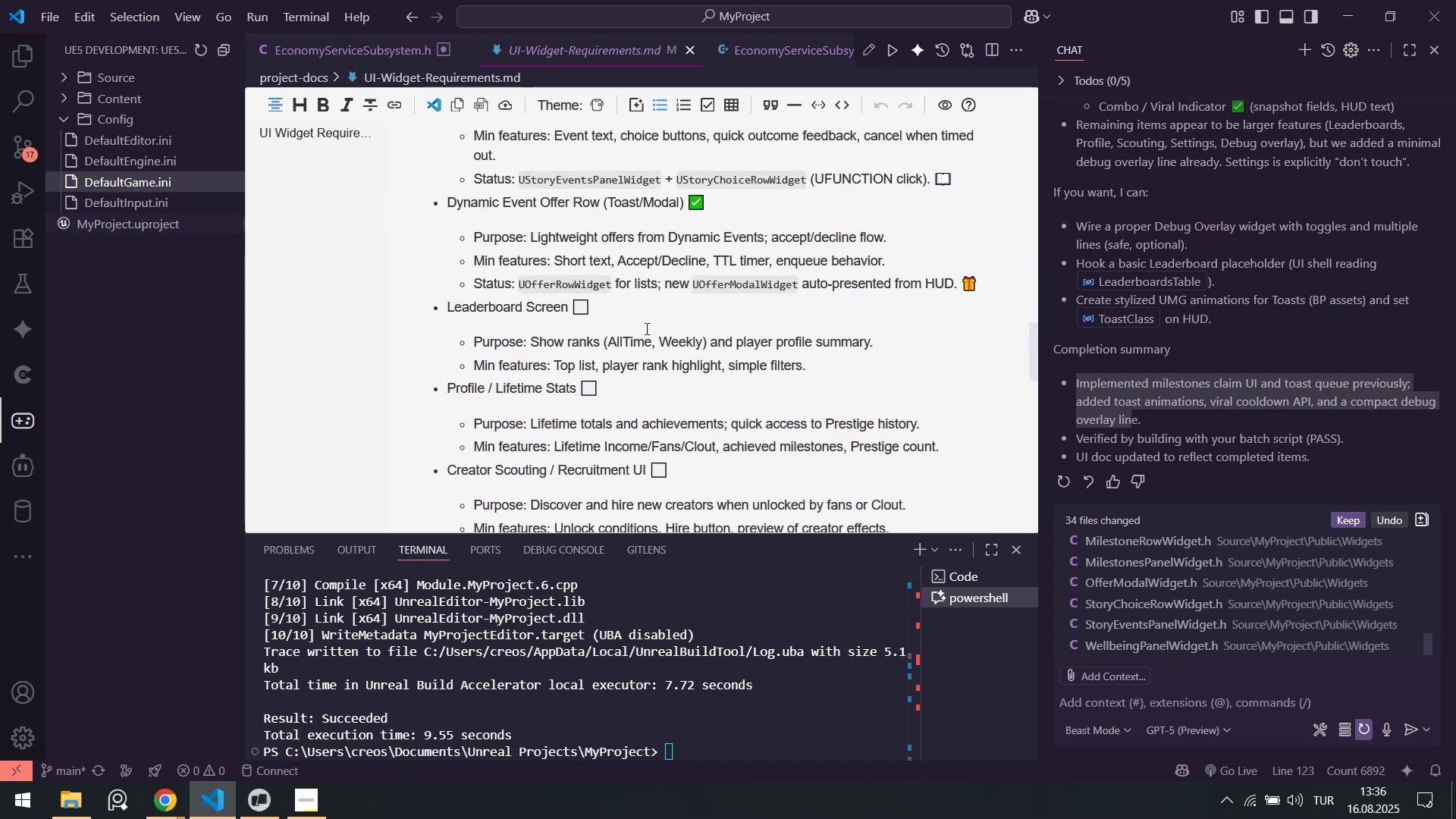 
scroll: coordinate [652, 328], scroll_direction: up, amount: 1.0
 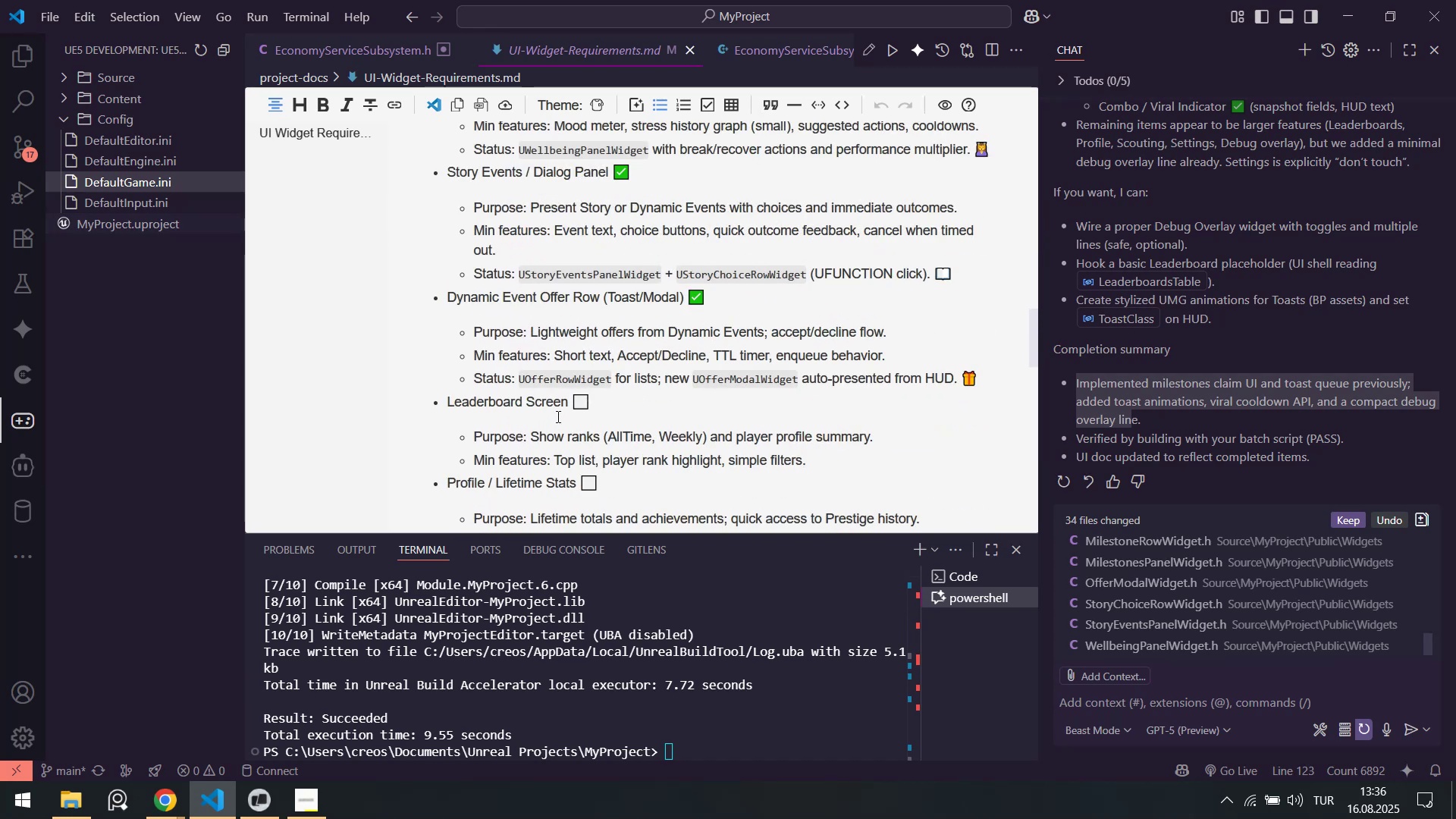 
scroll: coordinate [550, 407], scroll_direction: down, amount: 1.0
 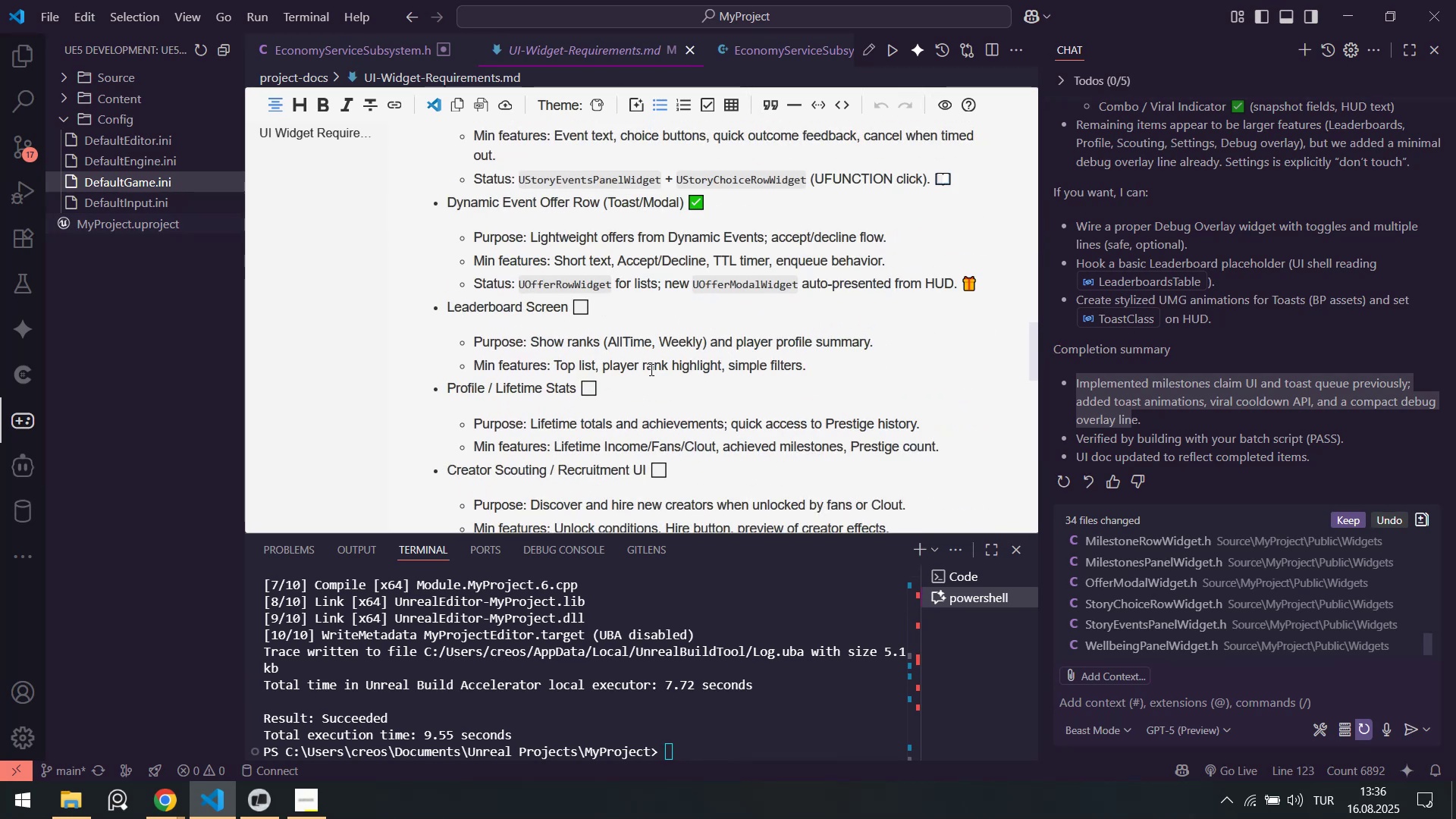 
left_click_drag(start_coordinate=[651, 369], to_coordinate=[522, 313])
 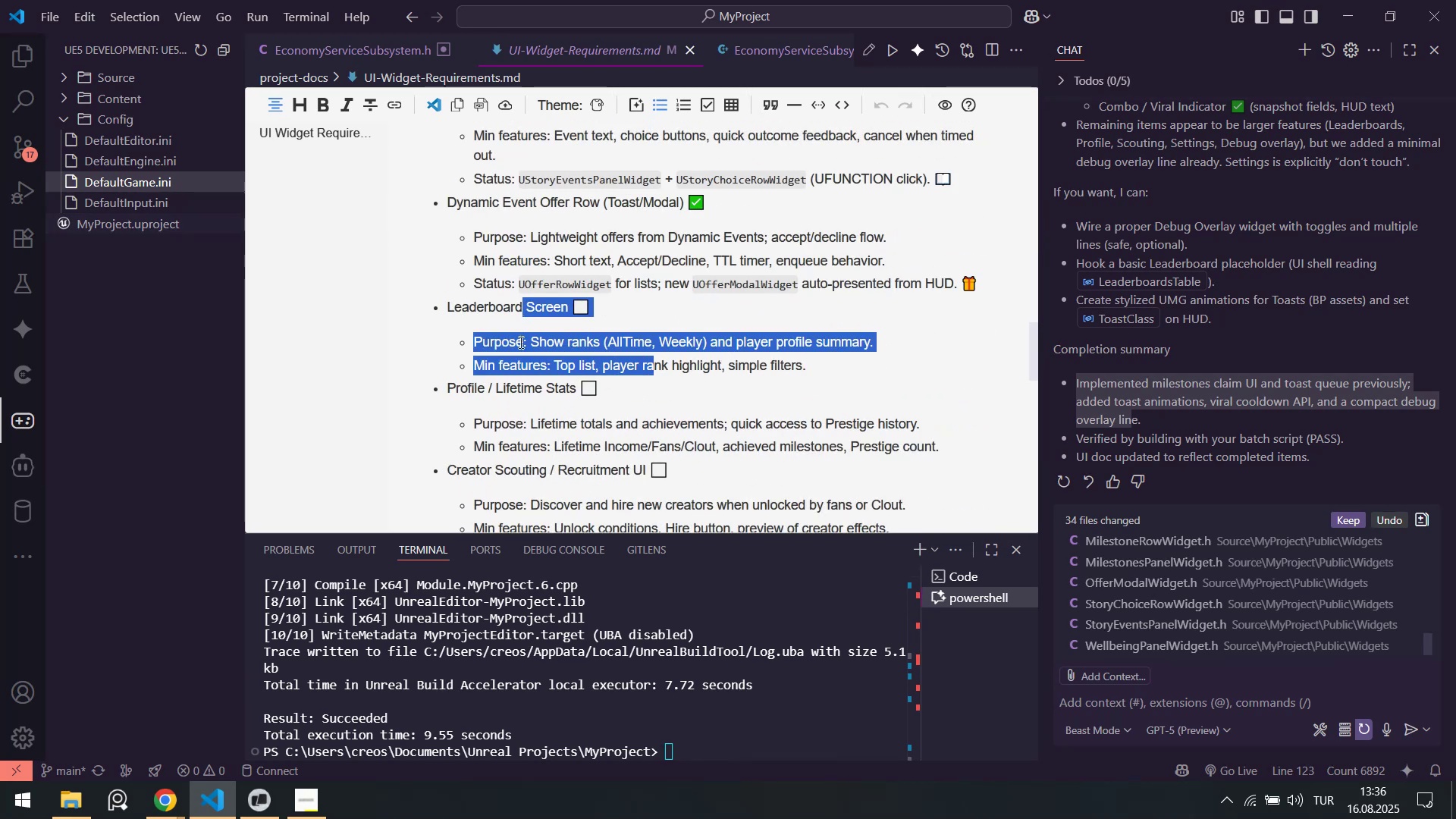 
scroll: coordinate [521, 352], scroll_direction: down, amount: 1.0
 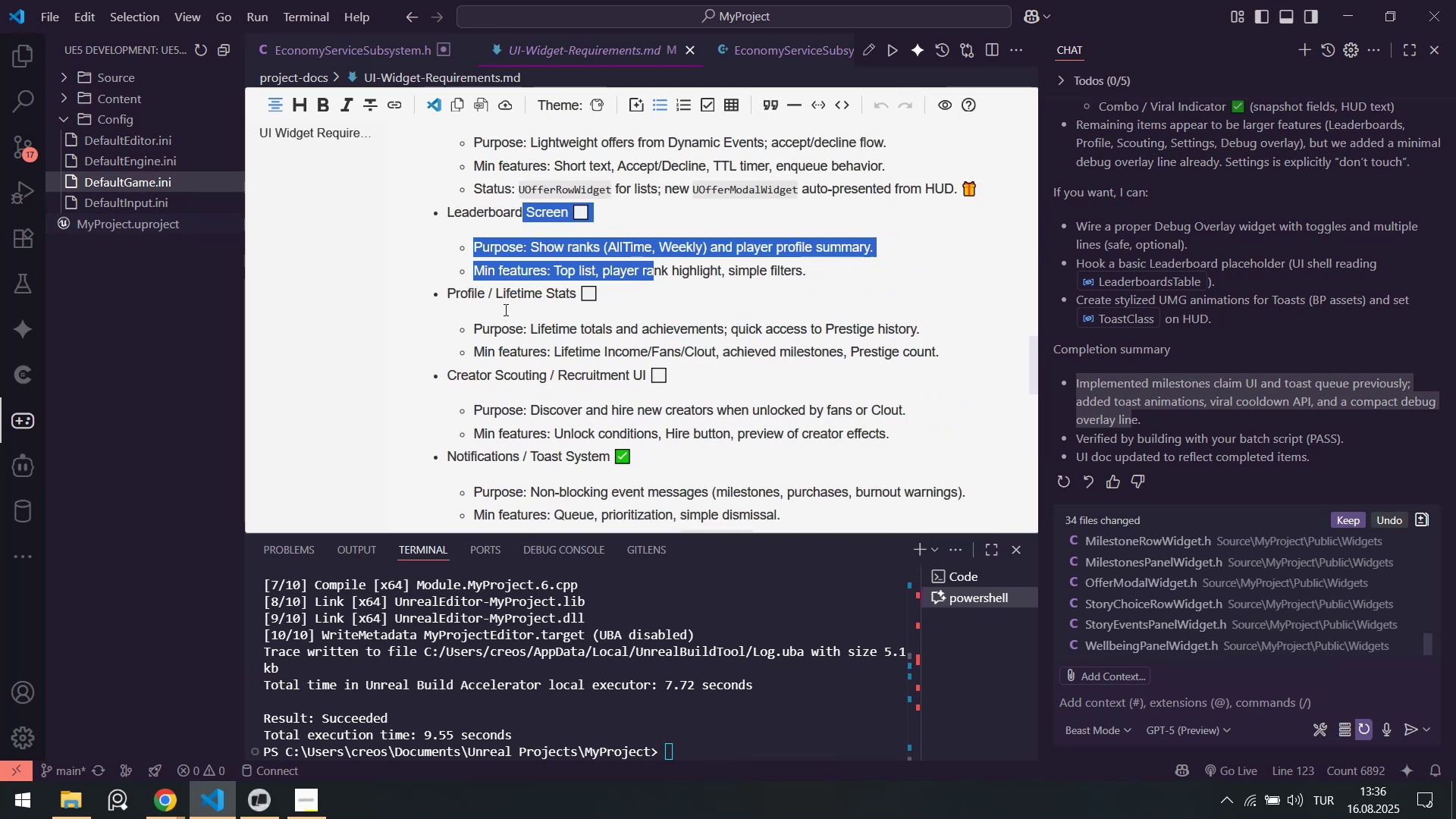 
left_click_drag(start_coordinate=[513, 300], to_coordinate=[552, 342])
 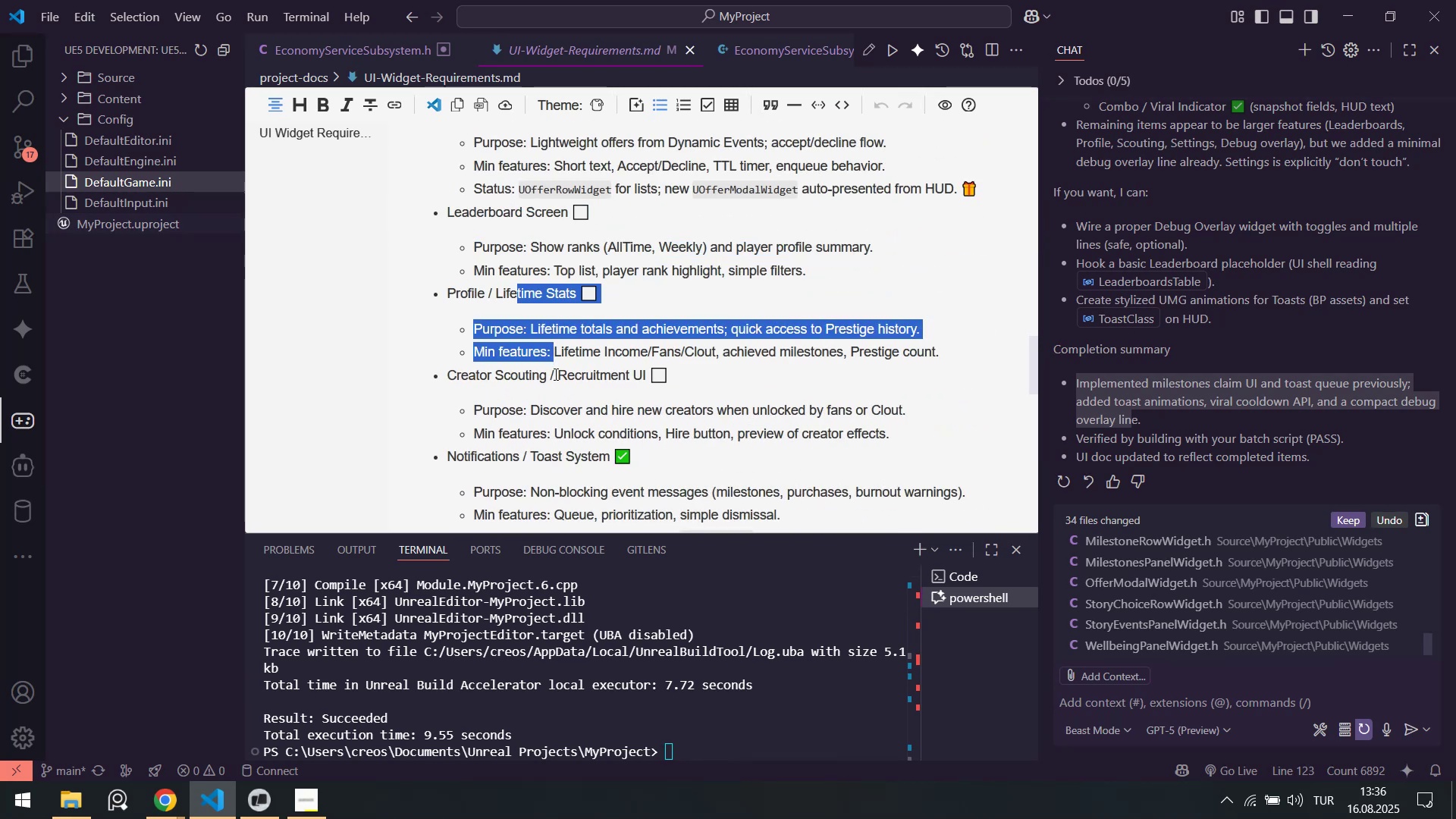 
left_click_drag(start_coordinate=[554, 374], to_coordinate=[617, 424])
 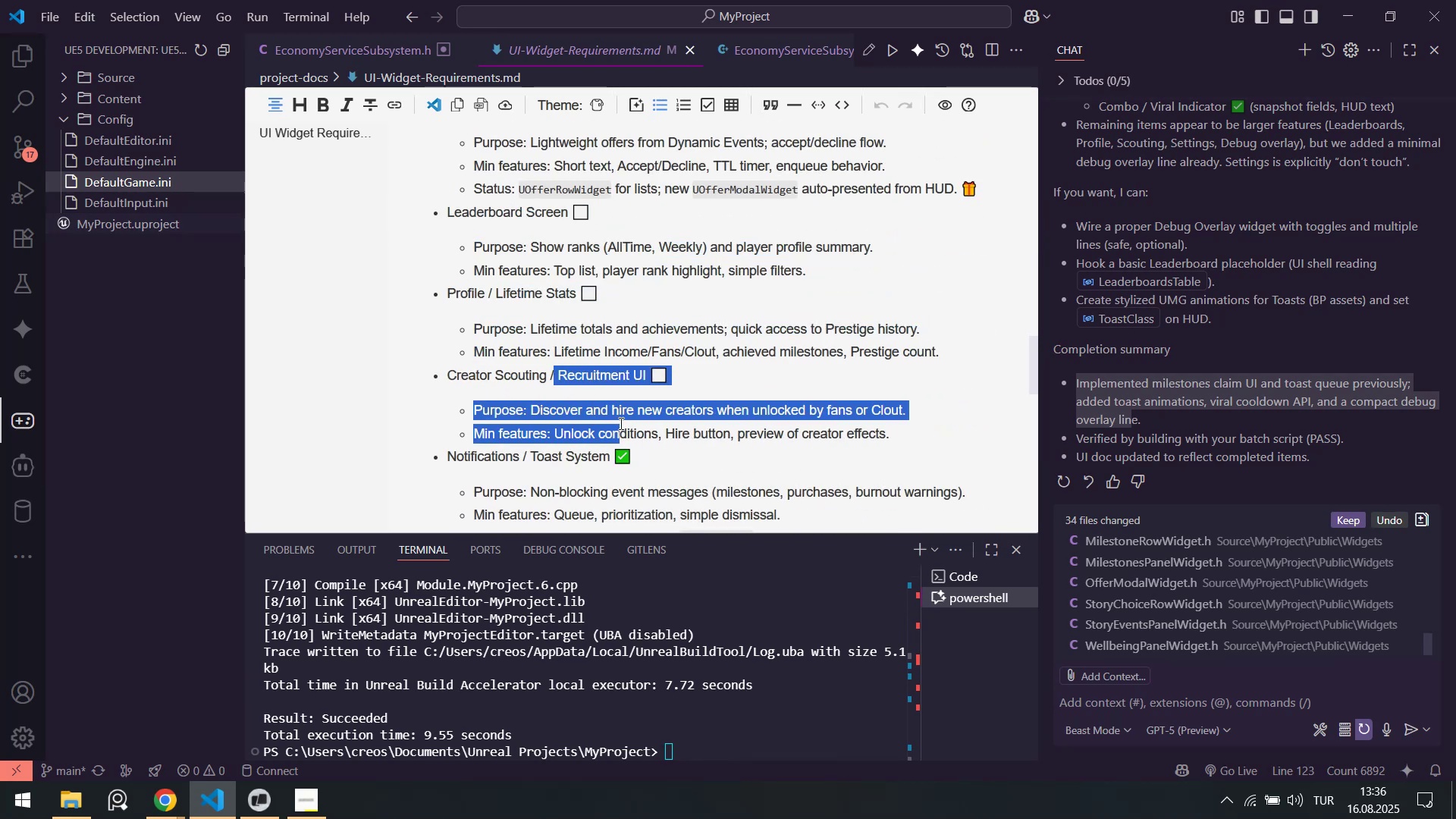 
scroll: coordinate [577, 357], scroll_direction: down, amount: 12.0
 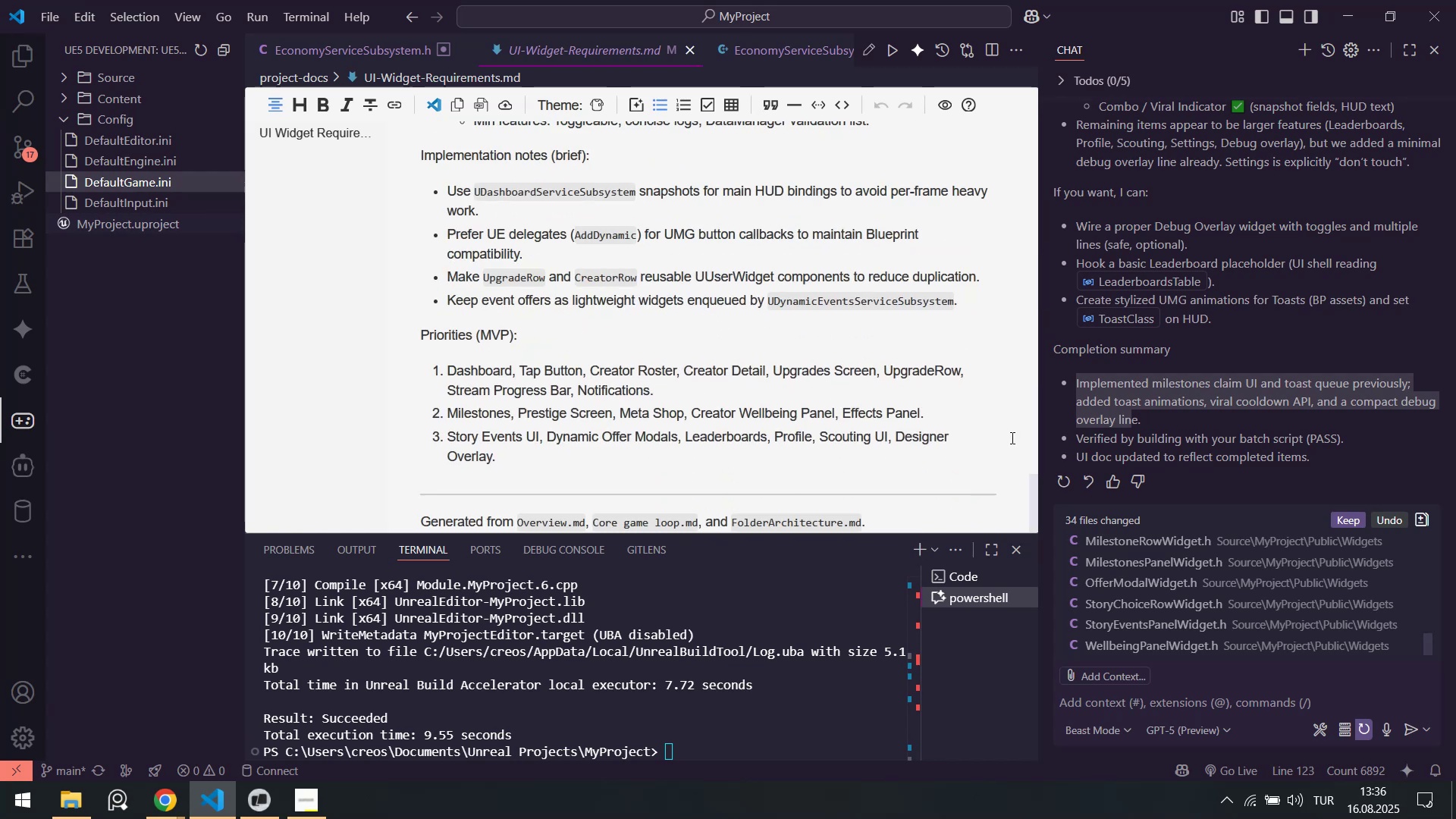 
scroll: coordinate [744, 373], scroll_direction: up, amount: 2.0
 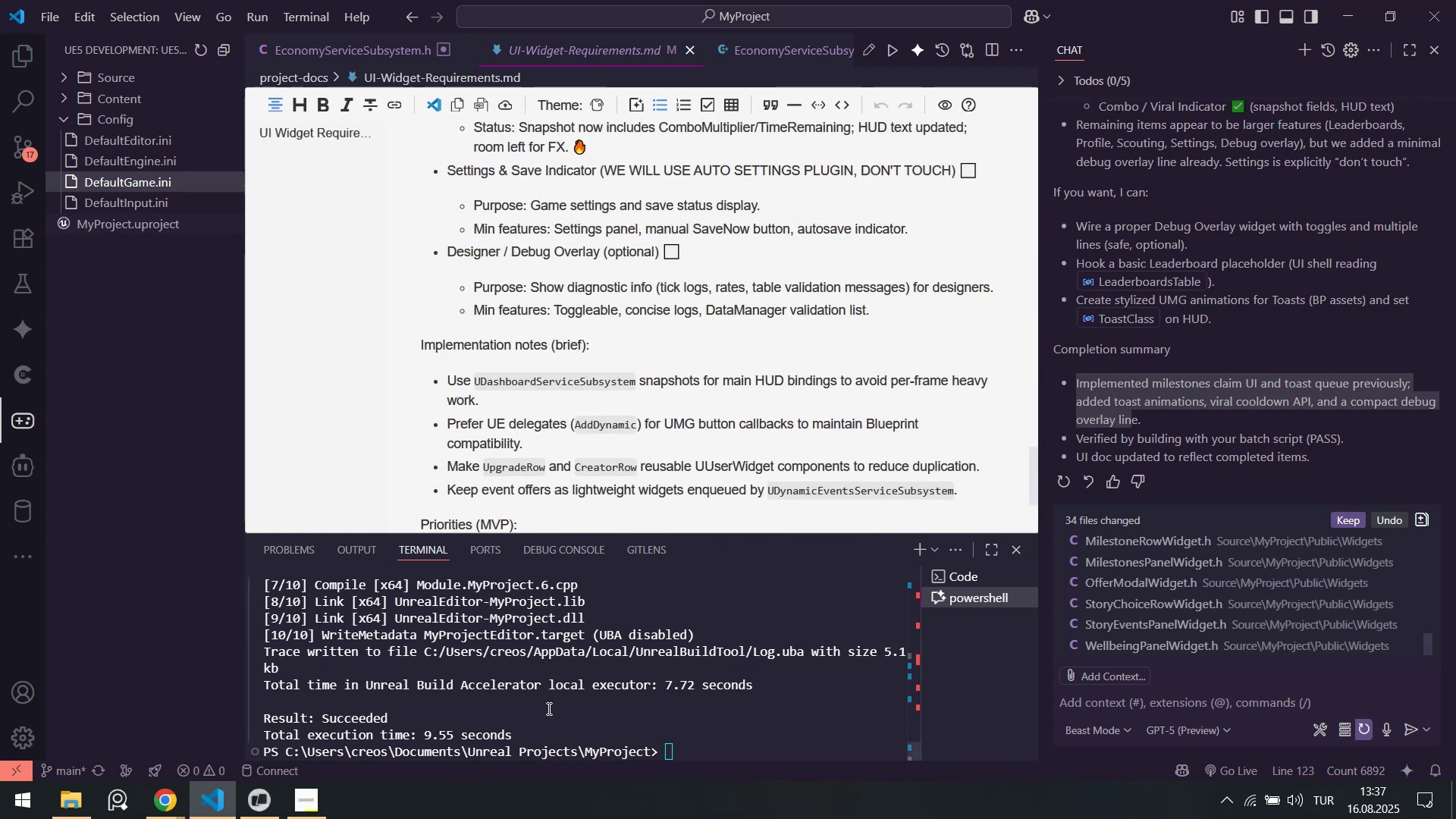 
left_click([267, 811])
 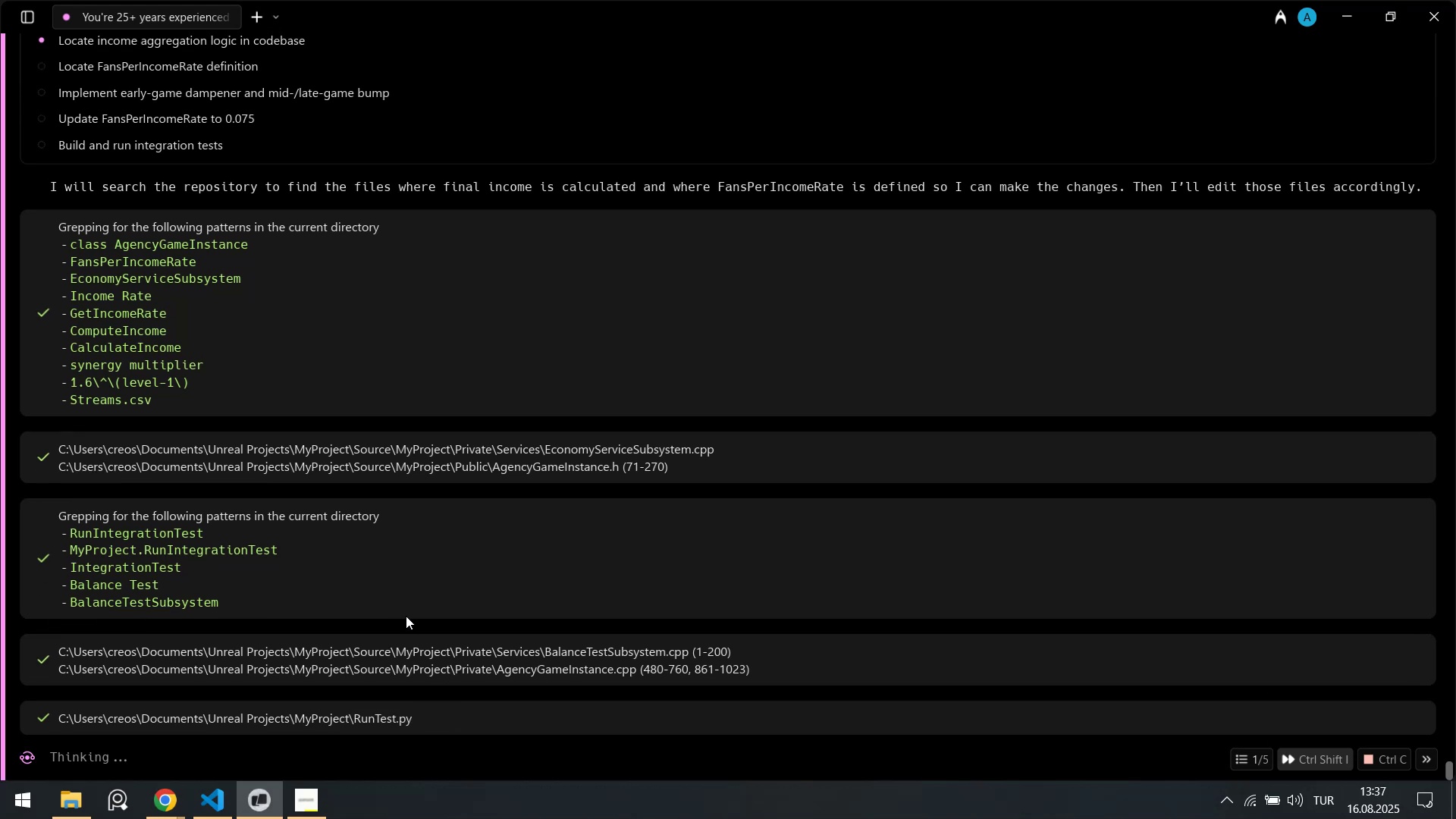 
wait(26.84)
 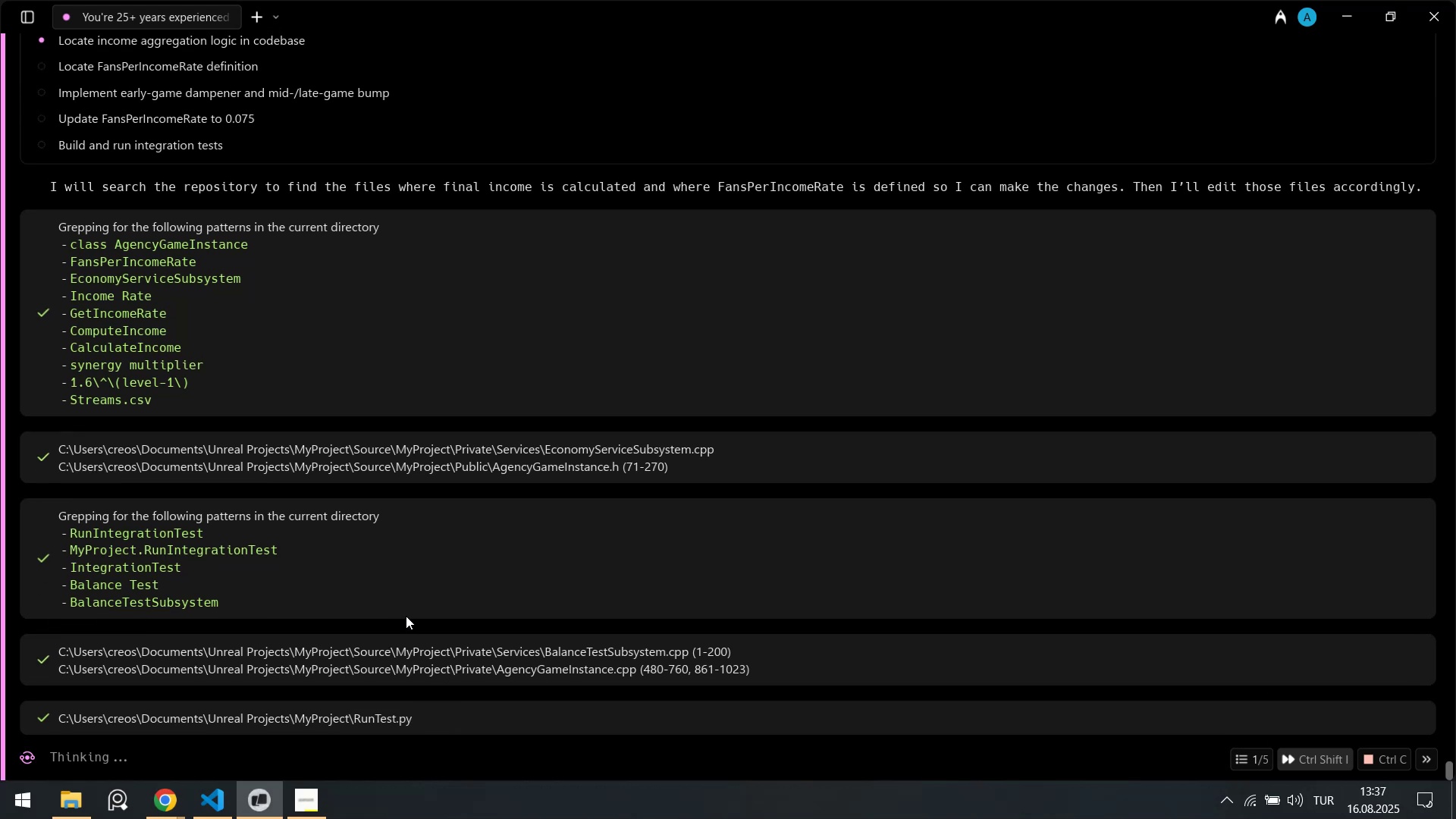 
left_click([222, 809])
 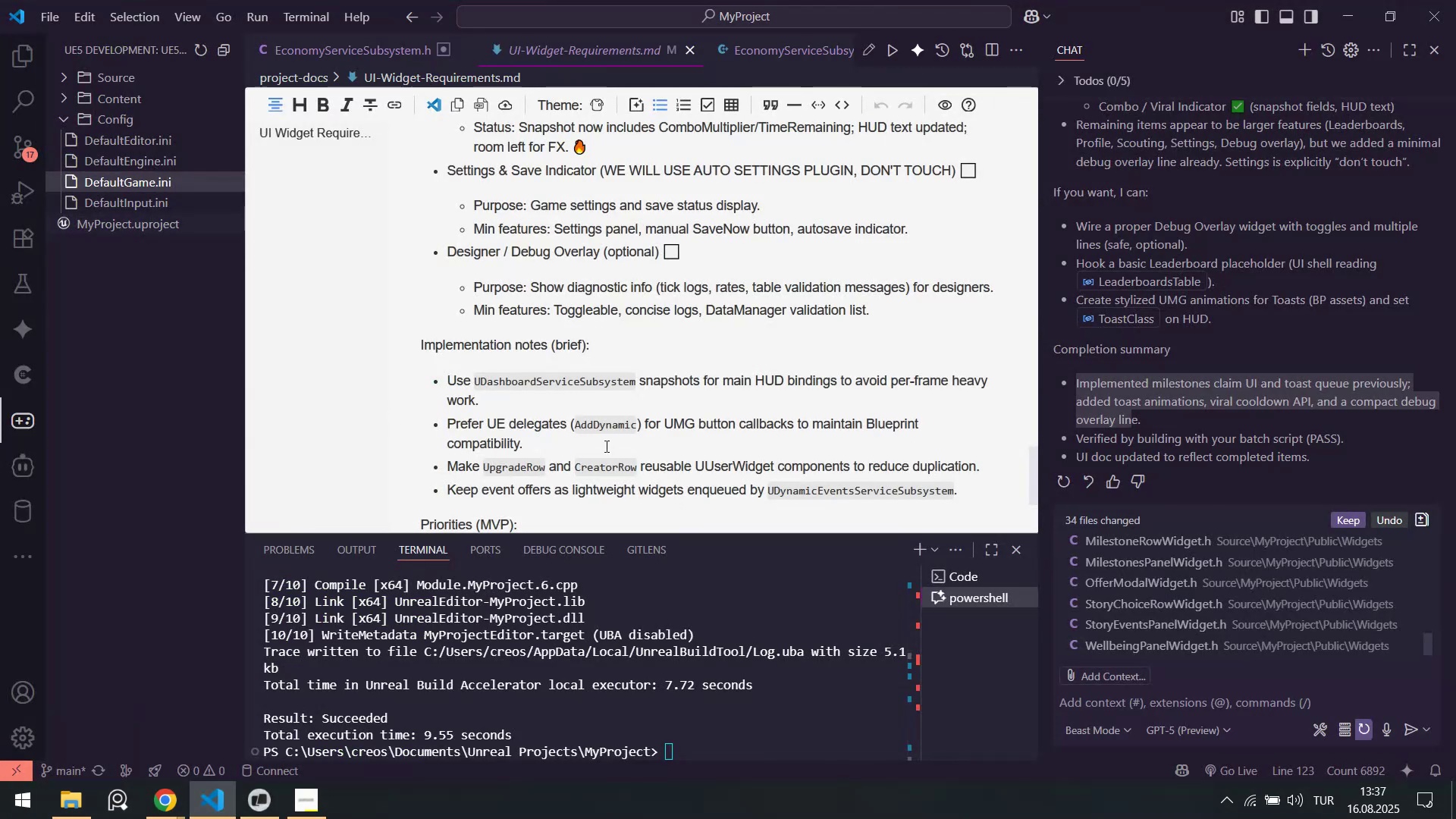 
scroll: coordinate [652, 369], scroll_direction: up, amount: 1.0
 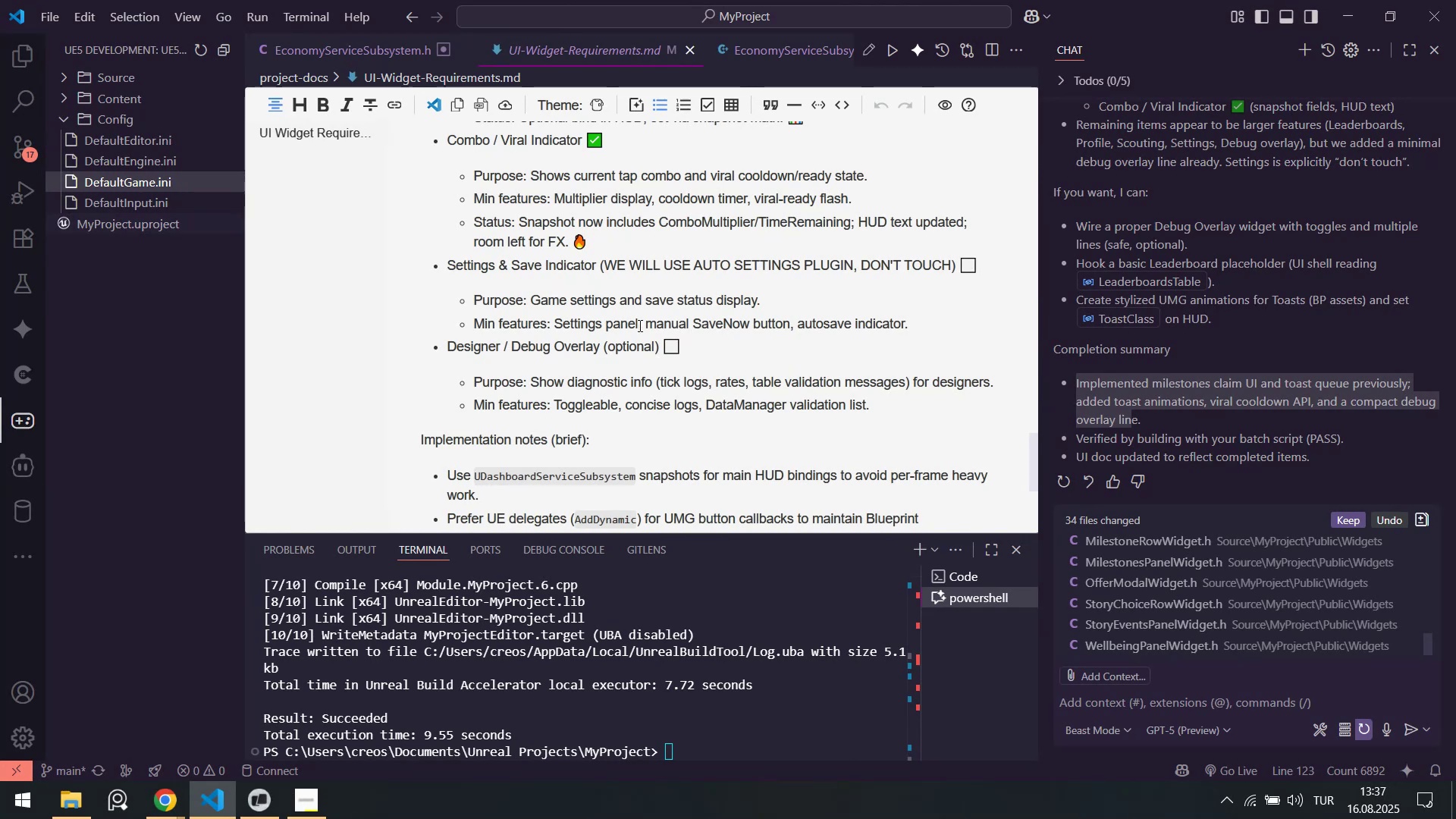 
wait(6.59)
 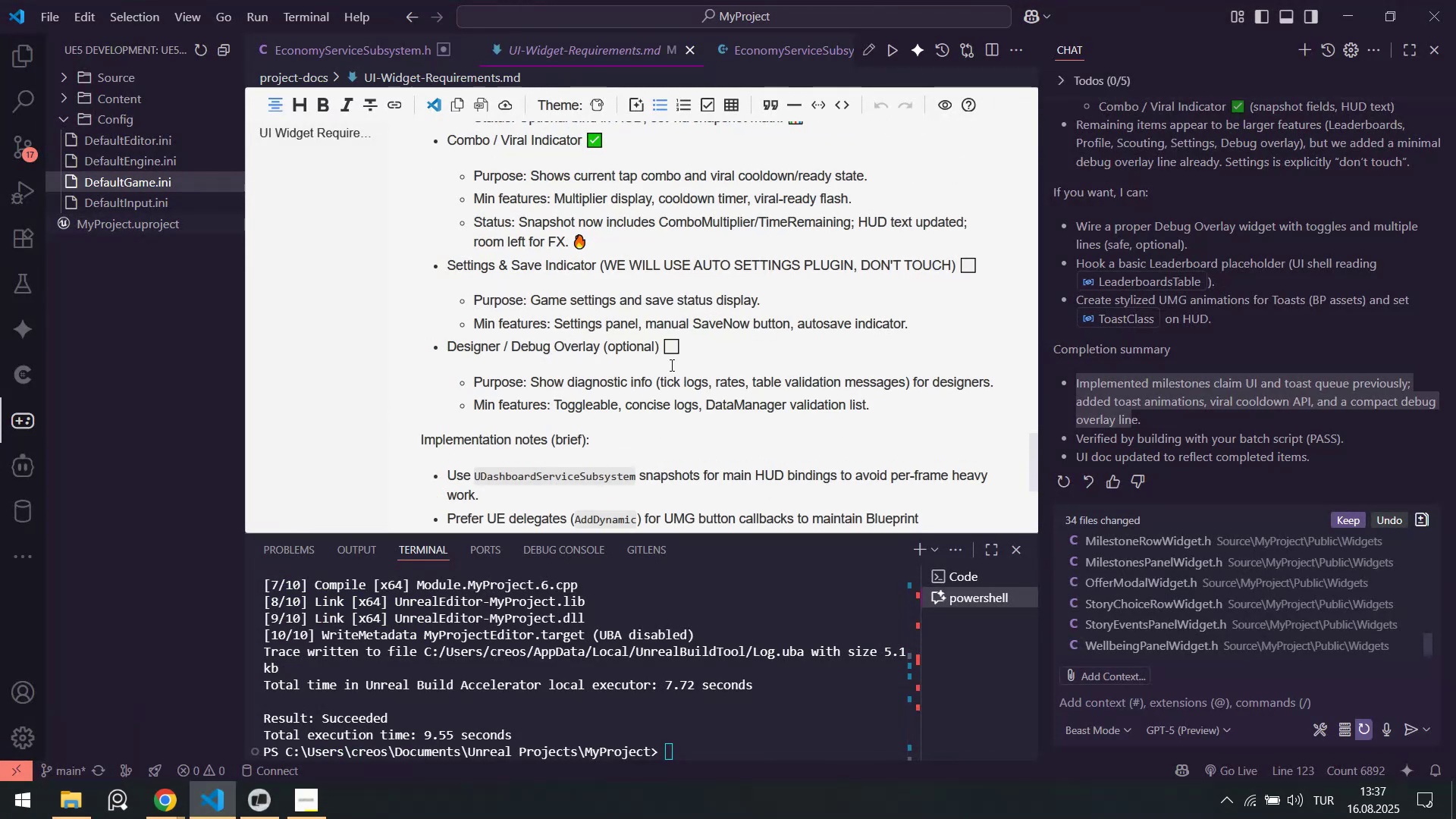 
scroll: coordinate [570, 358], scroll_direction: up, amount: 1.0
 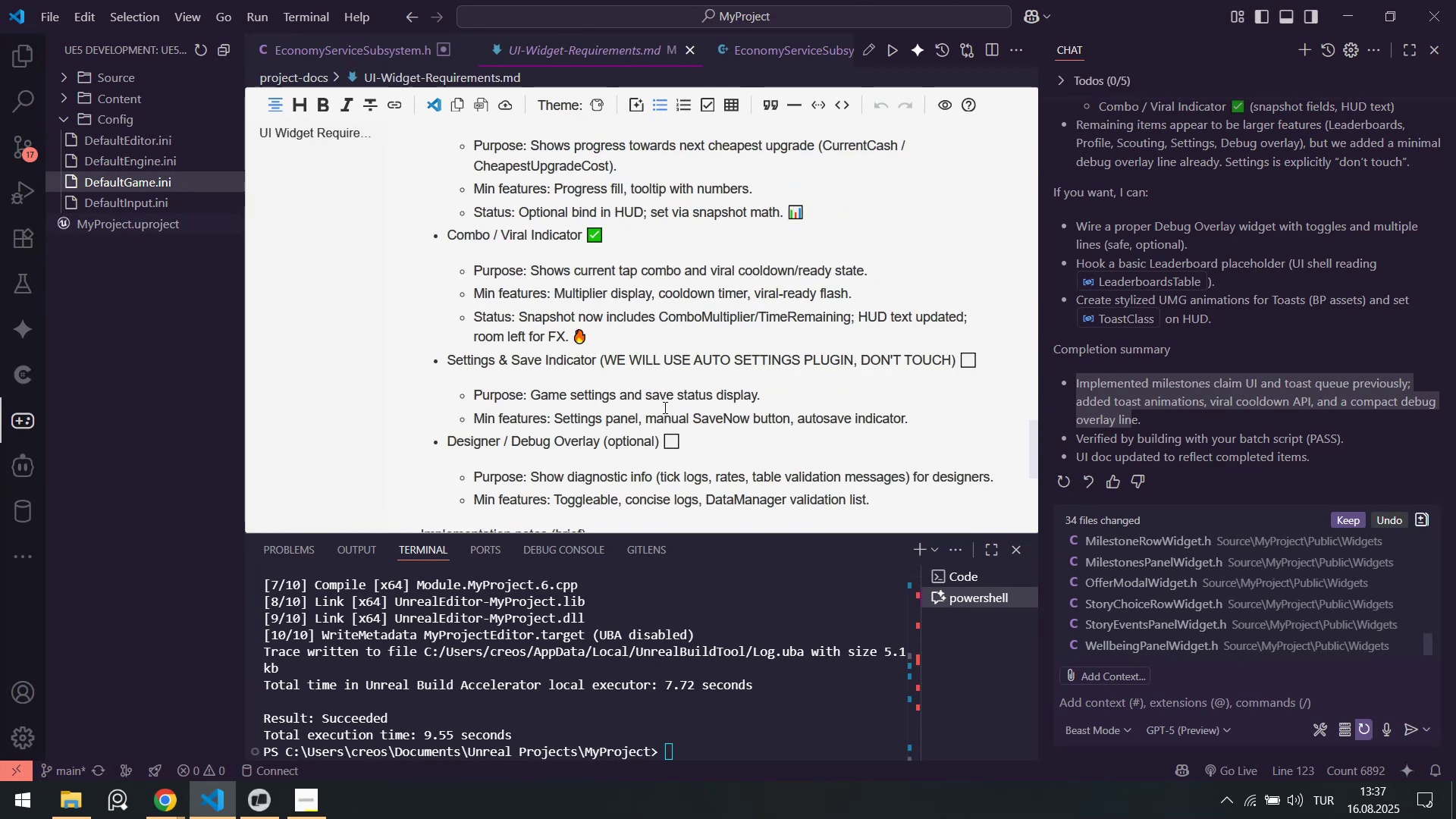 
scroll: coordinate [662, 403], scroll_direction: down, amount: 1.0
 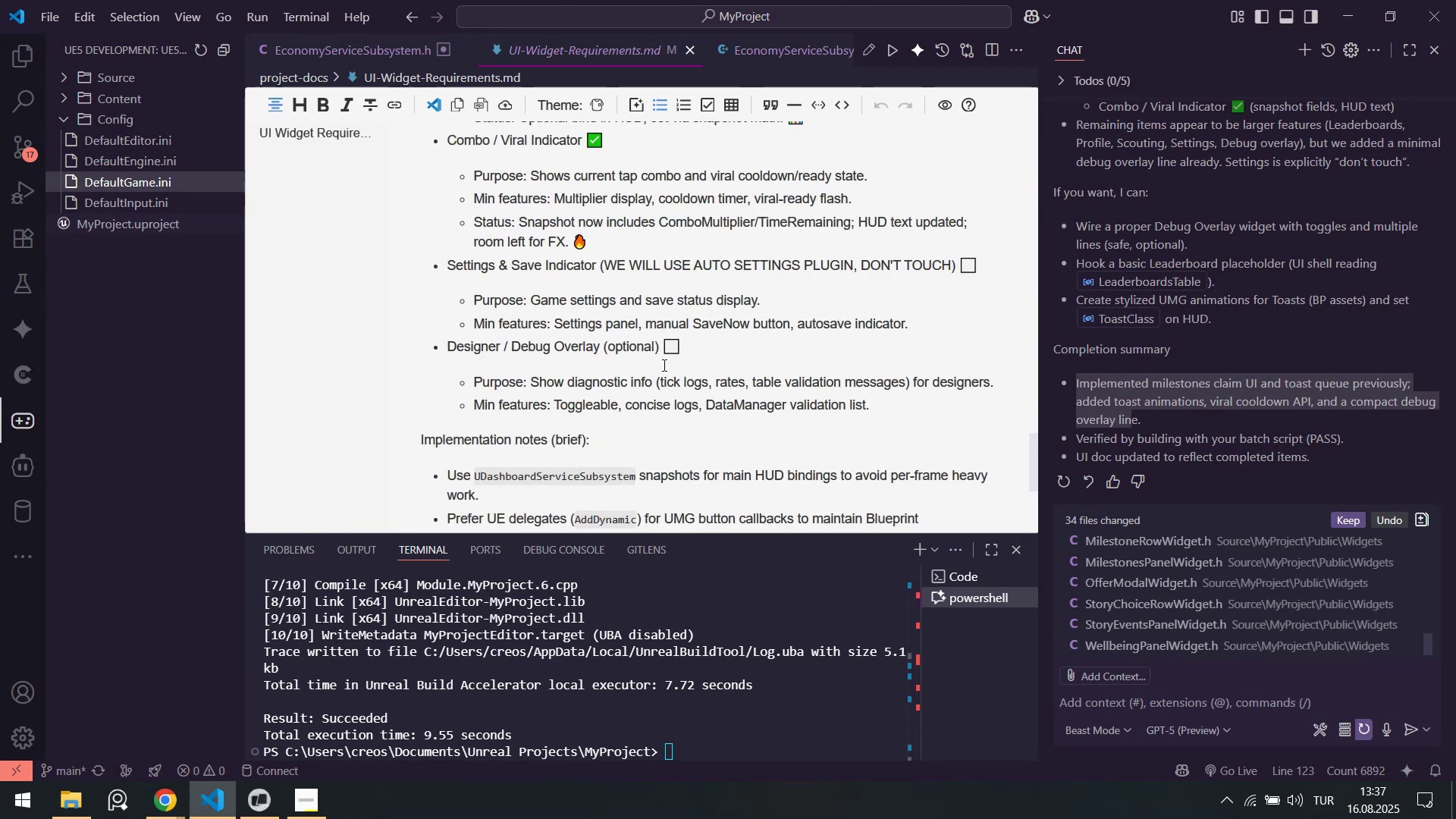 
scroll: coordinate [1134, 585], scroll_direction: up, amount: 9.0
 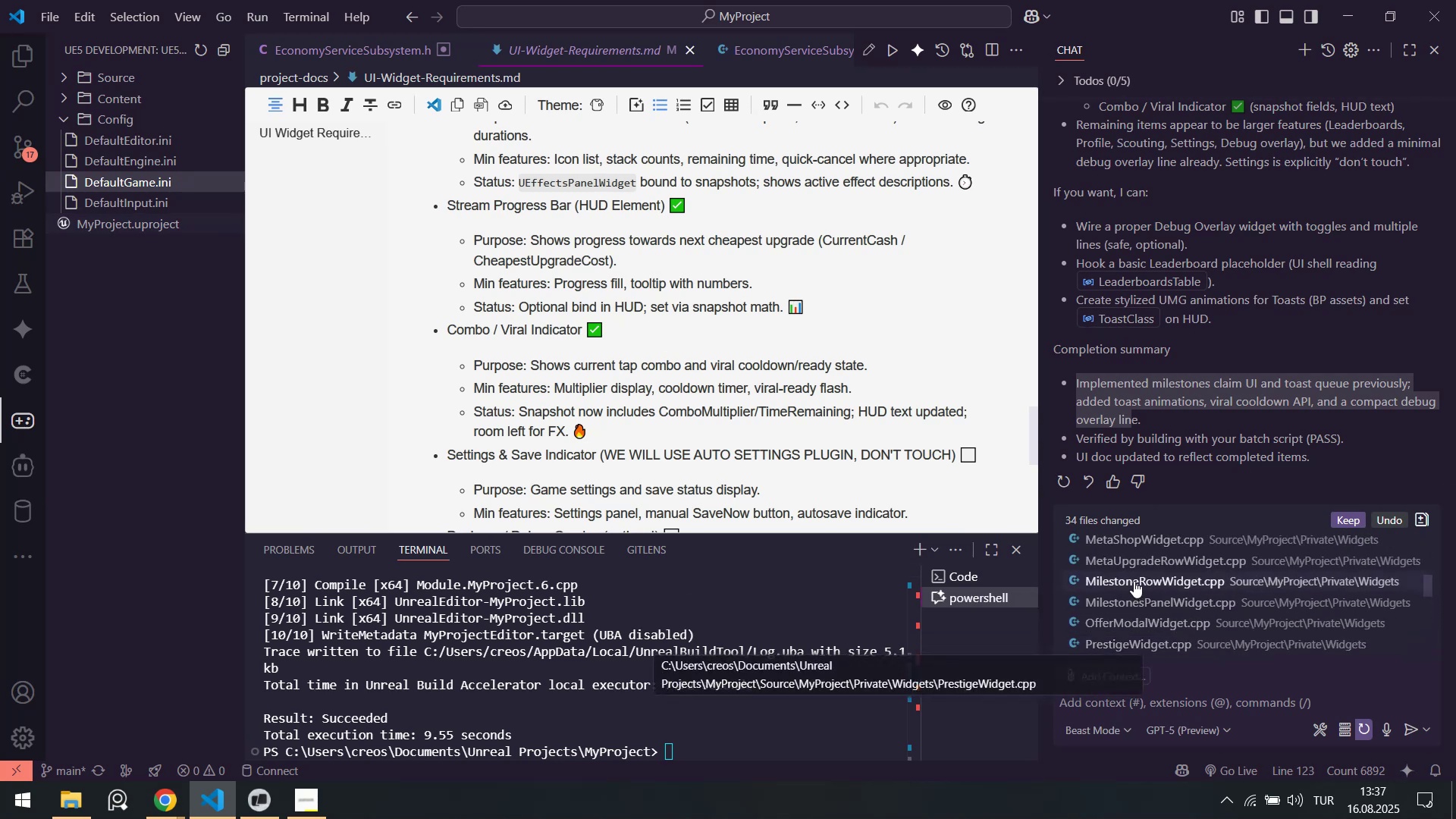 
scroll: coordinate [1208, 402], scroll_direction: up, amount: 48.0
 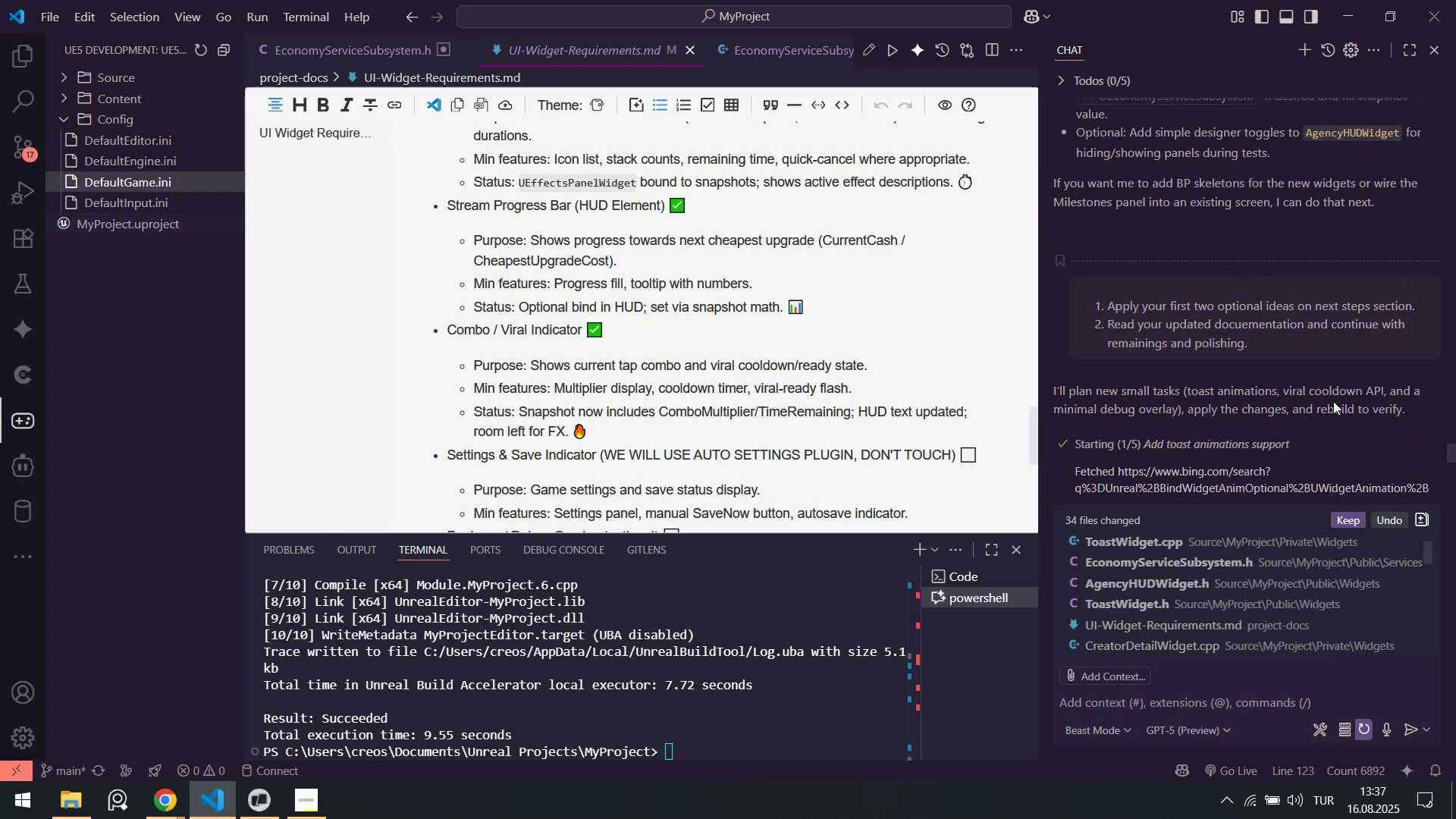 
scroll: coordinate [1263, 392], scroll_direction: down, amount: 38.0
 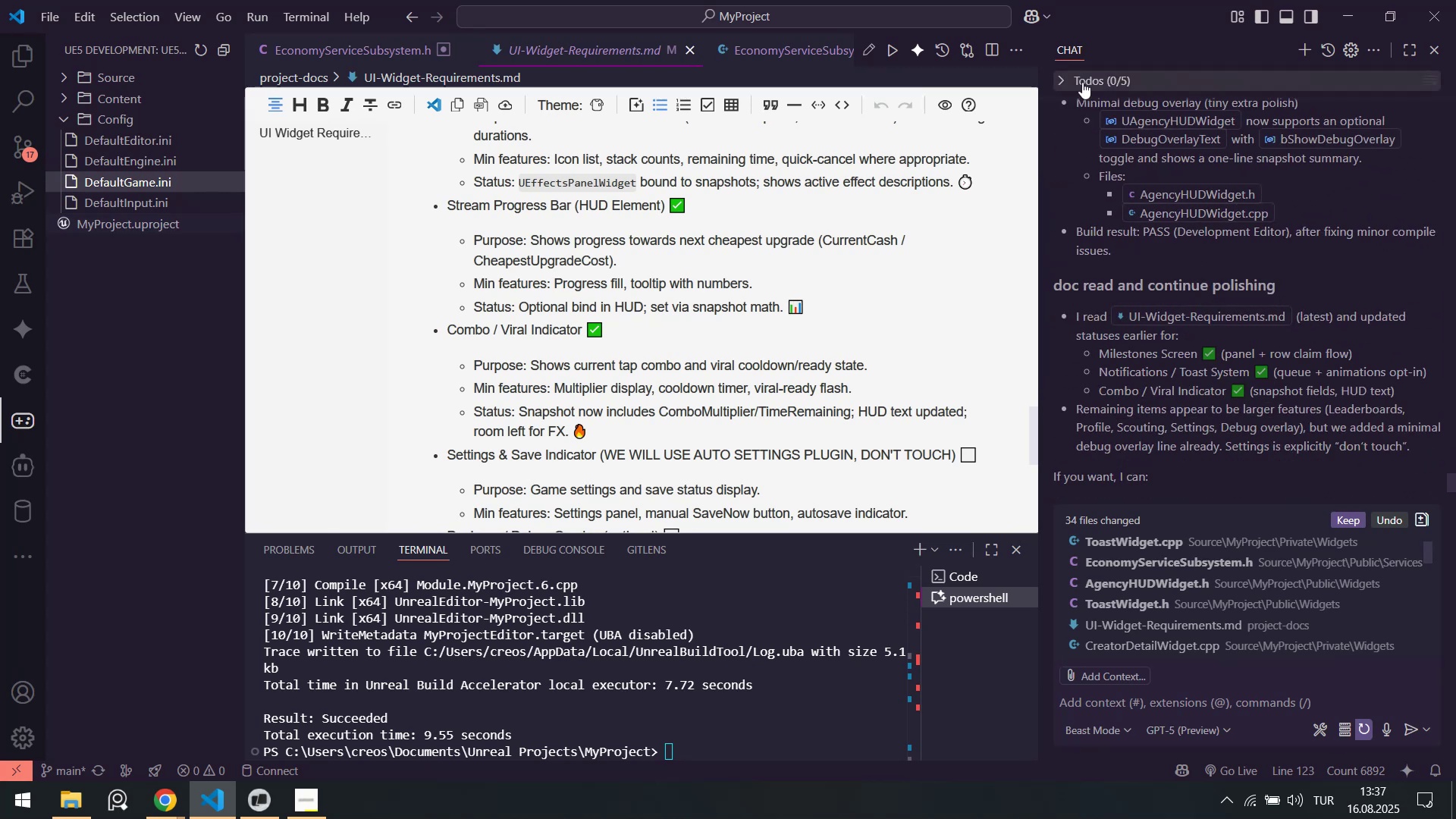 
left_click([1081, 80])
 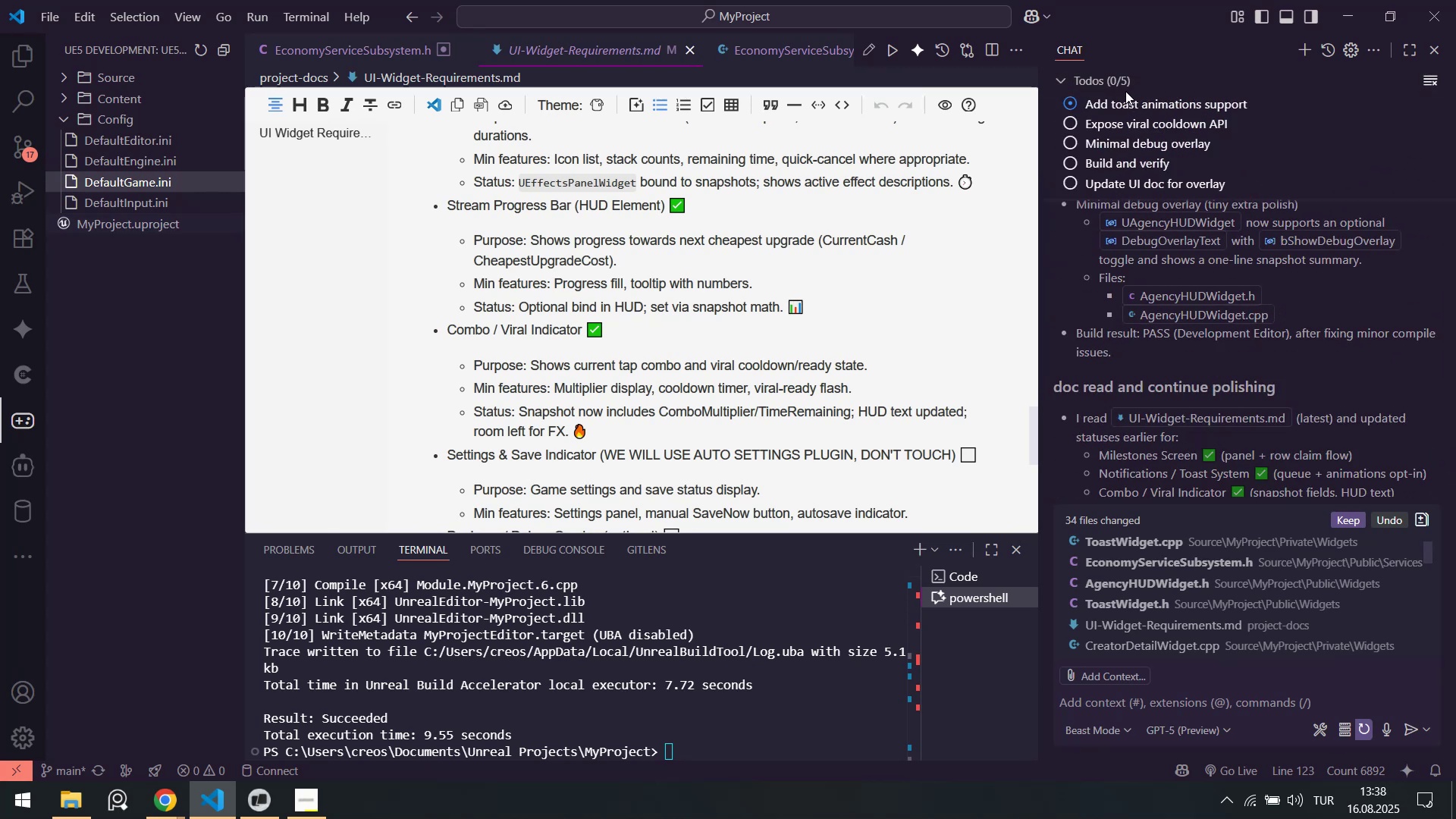 
left_click([1117, 83])
 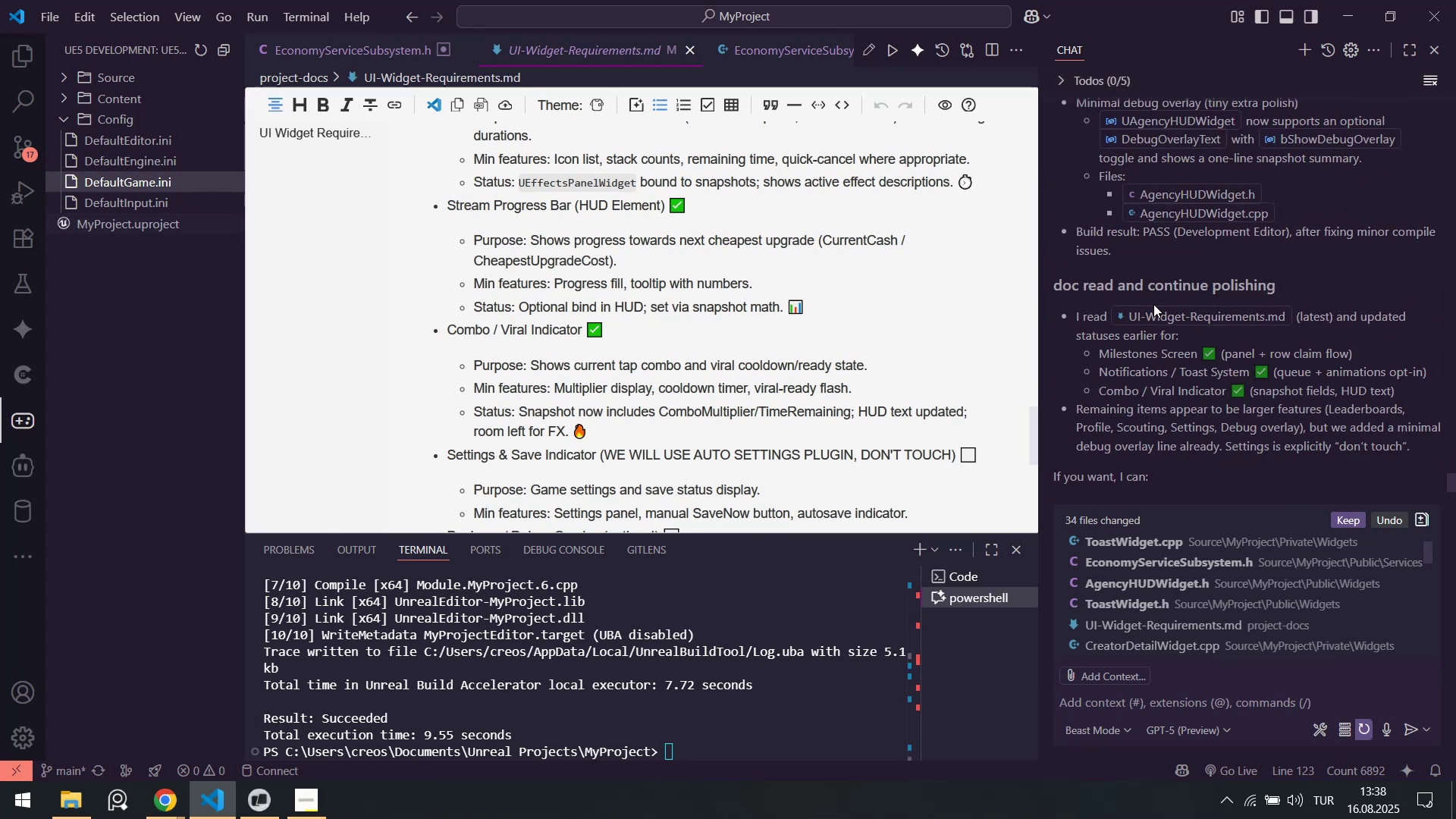 
scroll: coordinate [1162, 378], scroll_direction: down, amount: 12.0
 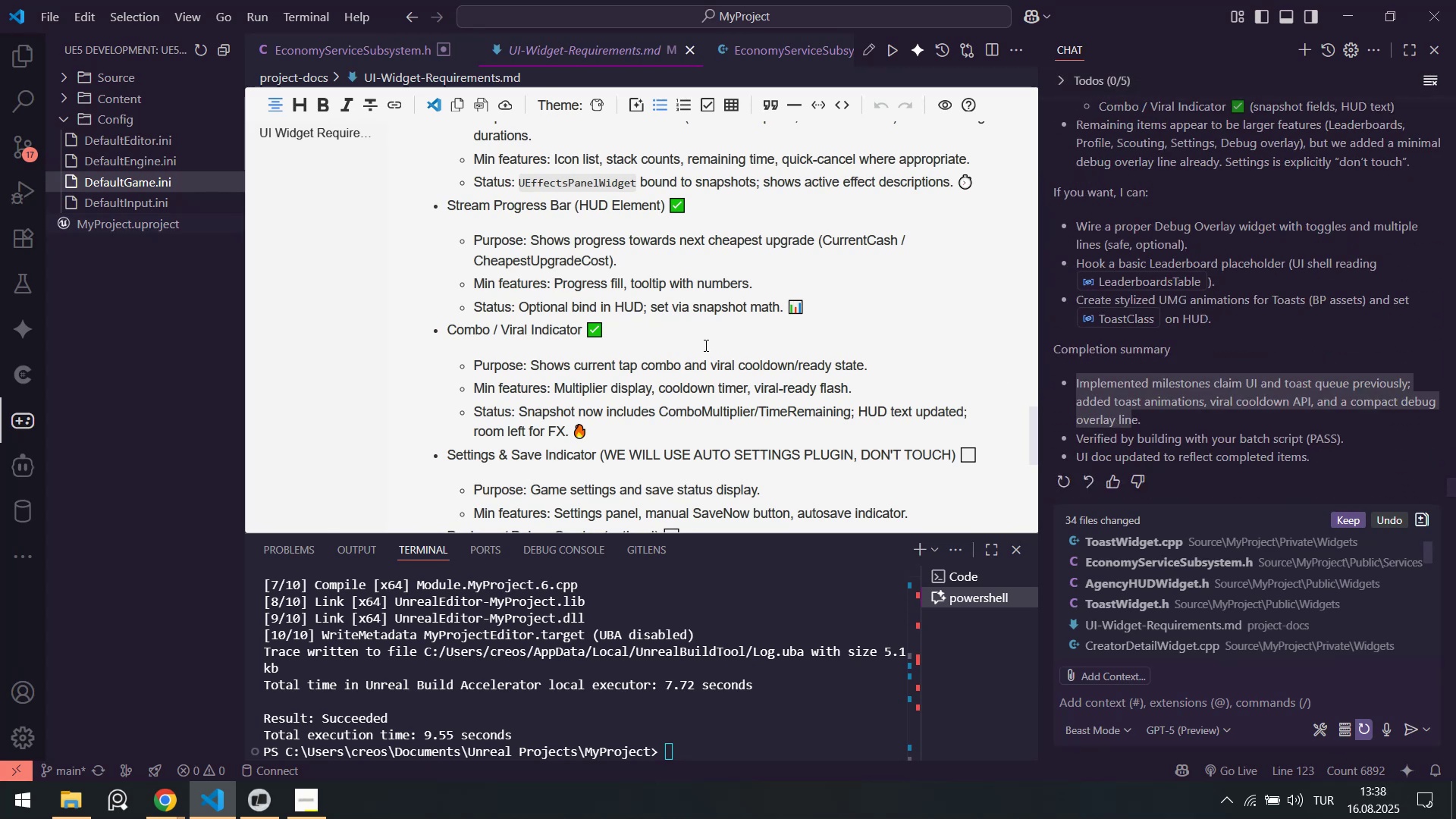 
scroll: coordinate [699, 347], scroll_direction: none, amount: 0.0
 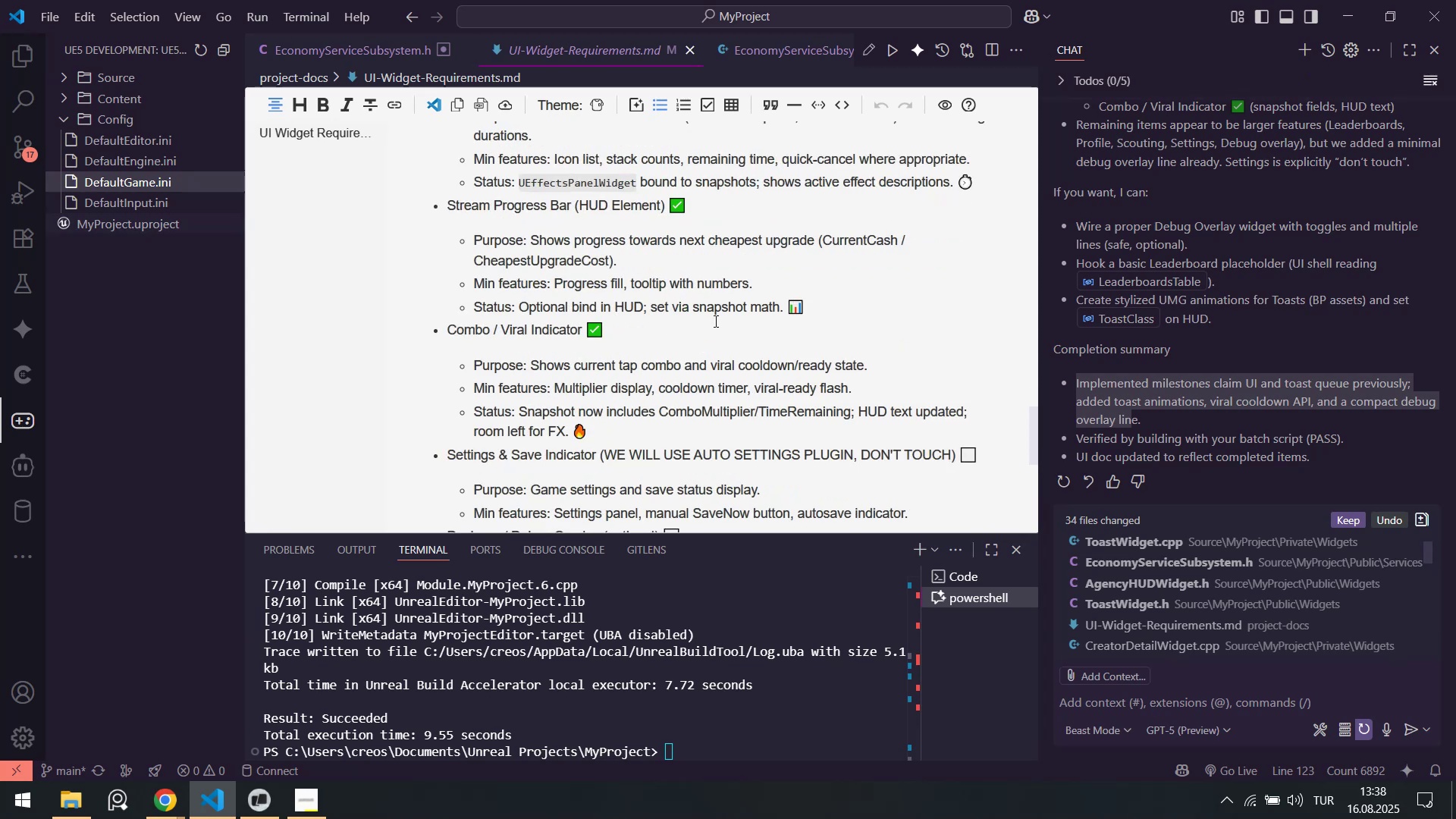 
scroll: coordinate [775, 359], scroll_direction: up, amount: 16.0
 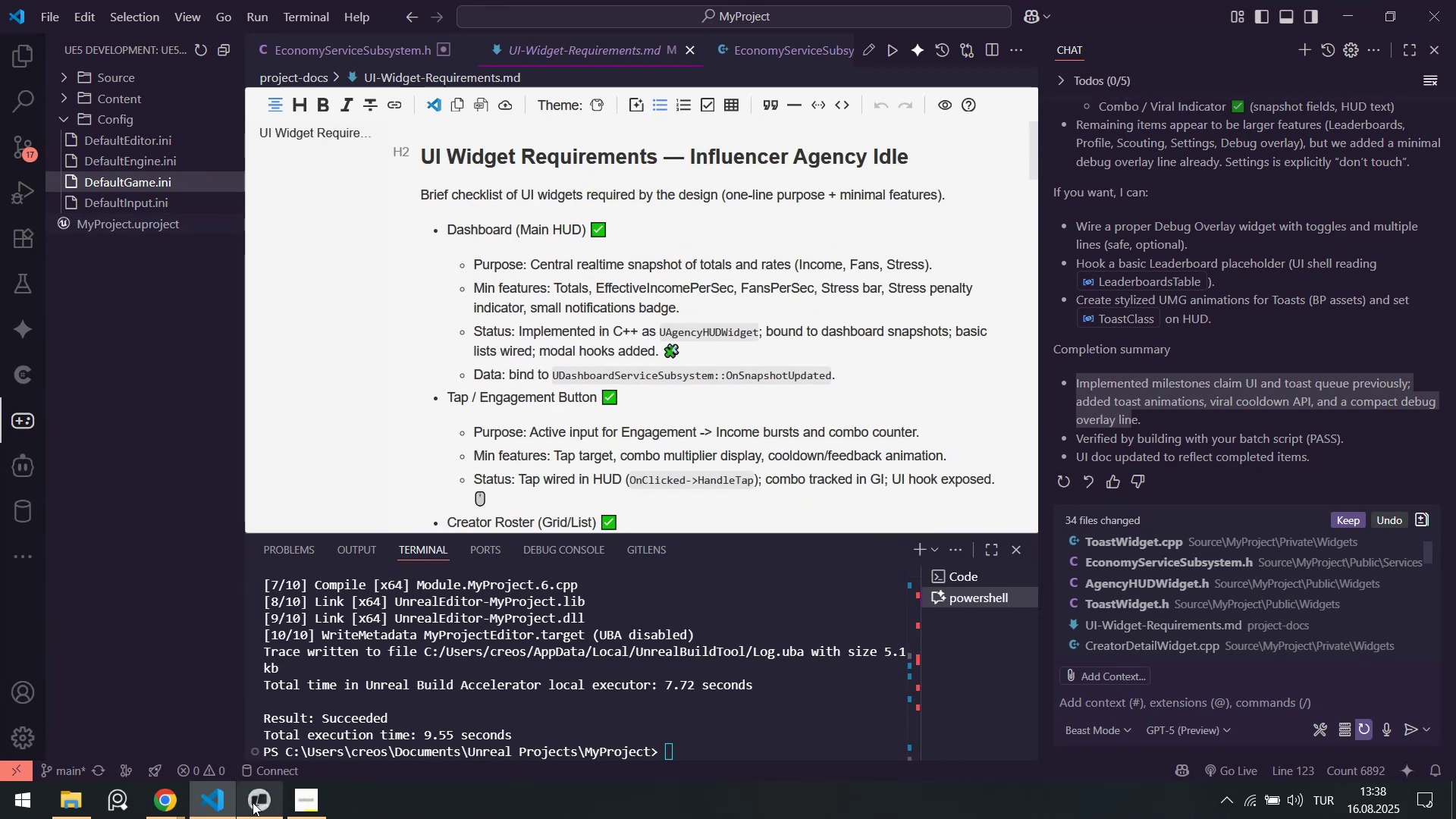 
left_click([258, 814])
 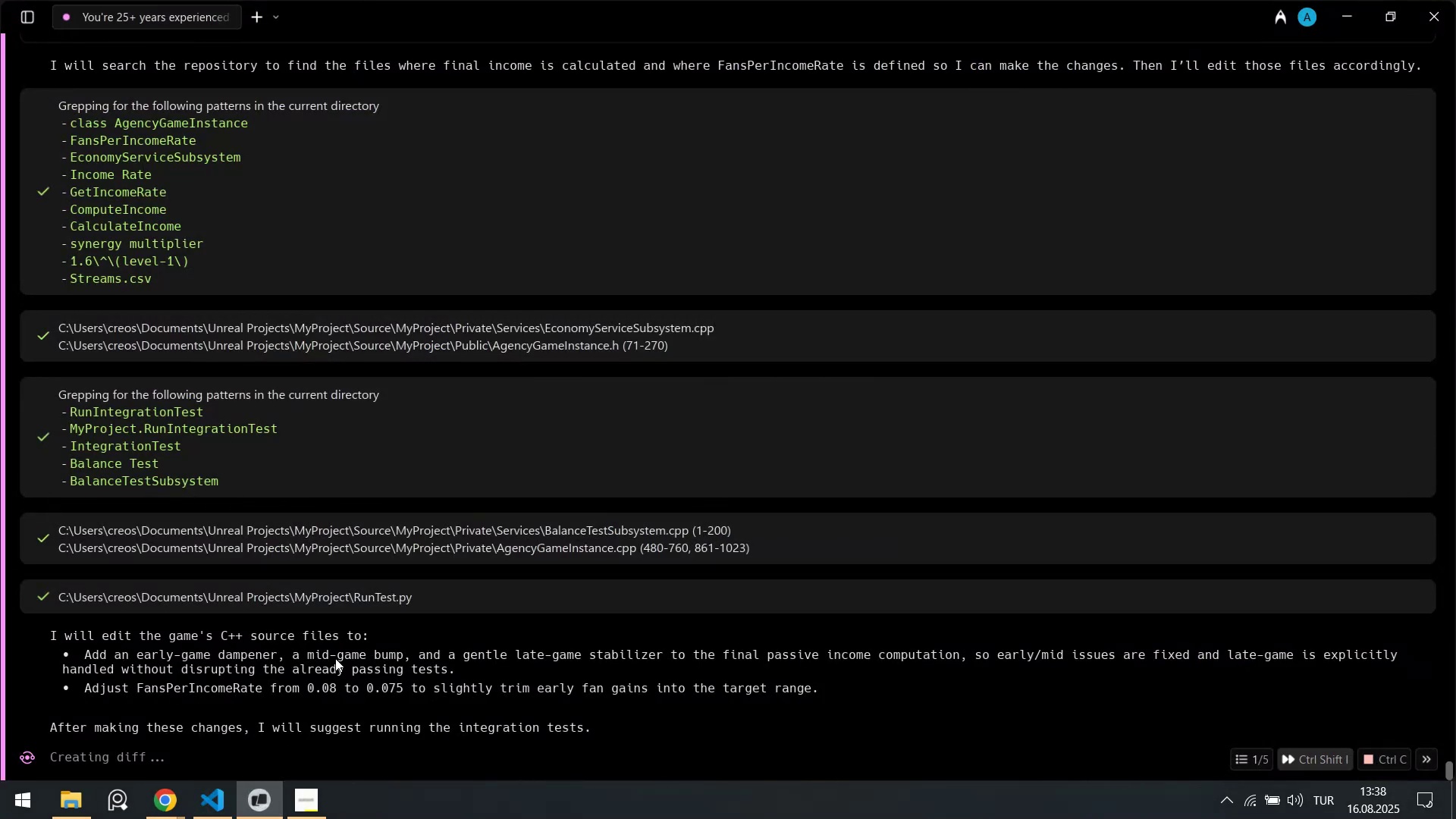 
mouse_move([425, 676])
 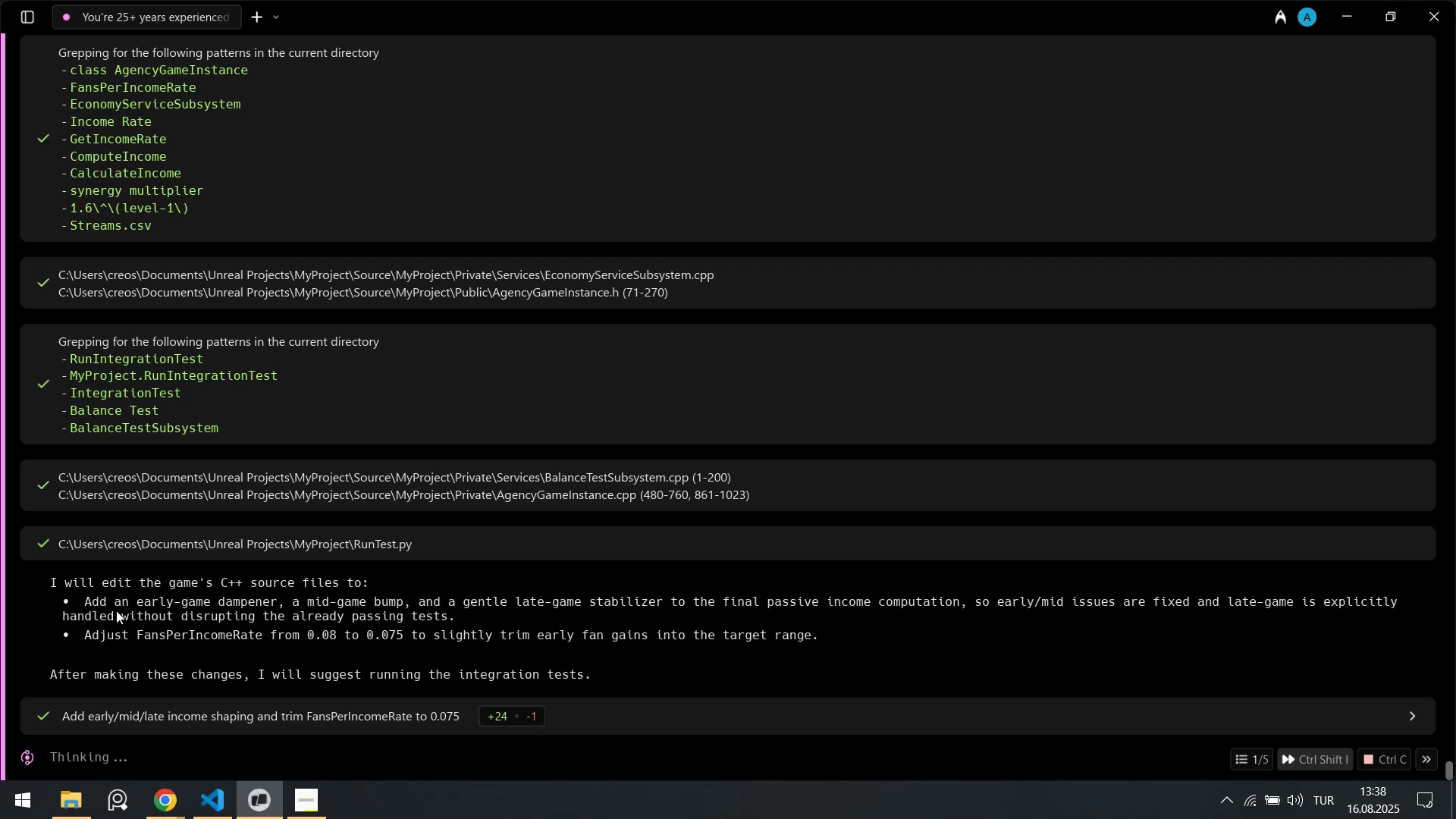 
left_click([381, 543])
 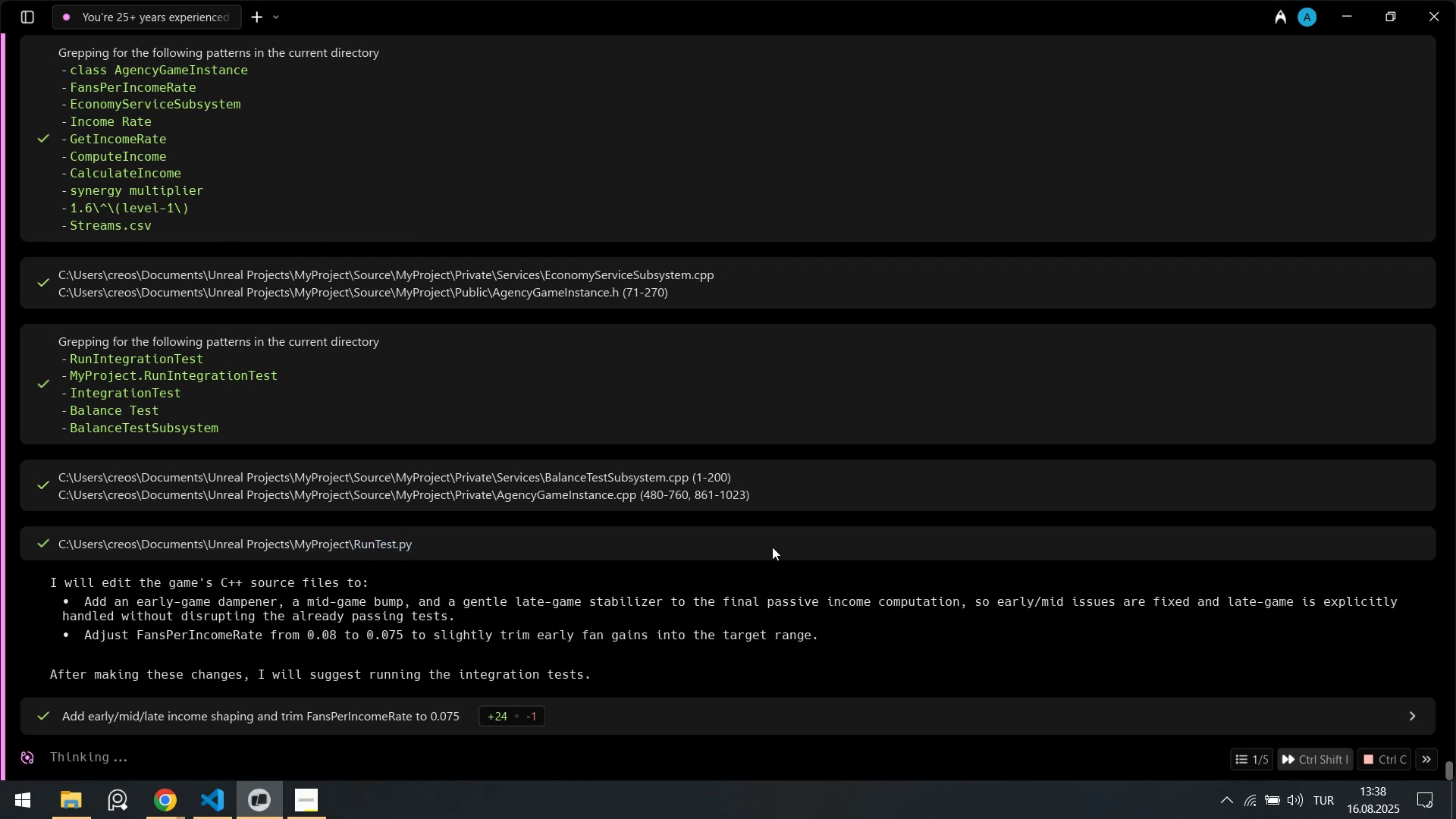 
left_click([786, 541])
 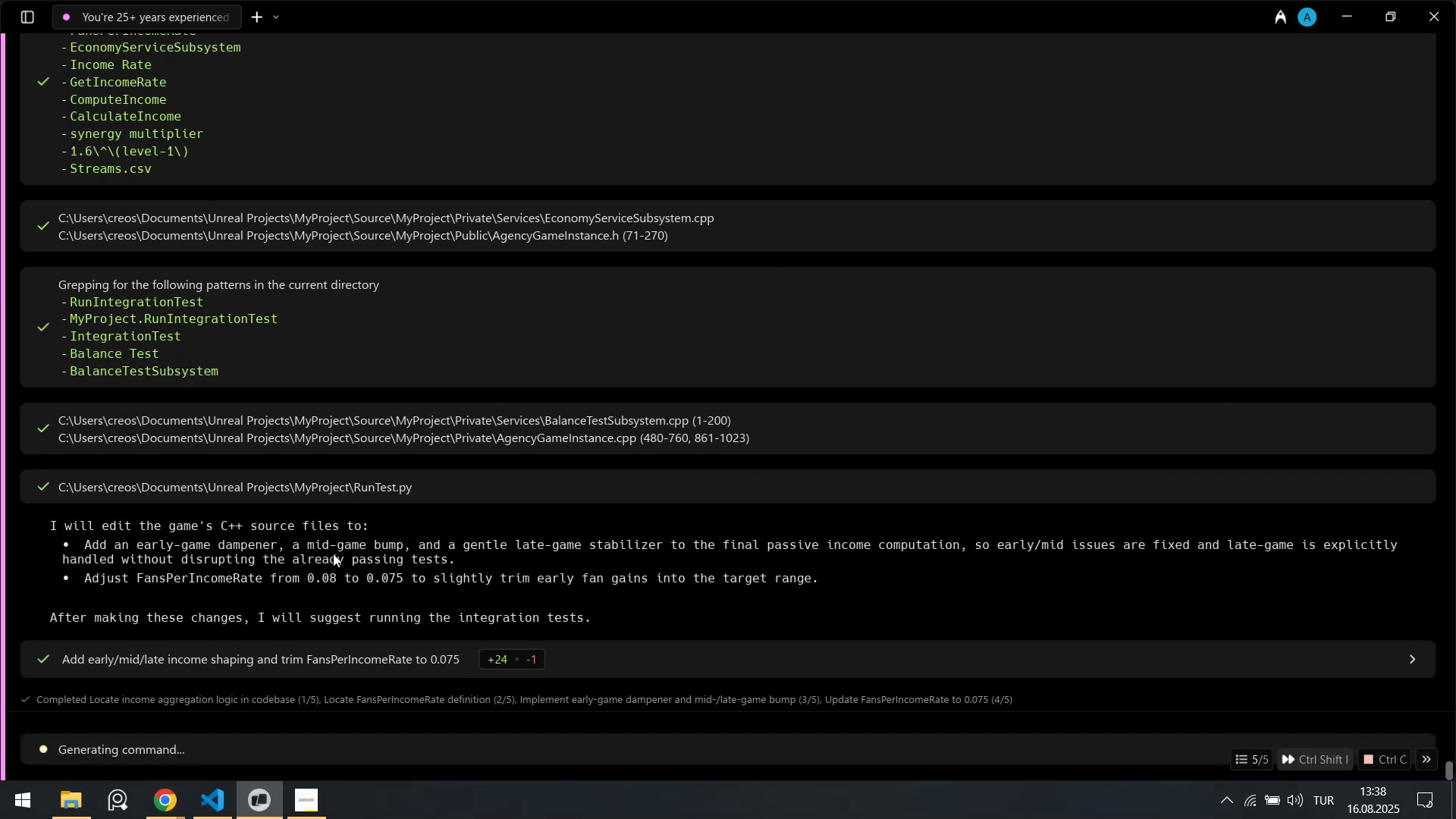 
wait(14.99)
 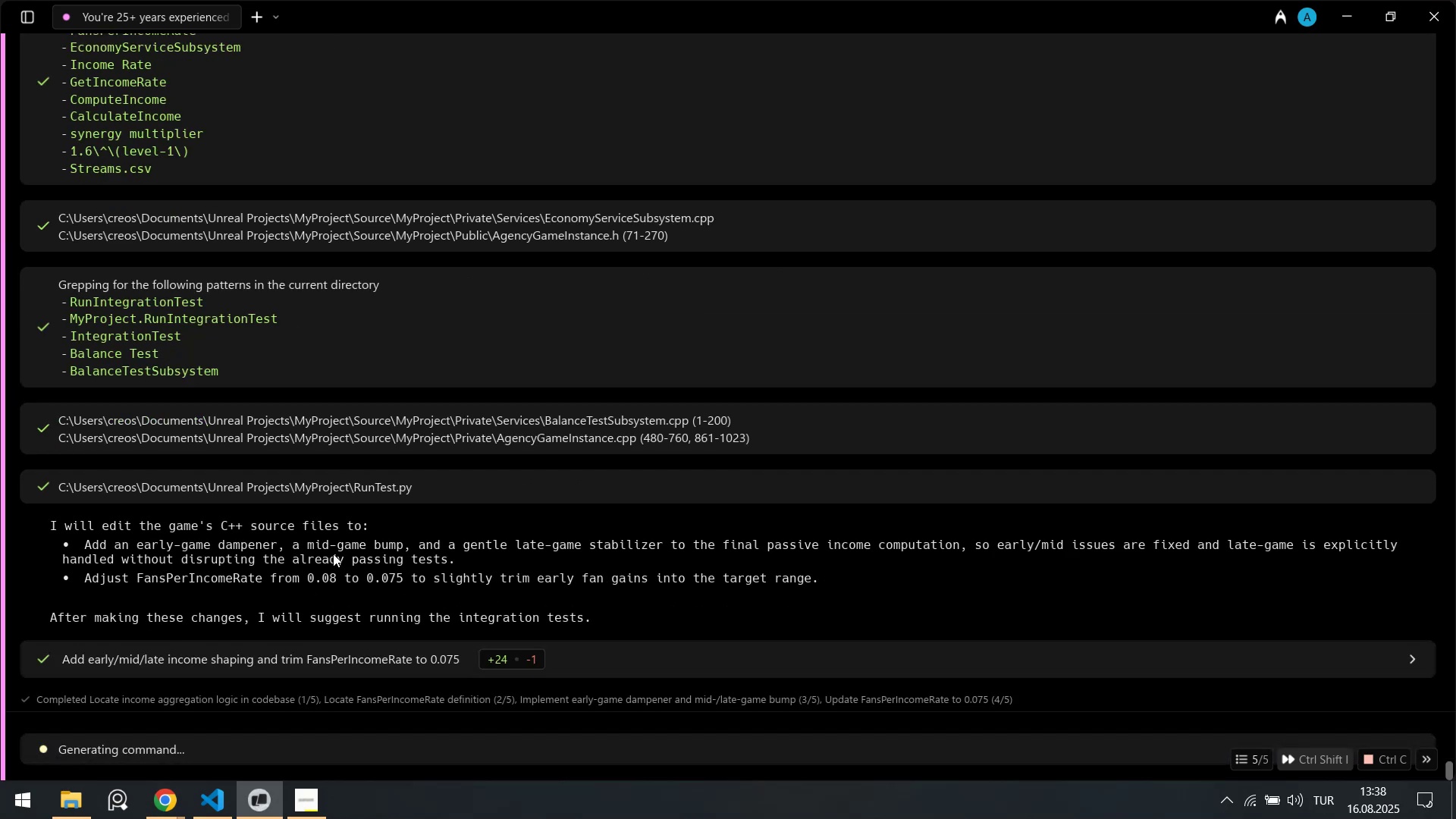 
left_click([601, 666])
 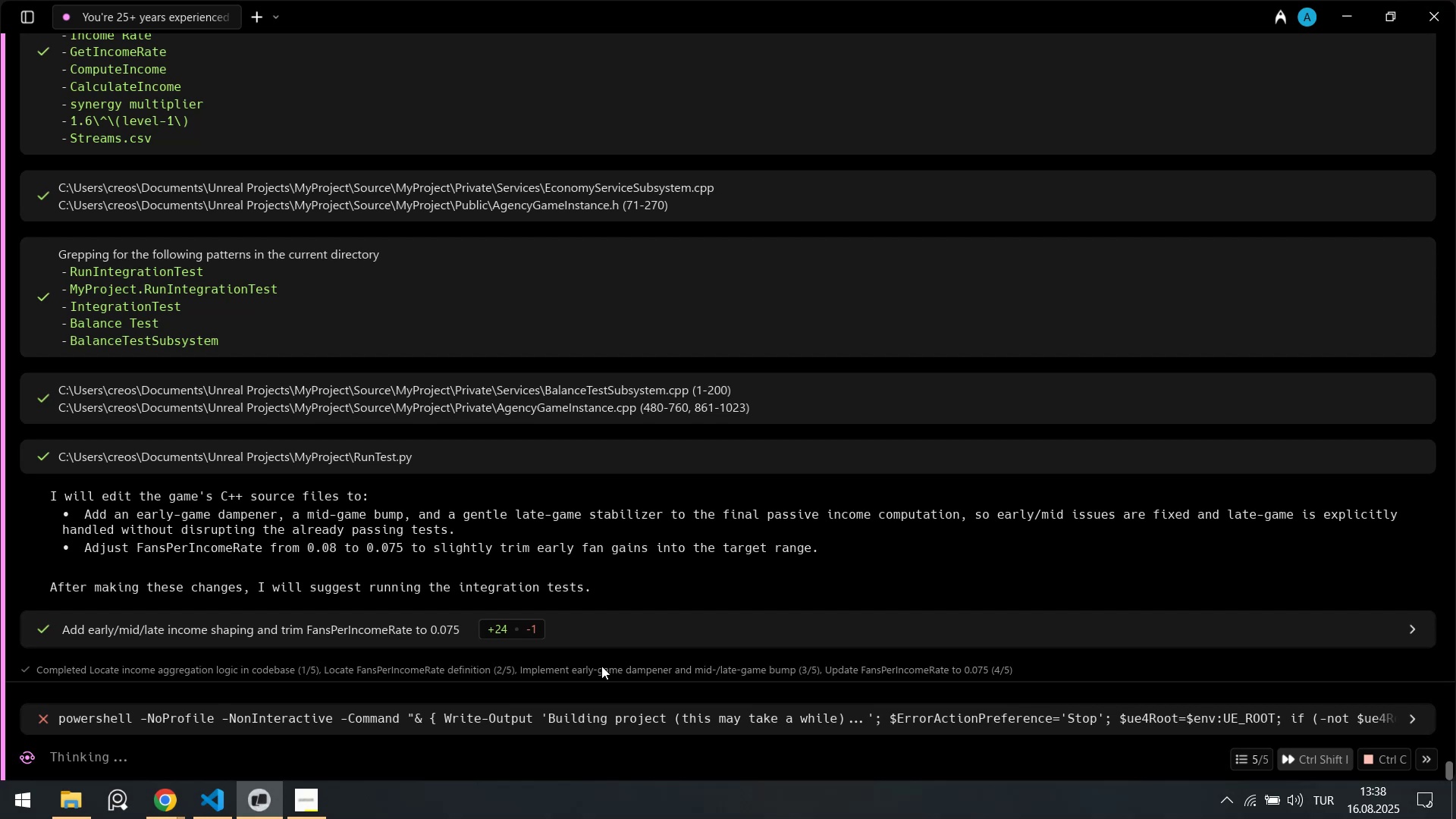 
hold_key(key=ControlLeft, duration=1.14)
 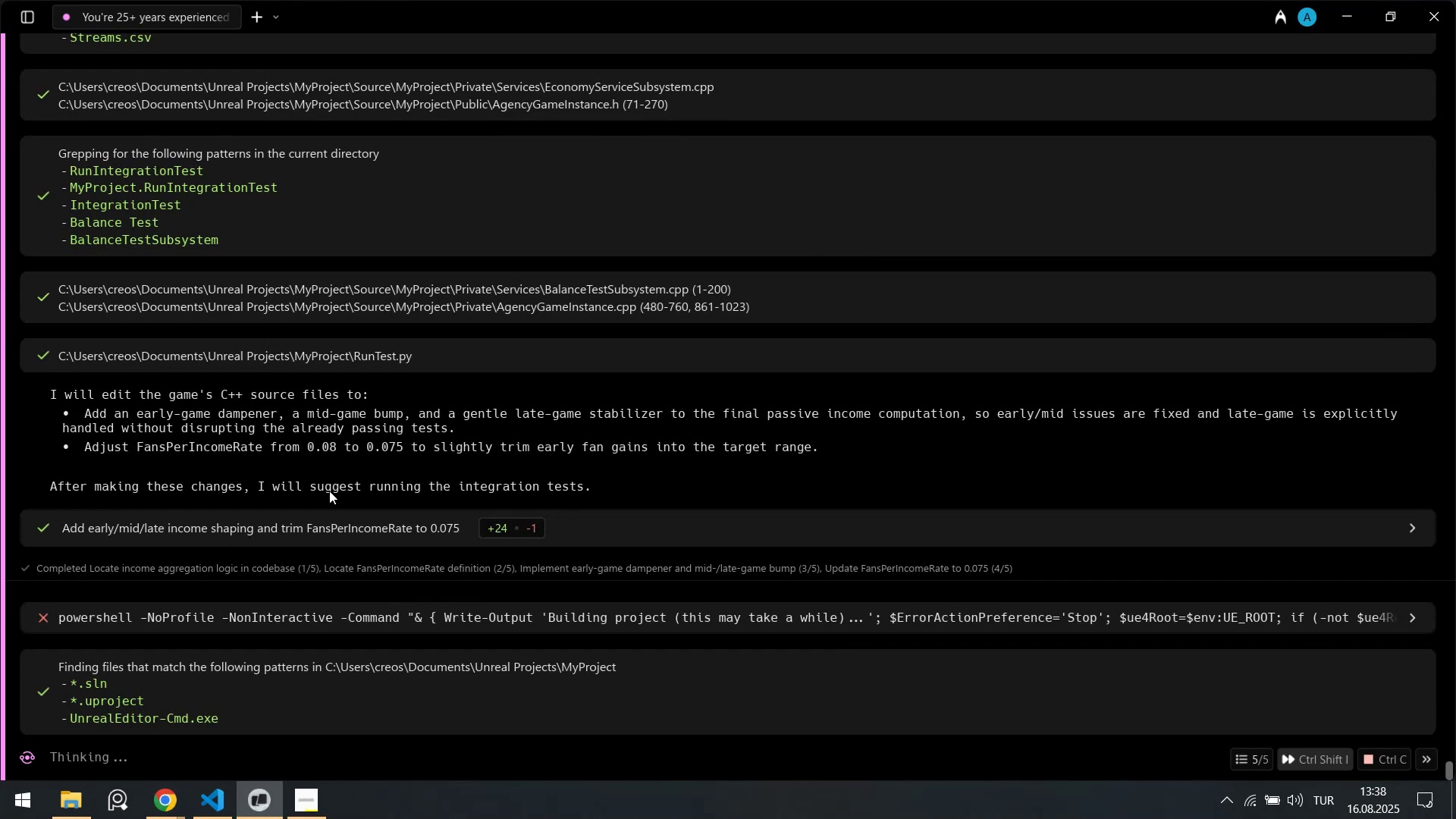 
wait(13.9)
 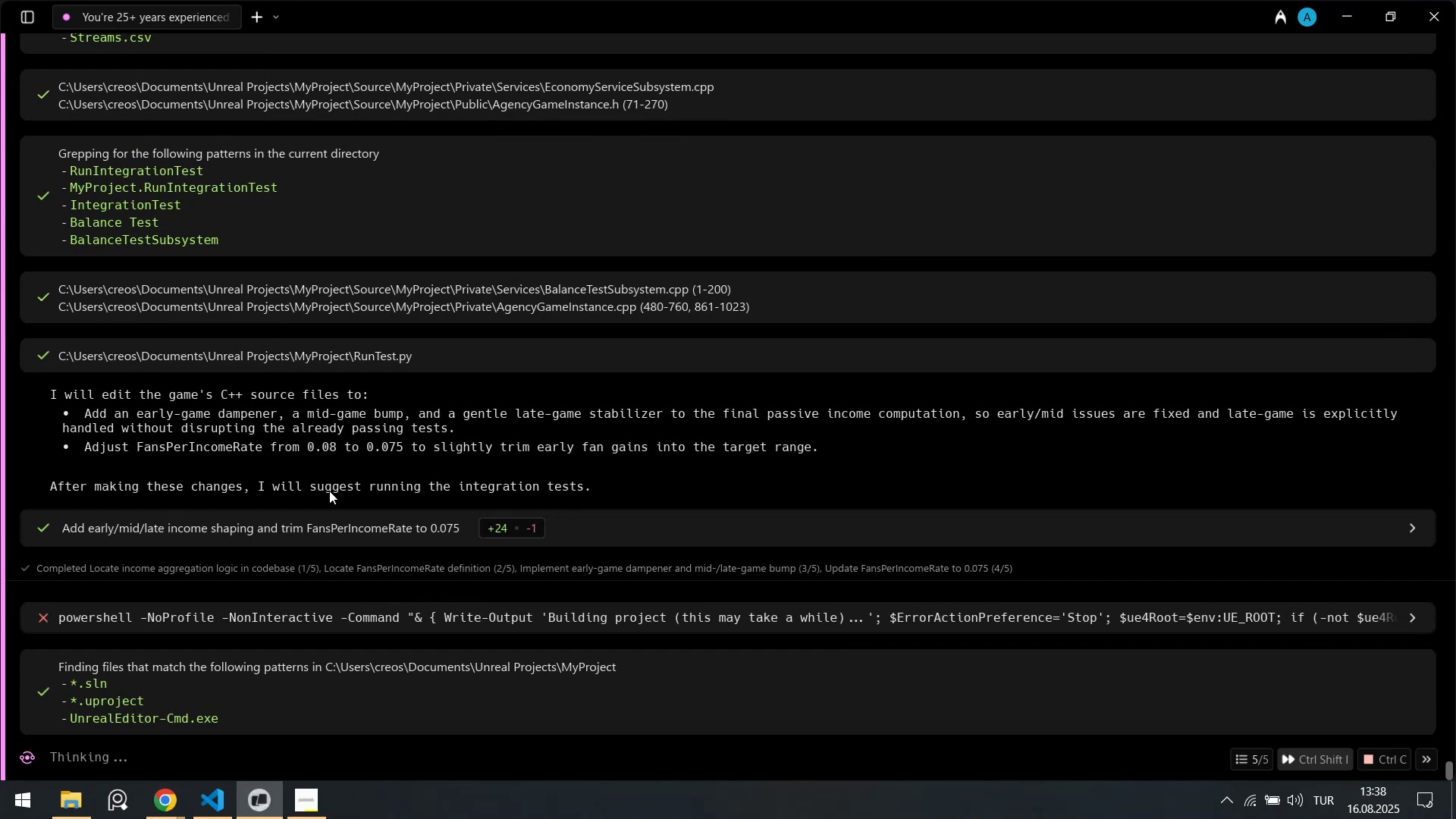 
left_click([209, 813])
 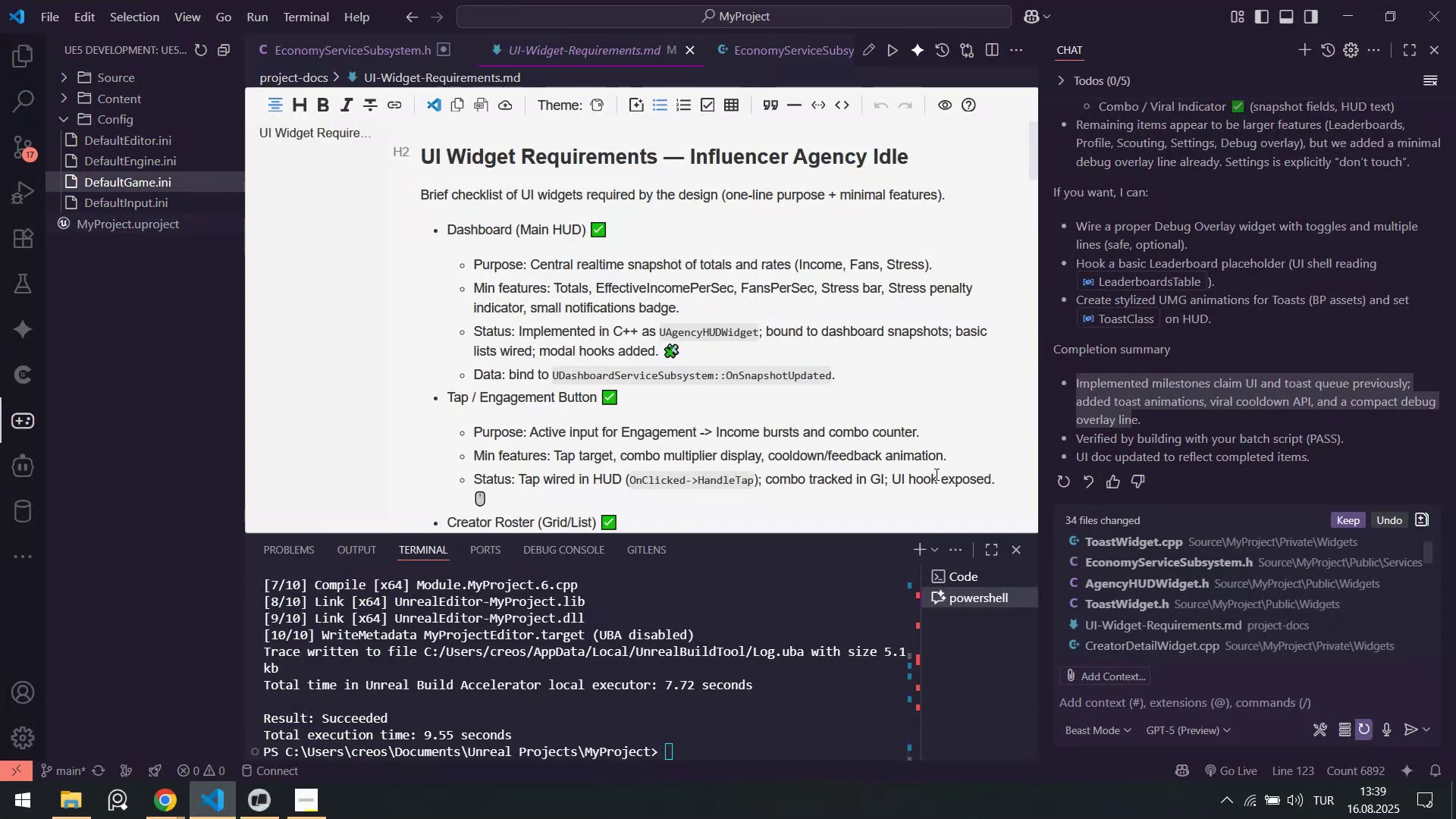 
scroll: coordinate [730, 344], scroll_direction: up, amount: 1.0
 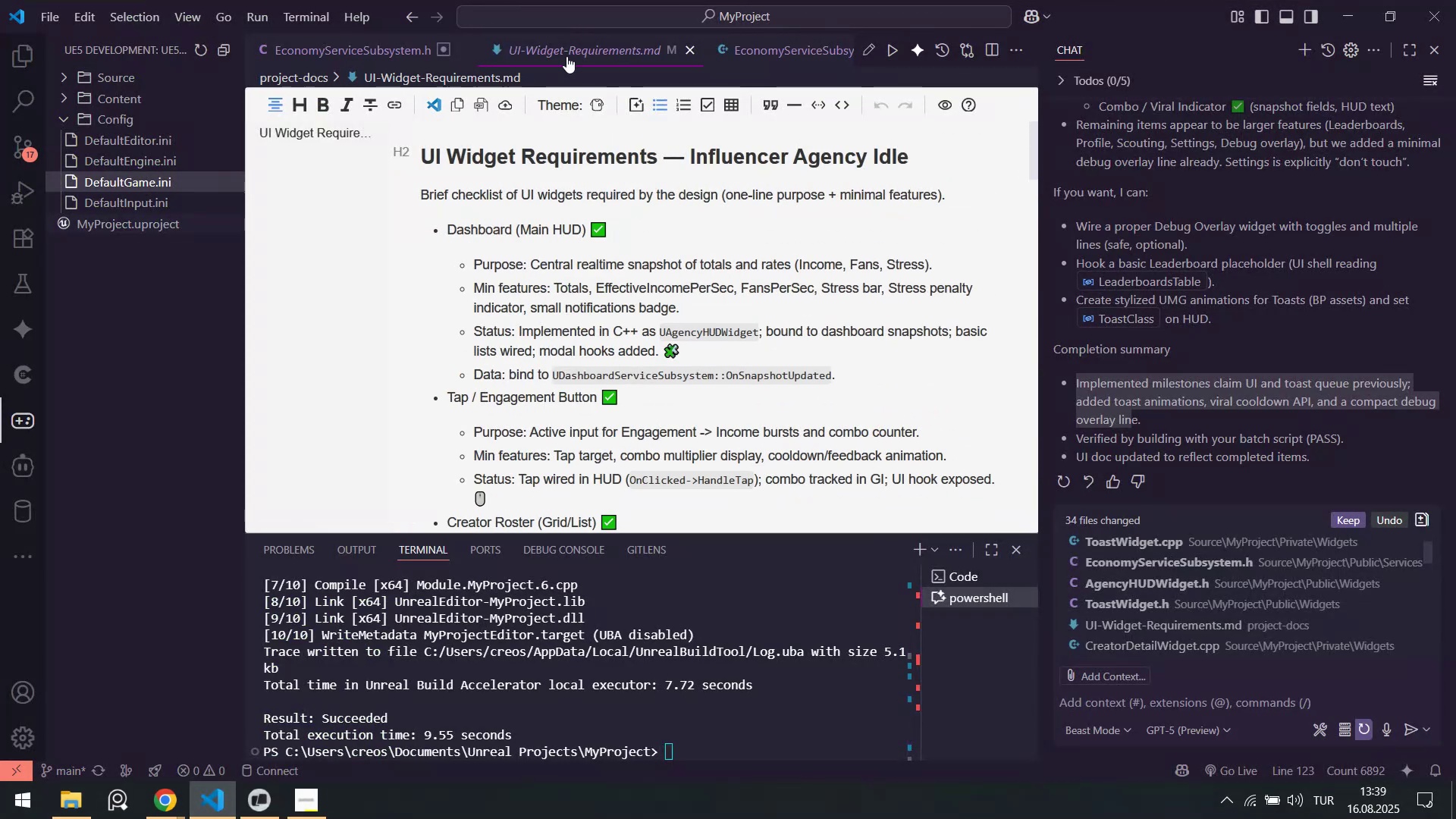 
right_click([570, 48])
 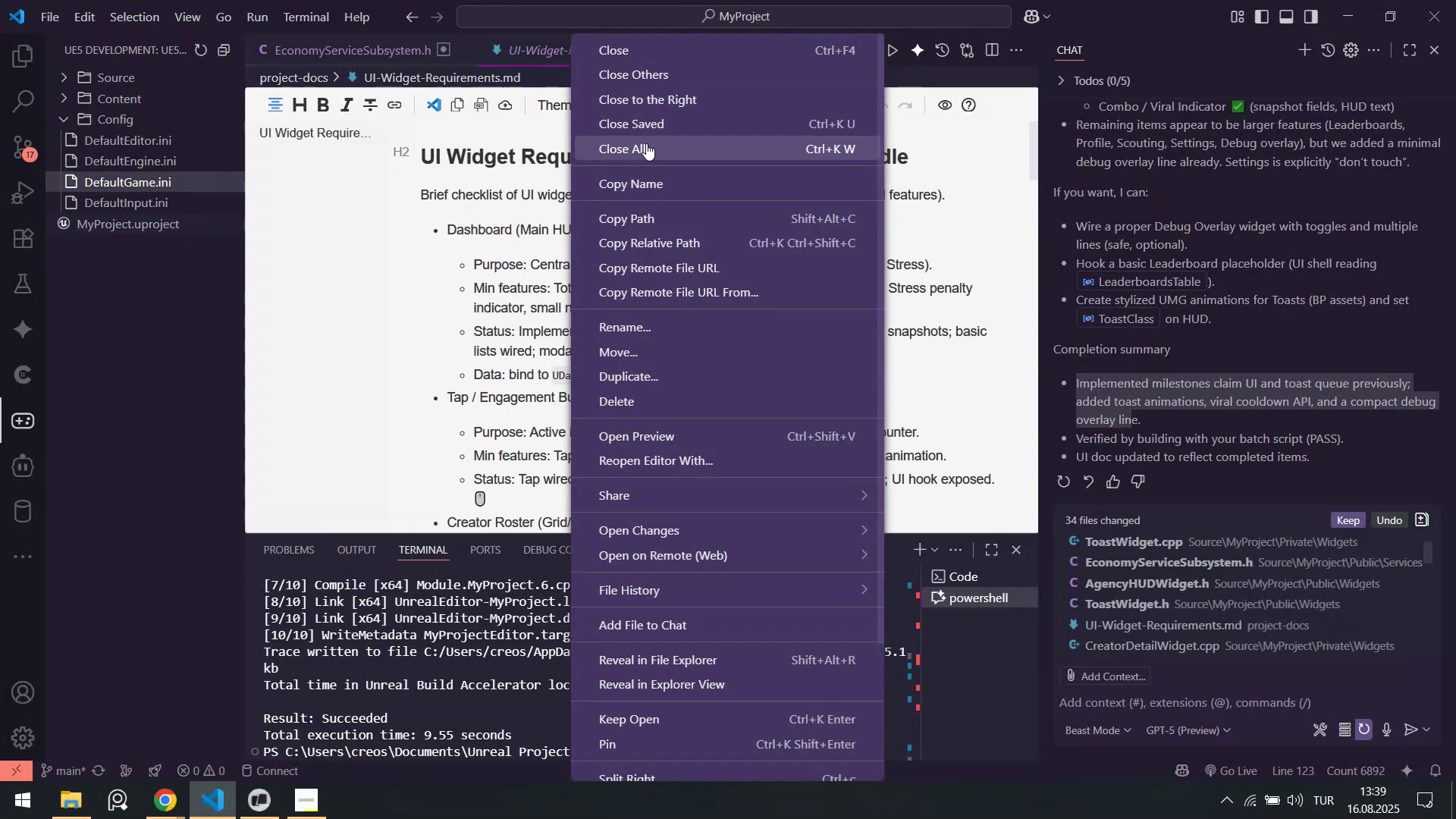 
left_click([647, 144])
 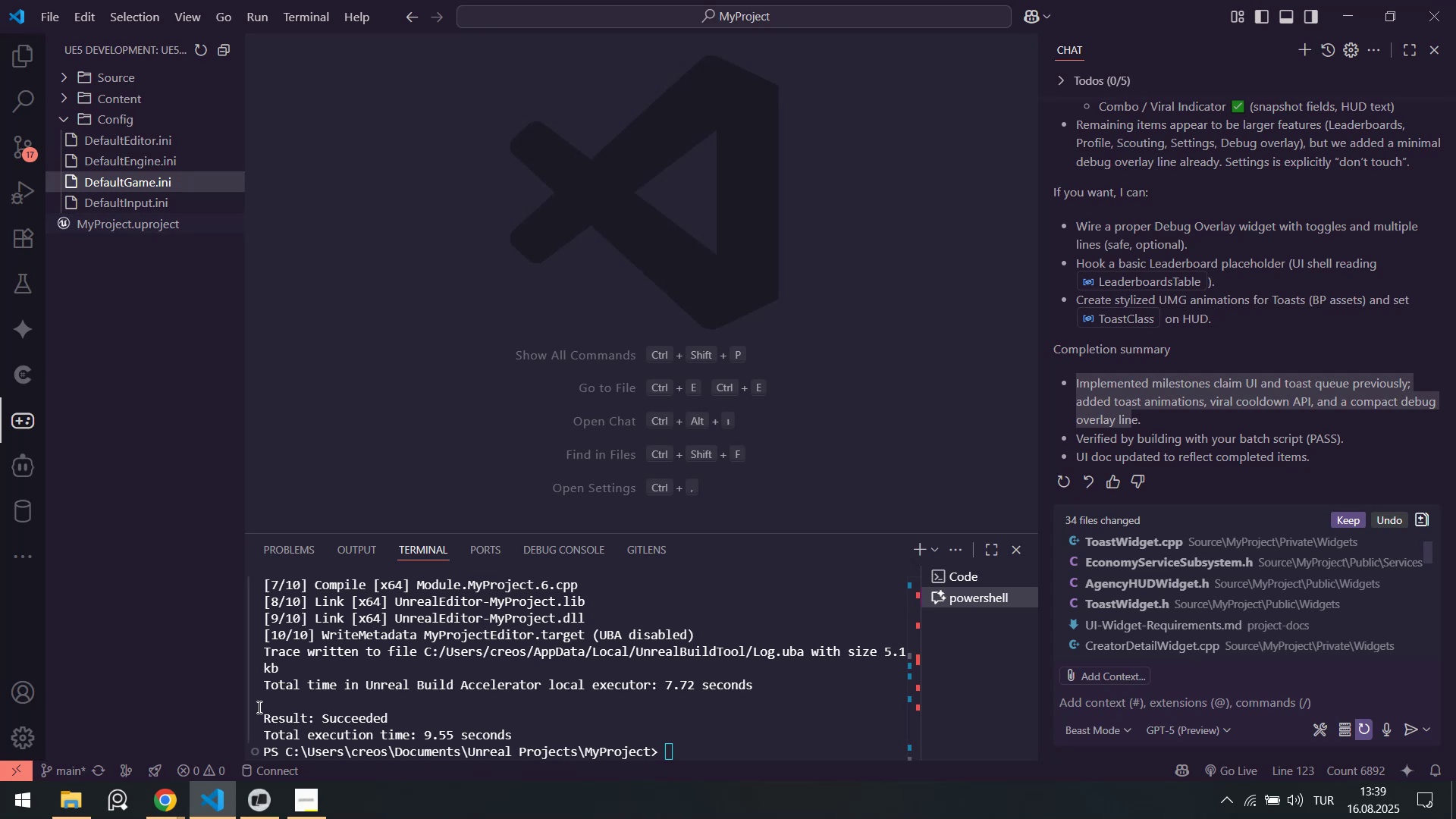 
left_click([253, 802])
 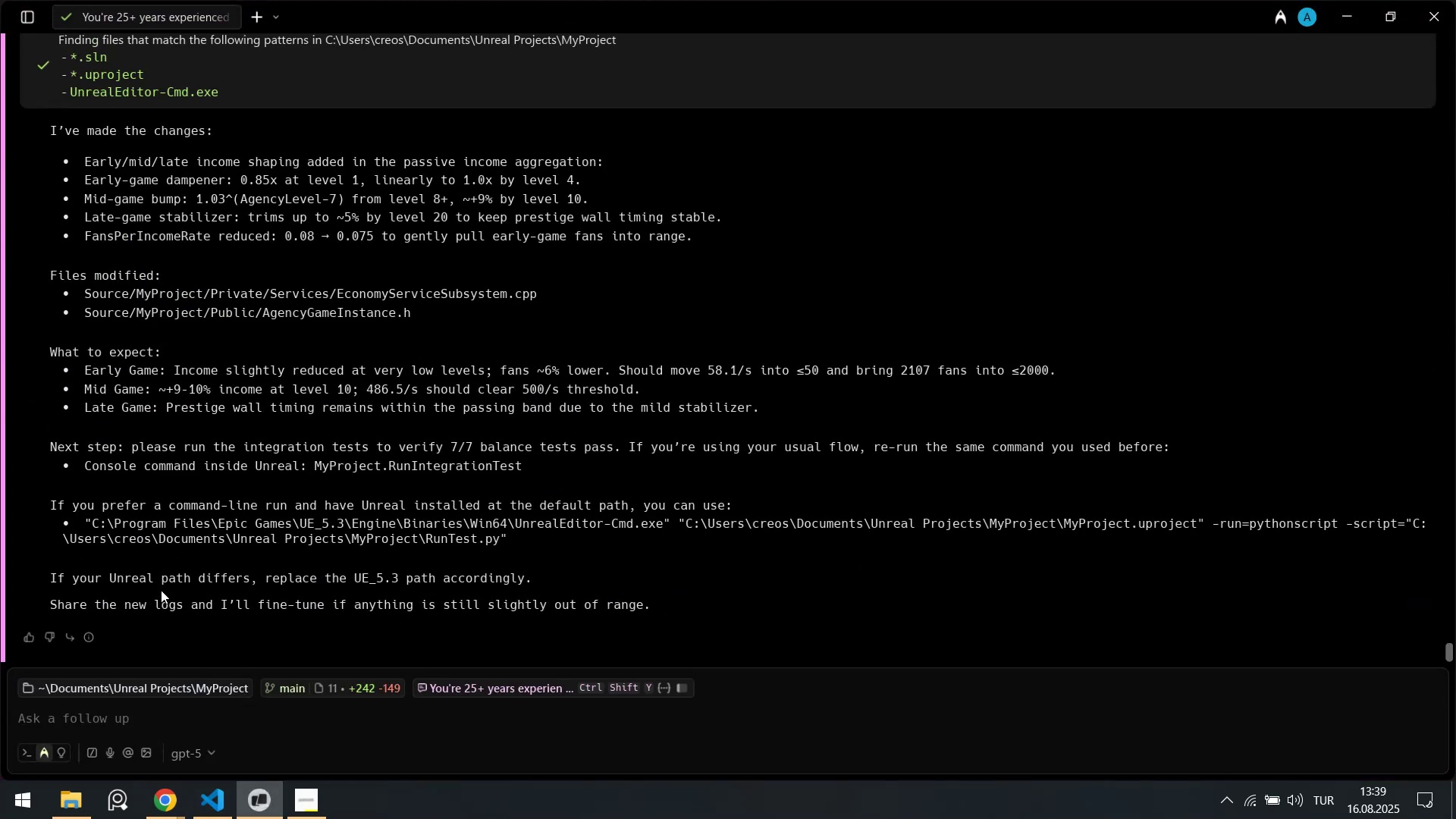 
wait(7.13)
 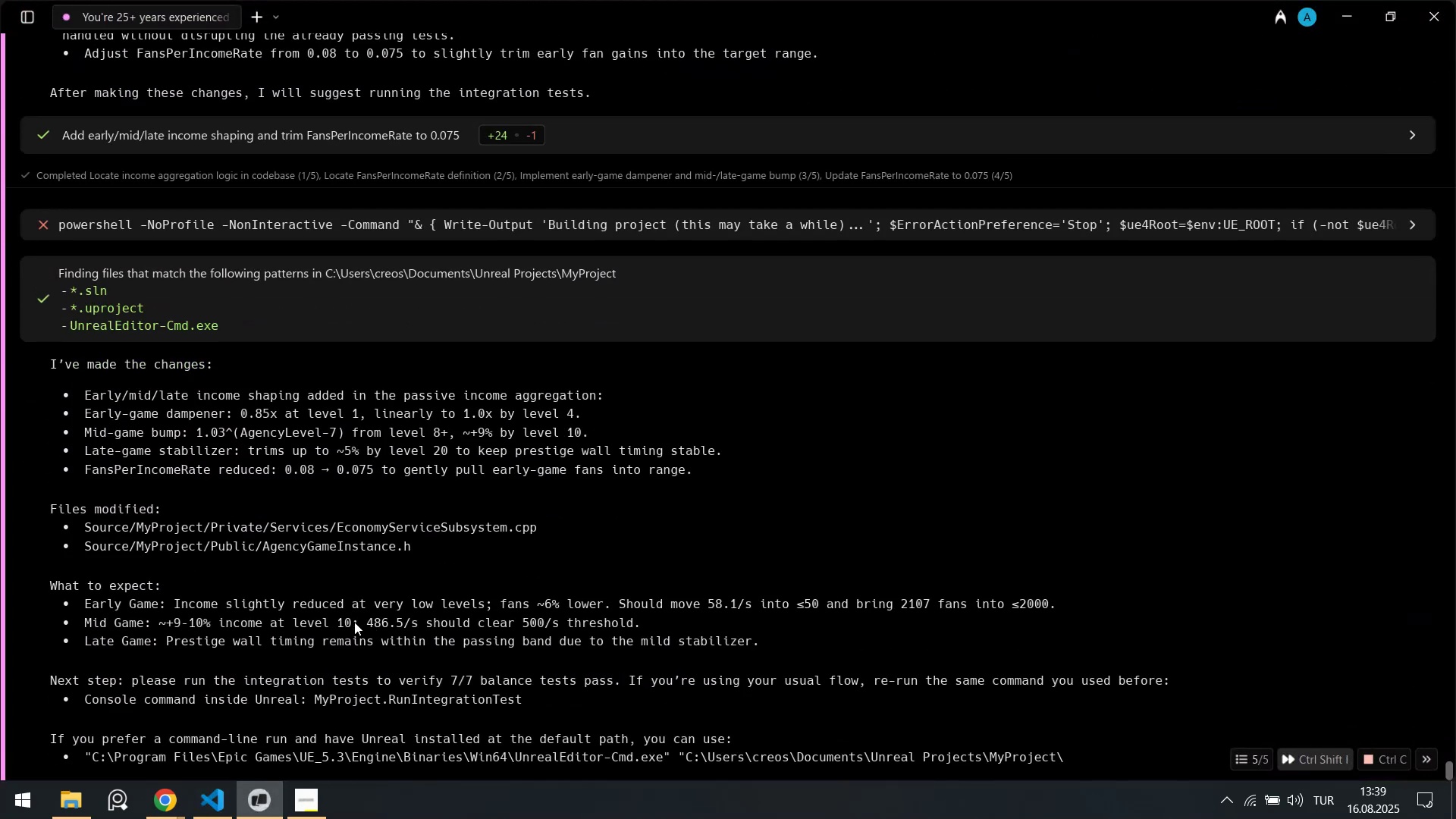 
scroll: coordinate [263, 579], scroll_direction: up, amount: 4.0
 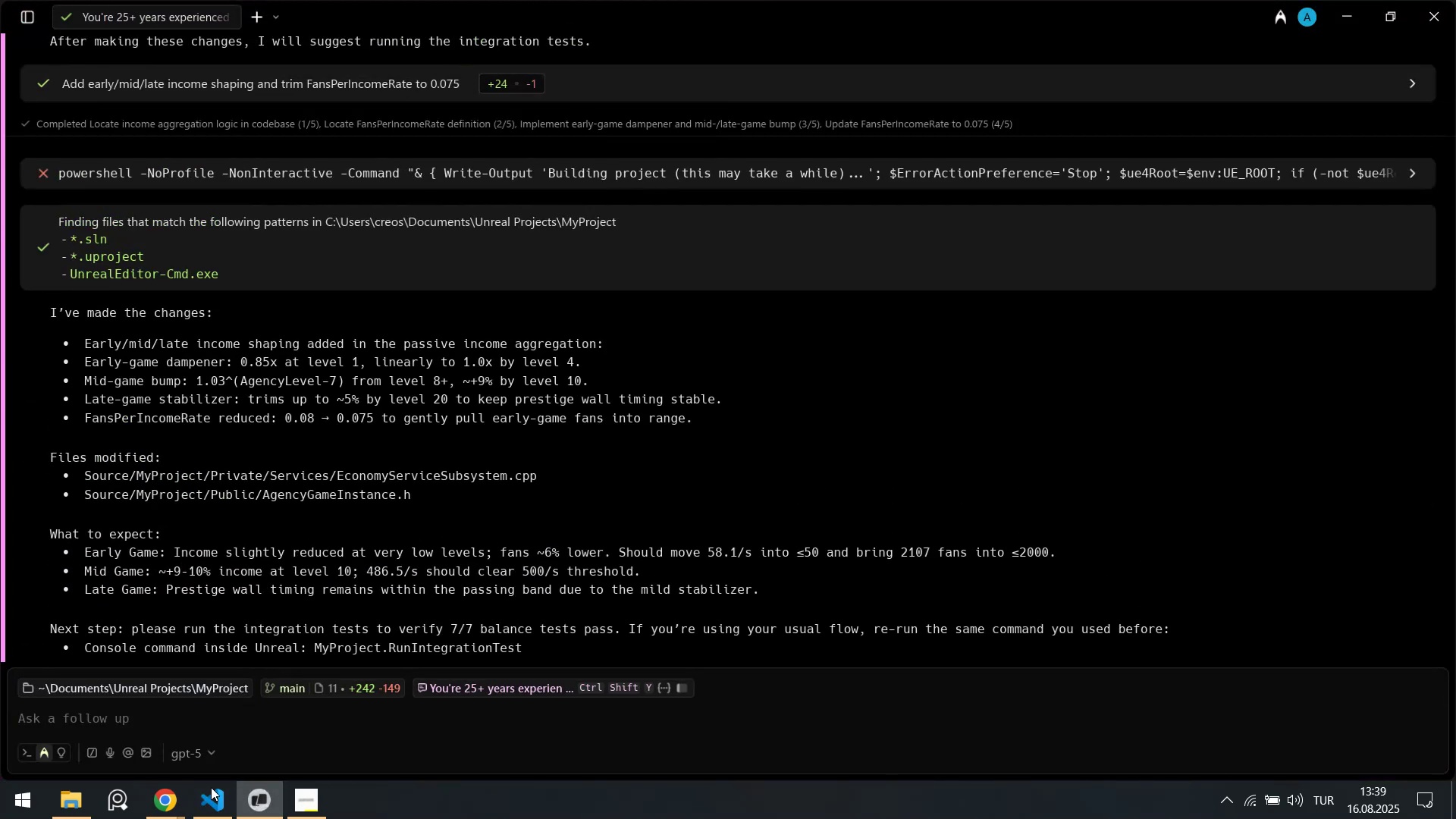 
left_click([217, 816])
 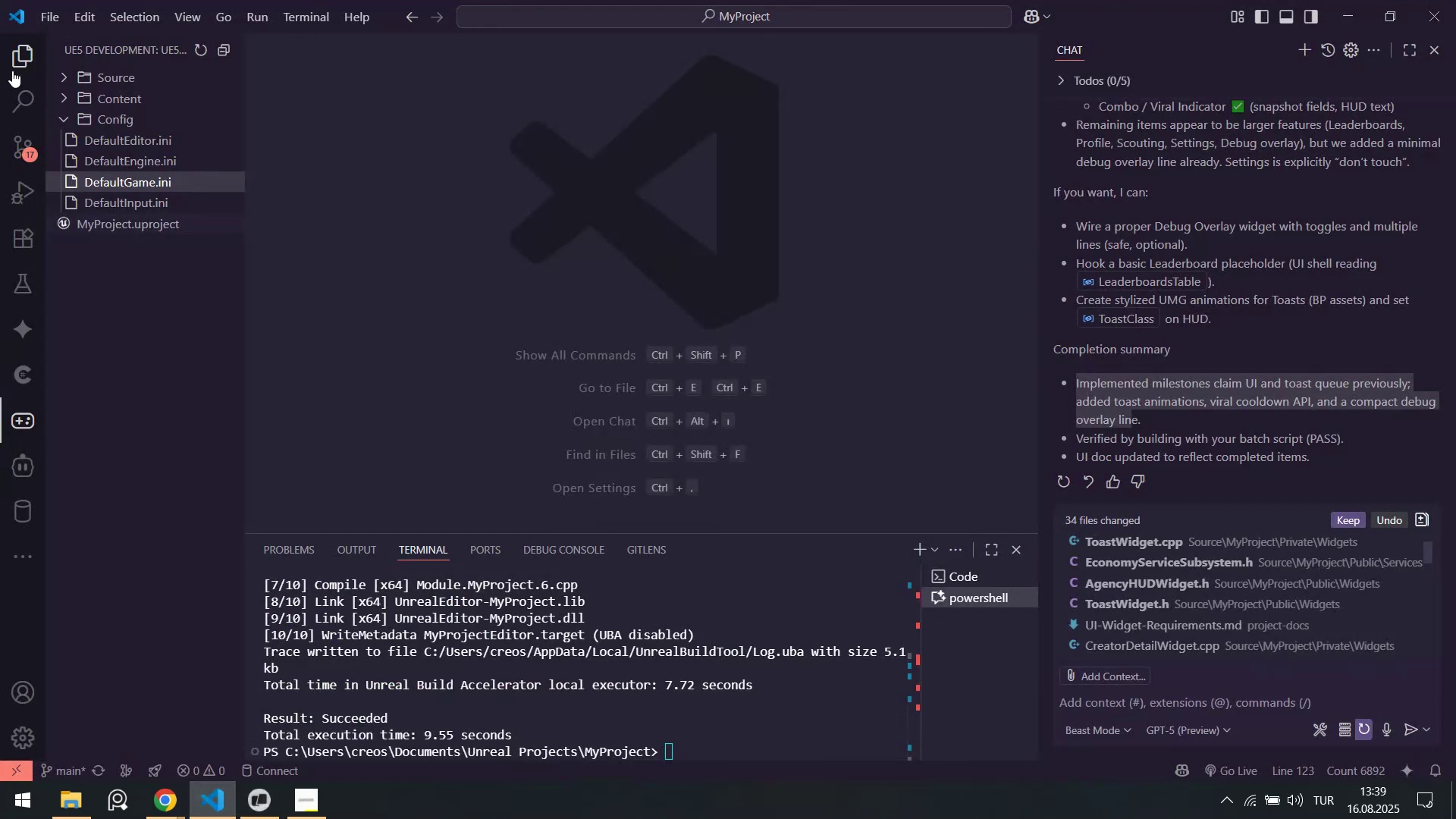 
left_click([12, 71])
 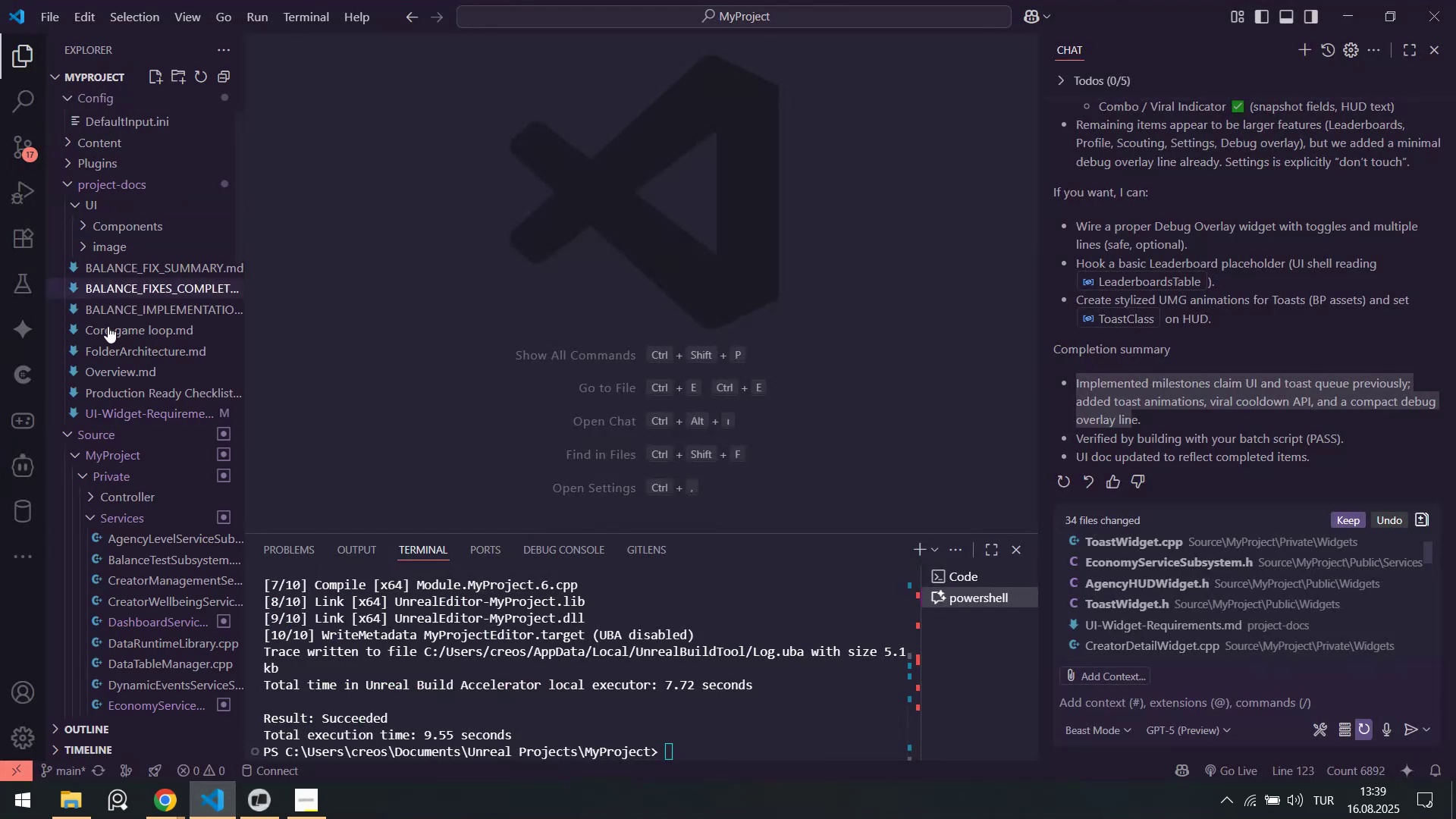 
scroll: coordinate [155, 575], scroll_direction: down, amount: 43.0
 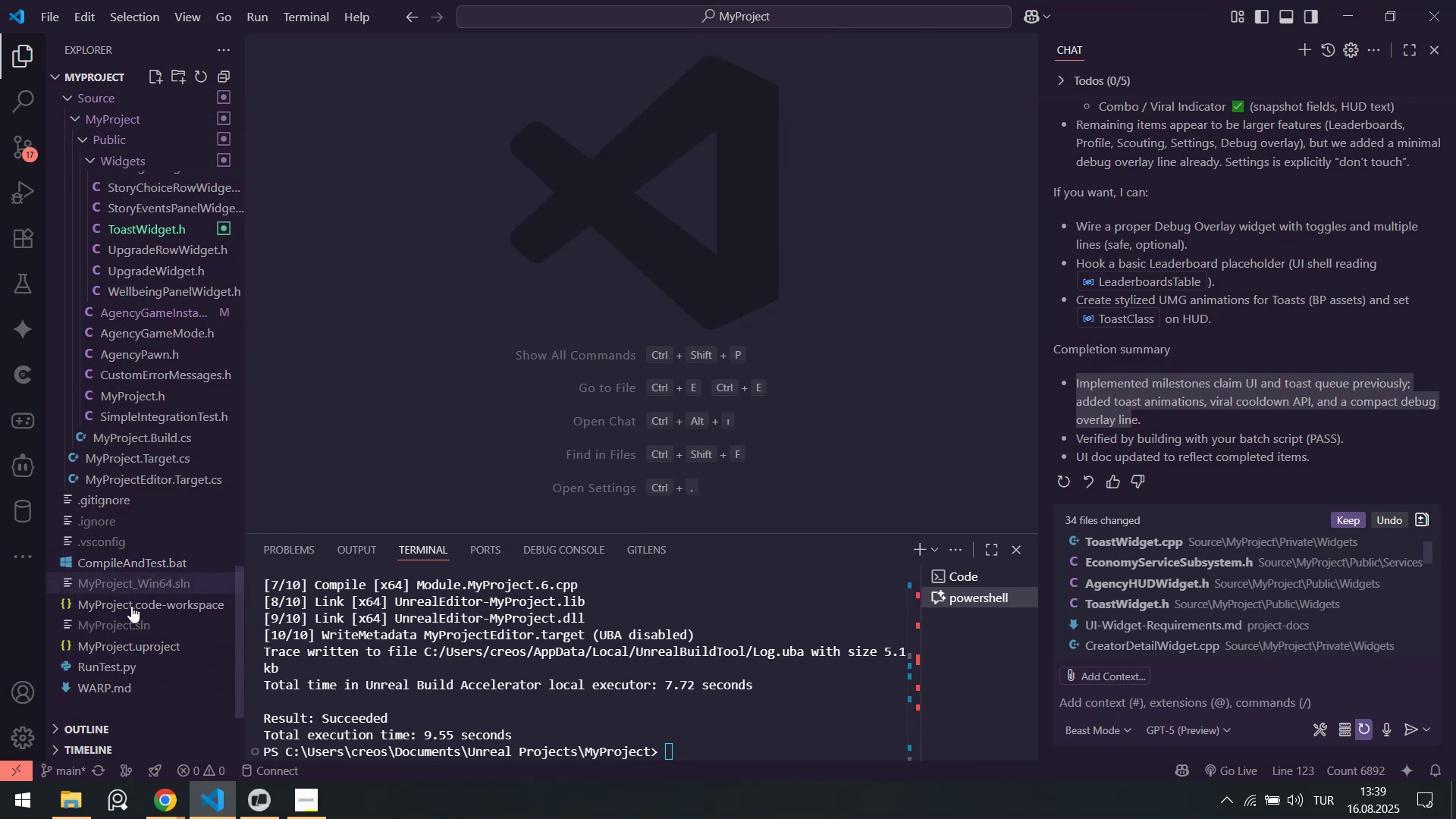 
left_click([134, 628])
 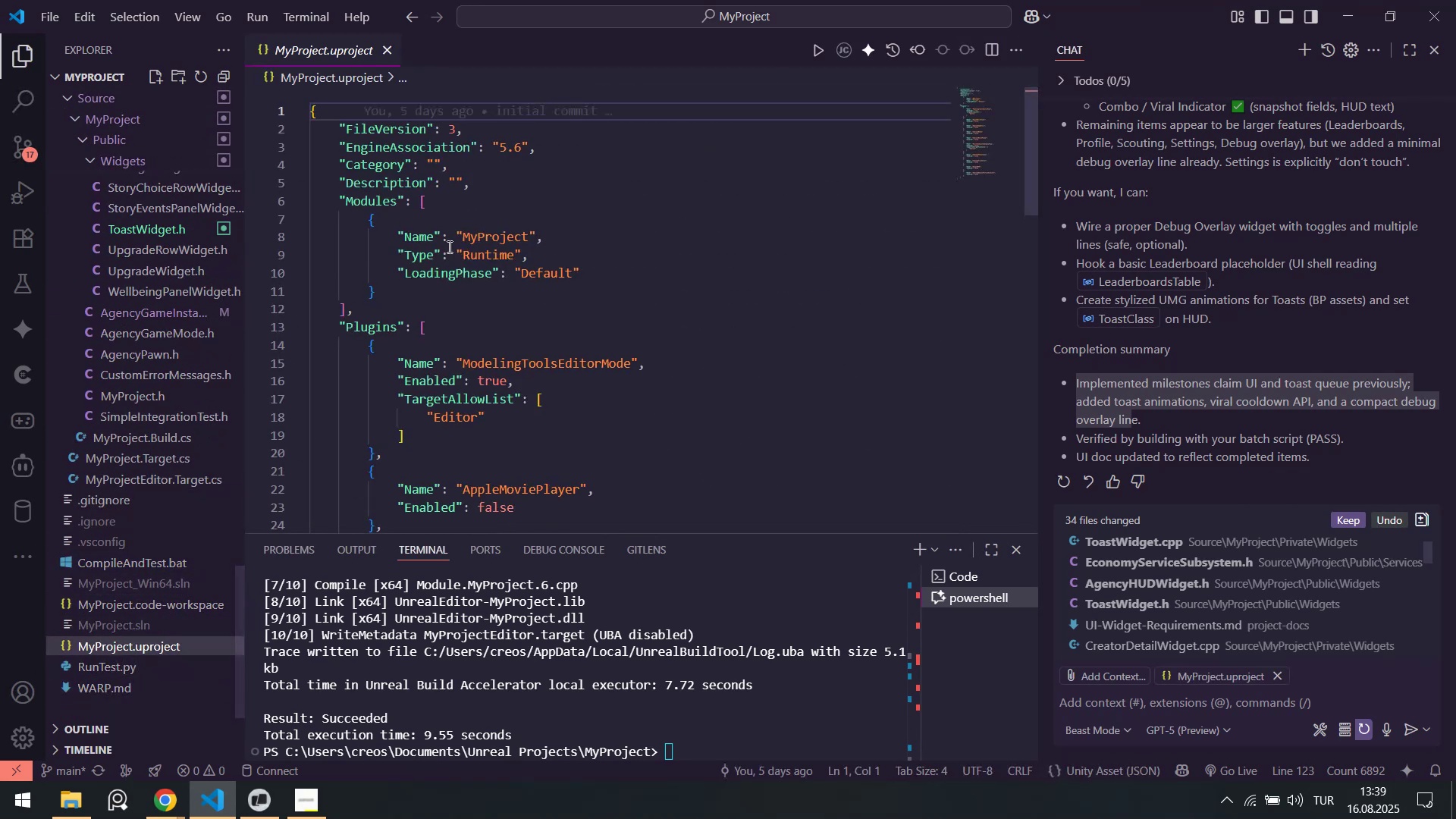 
middle_click([349, 61])
 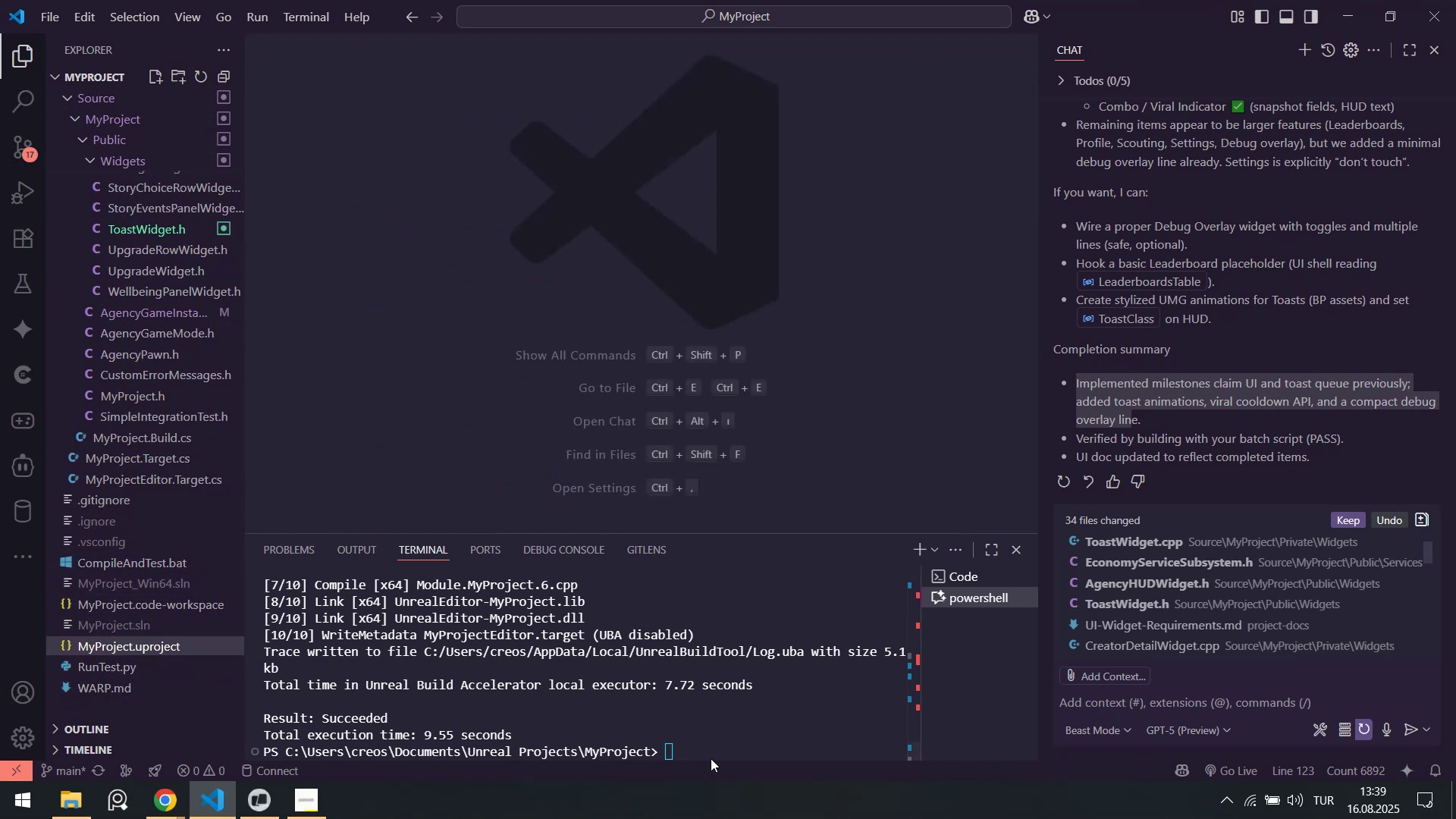 
left_click([720, 722])
 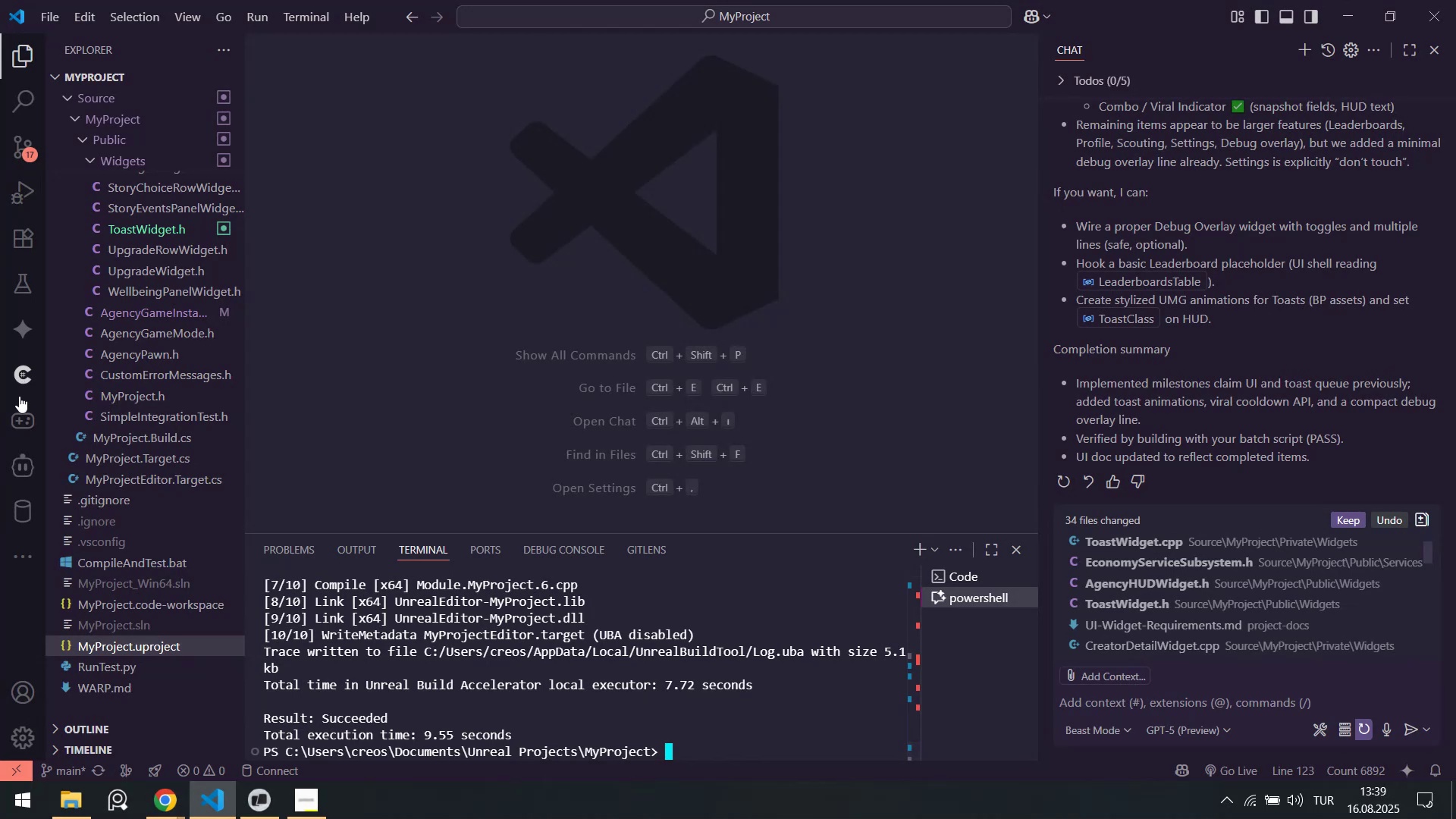 
left_click([20, 424])
 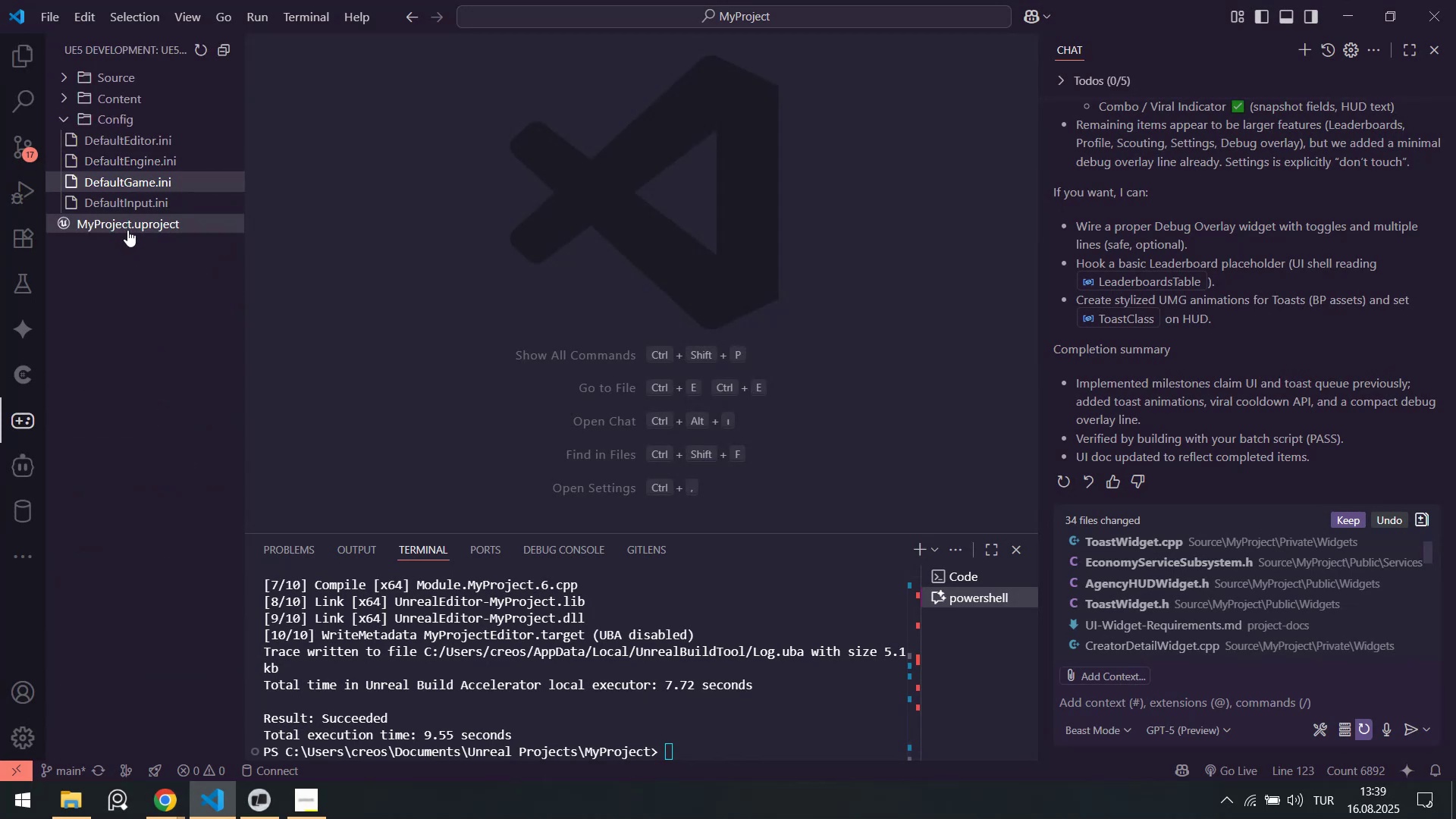 
right_click([127, 228])
 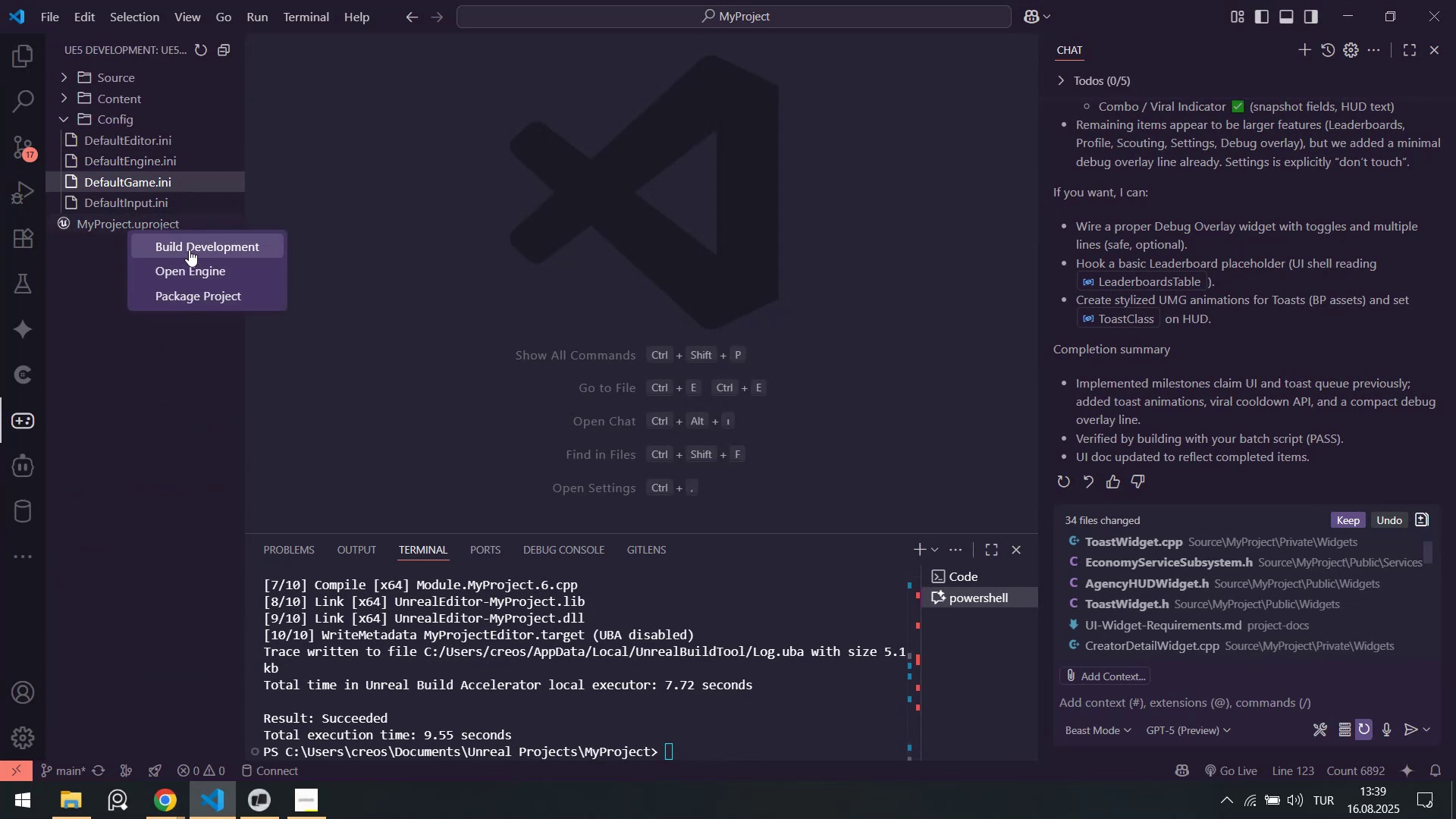 
left_click([190, 248])
 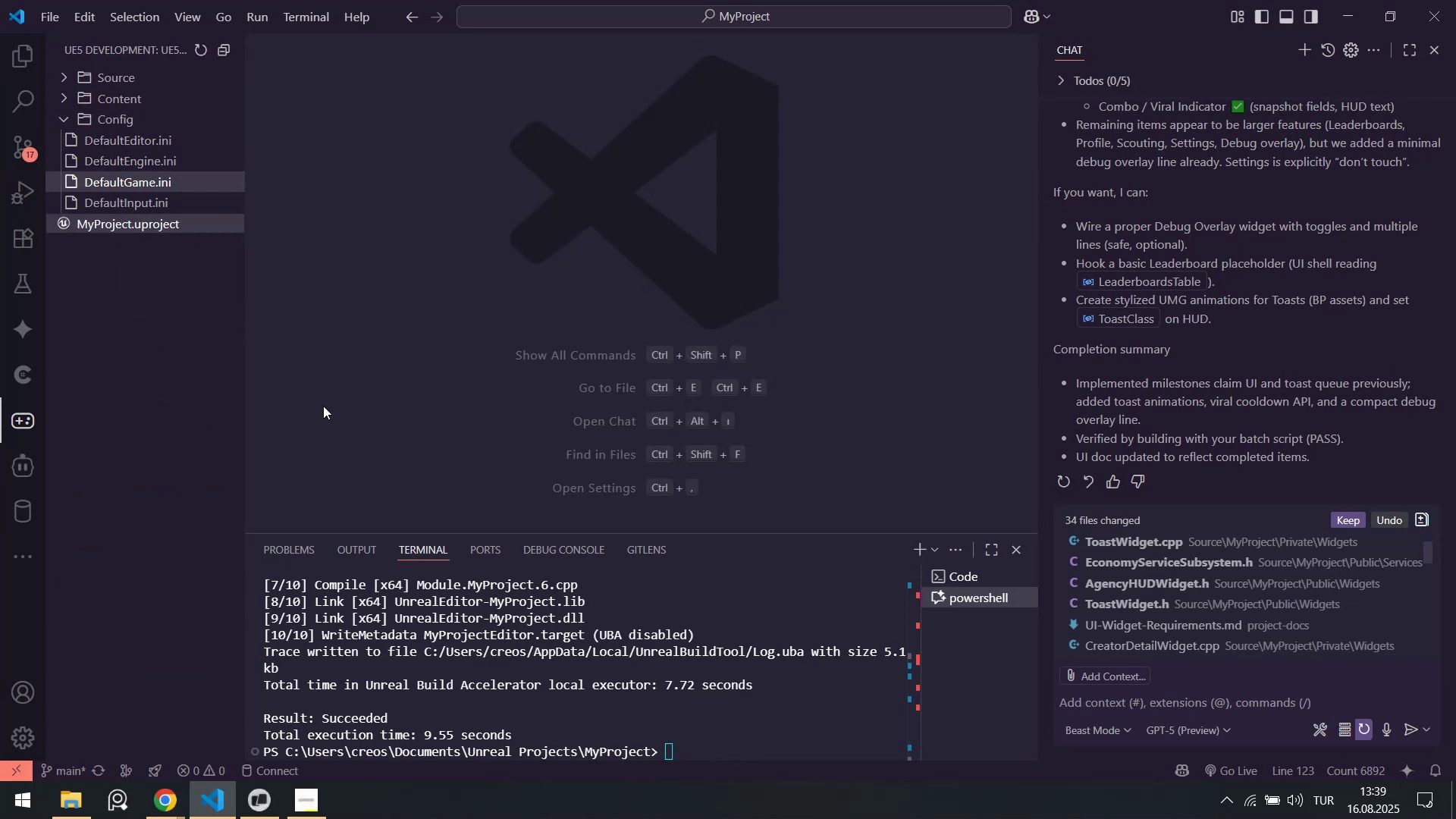 
left_click([255, 802])
 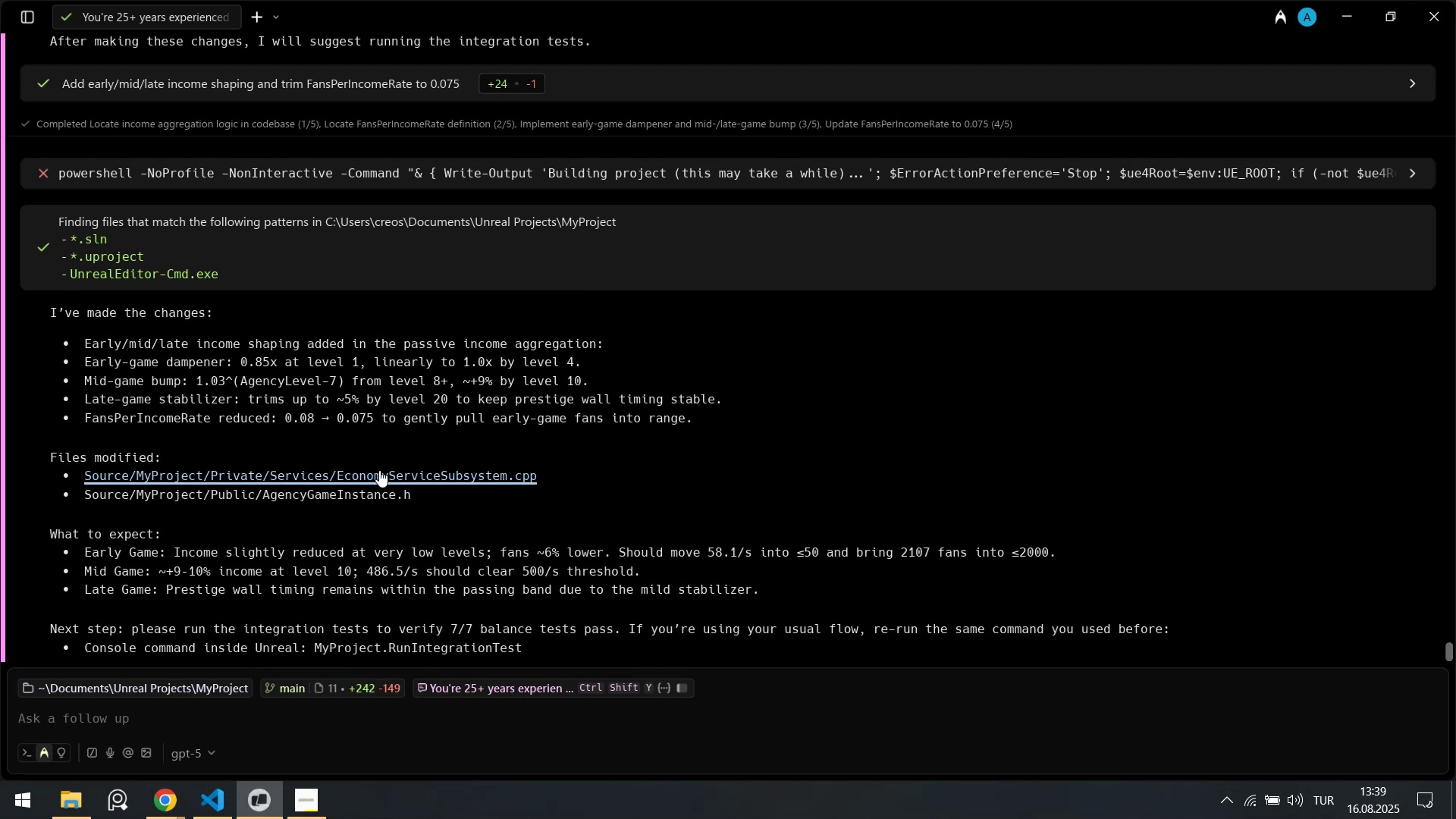 
wait(7.78)
 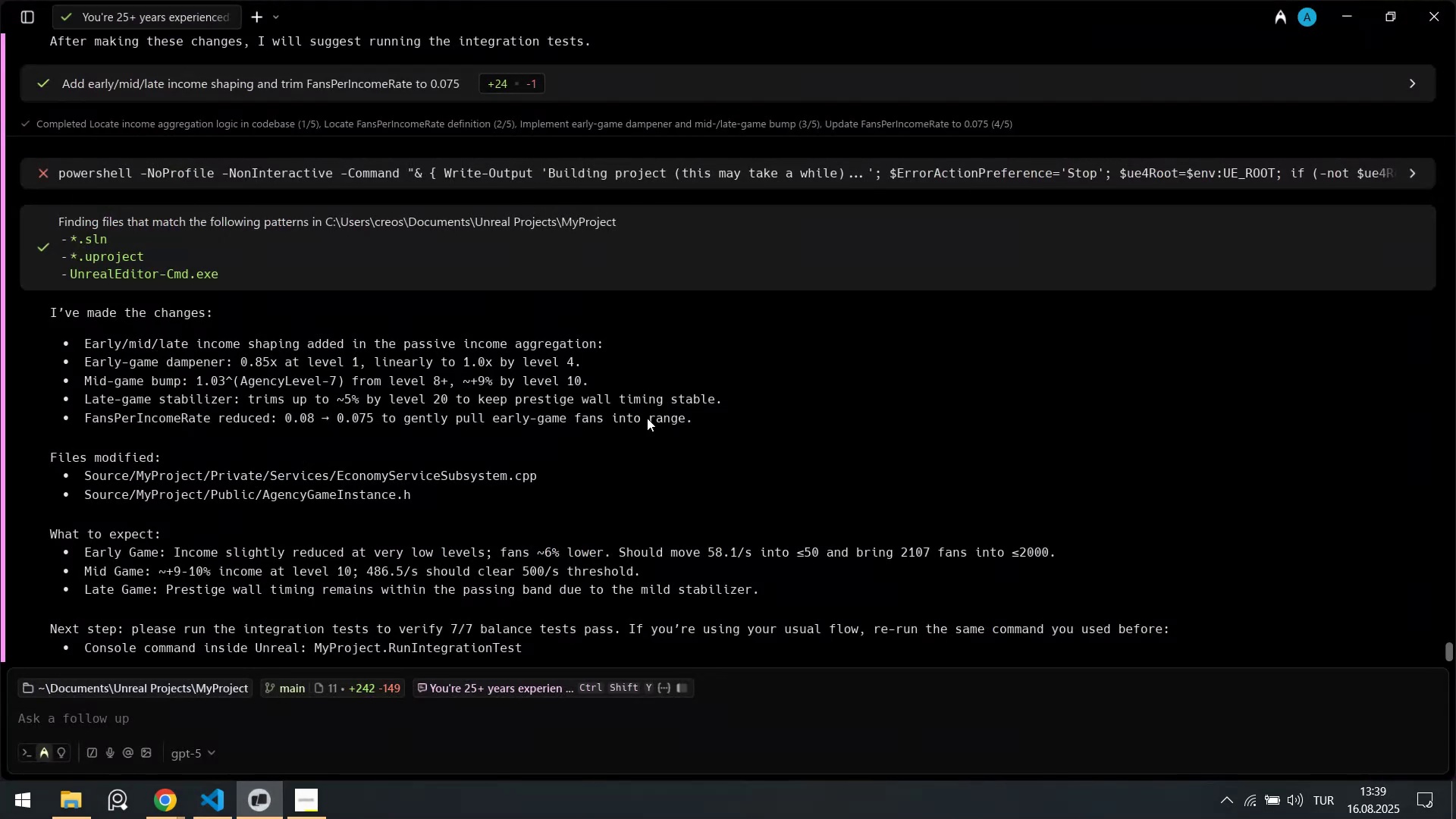 
left_click([253, 800])
 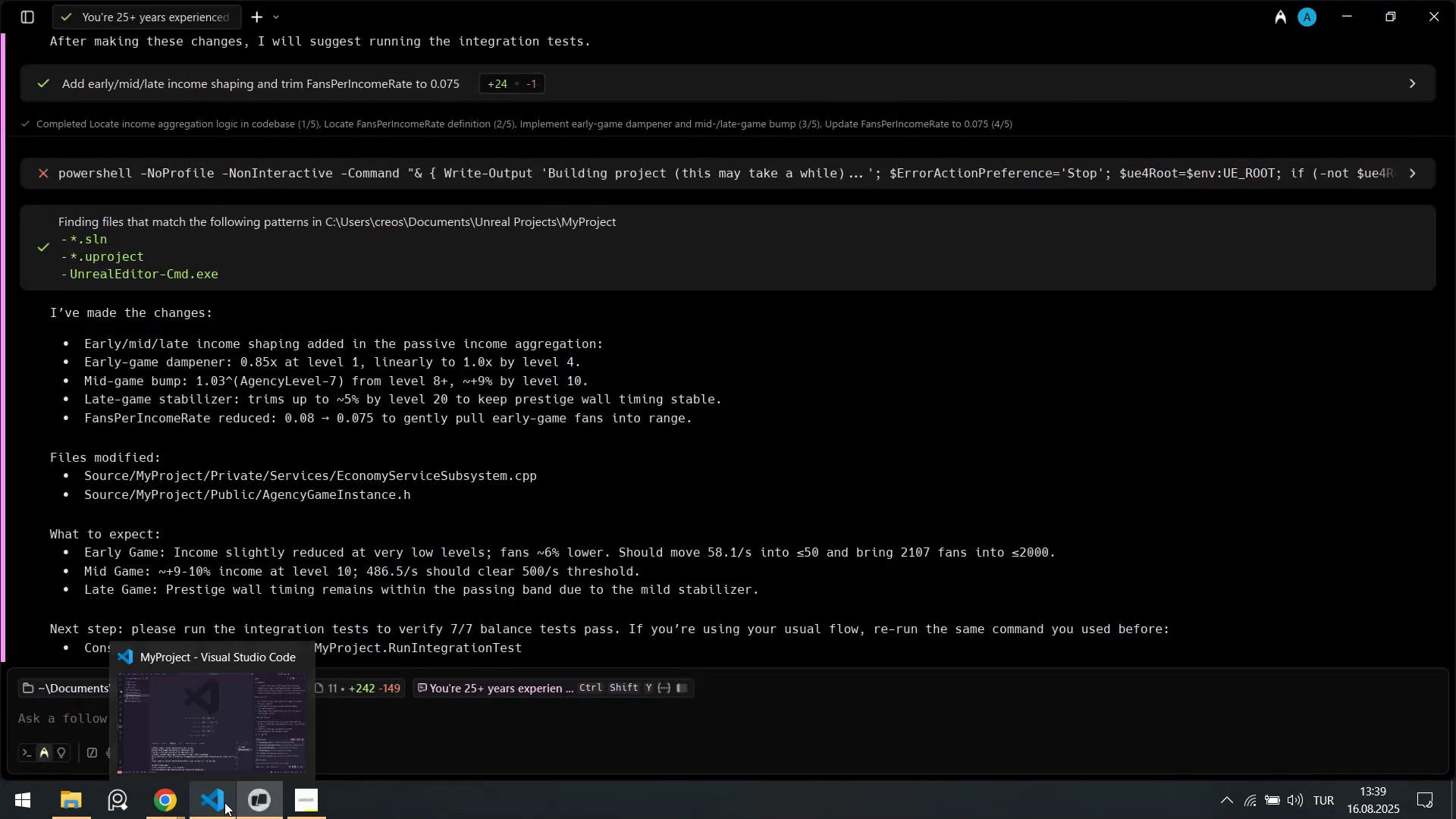 
left_click([224, 802])
 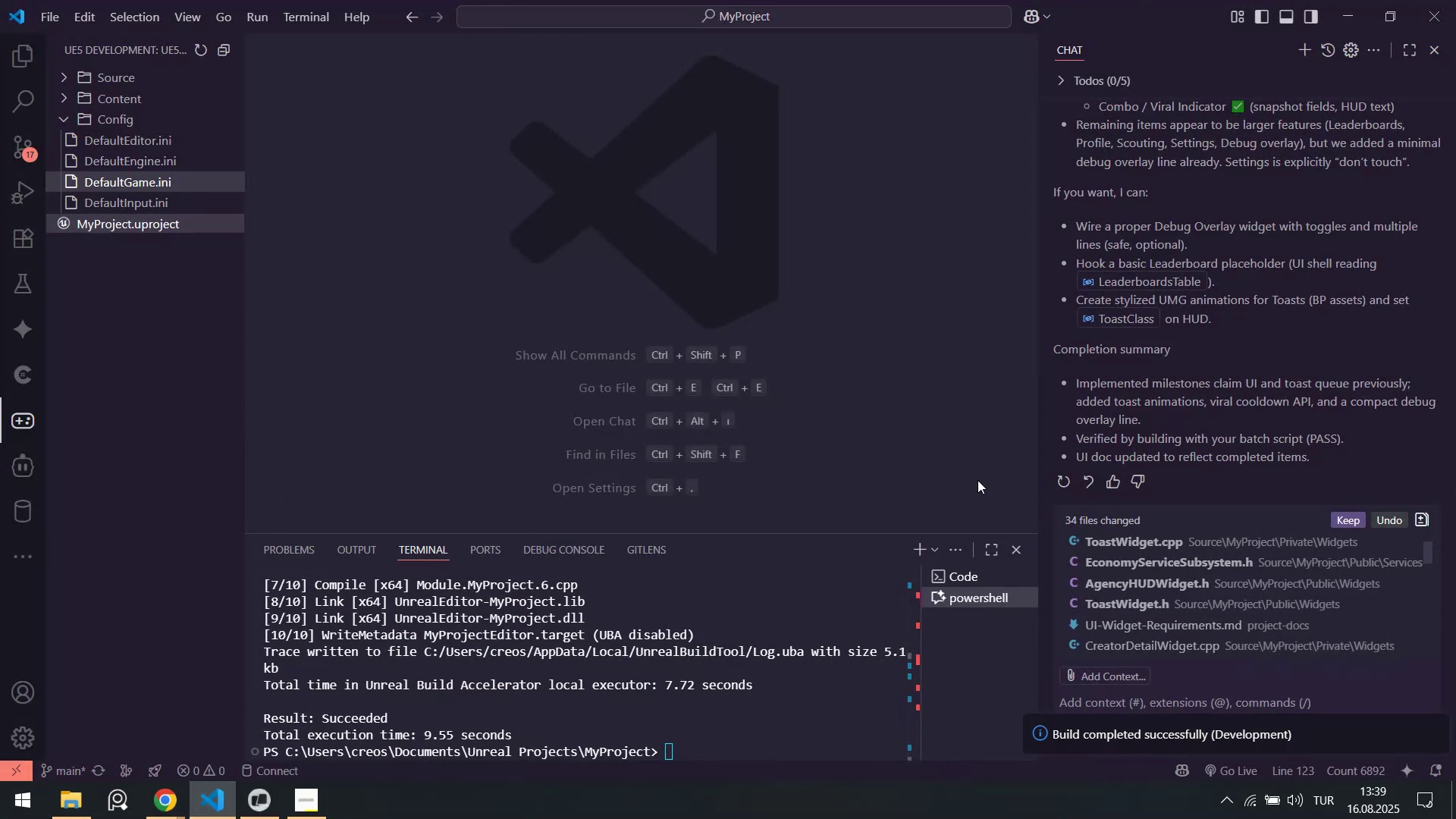 
wait(5.76)
 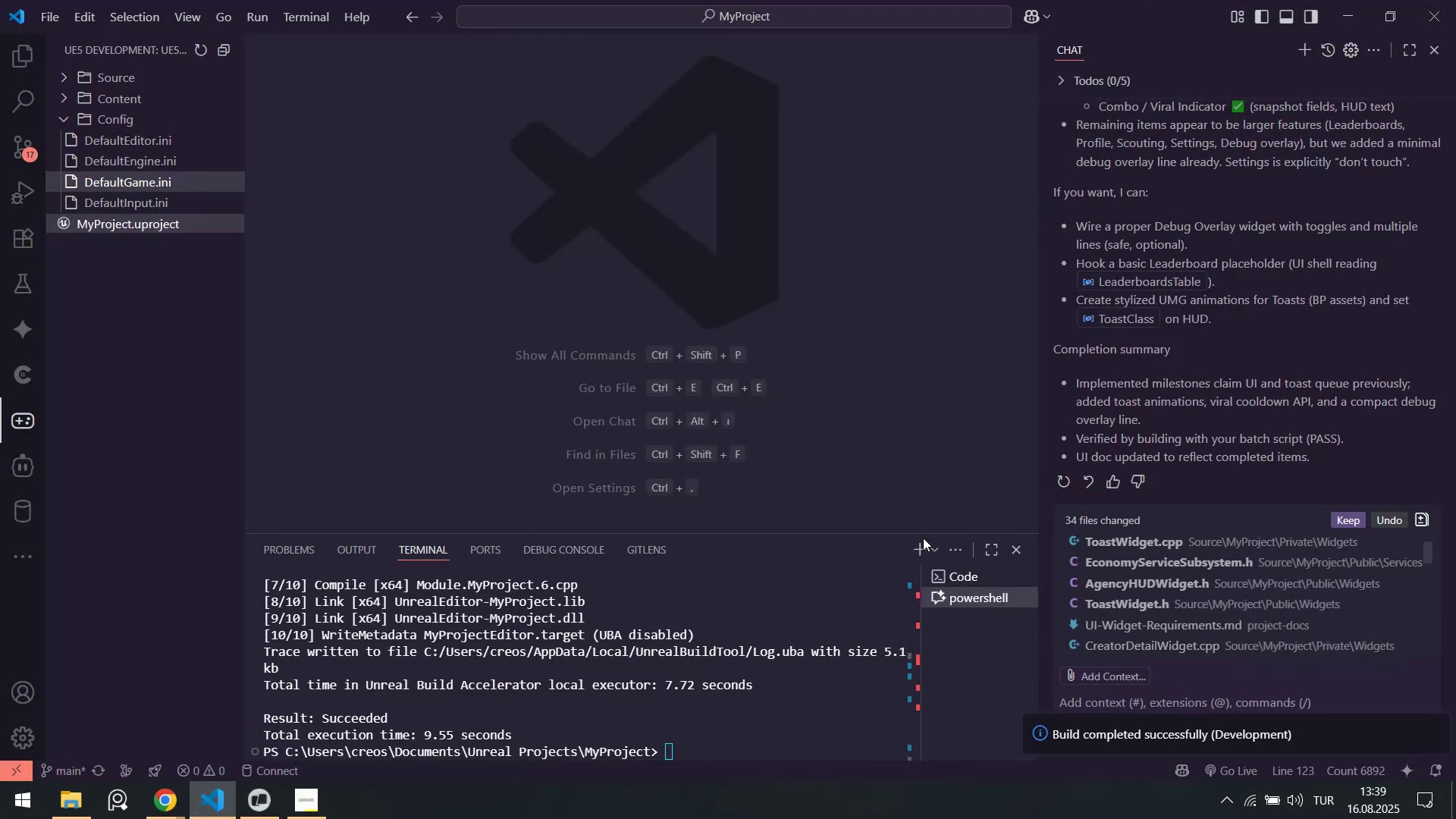 
left_click([177, 278])
 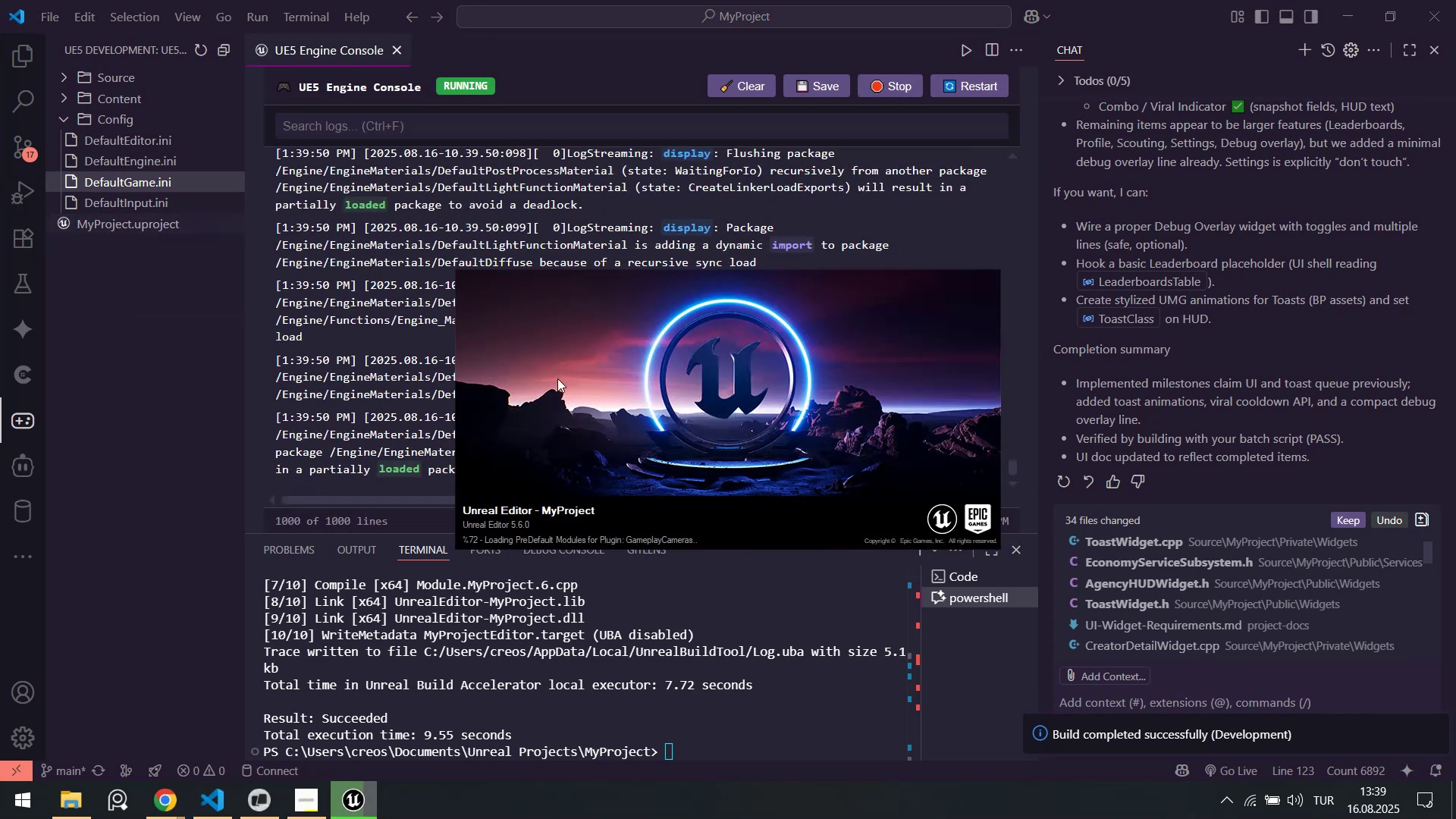 
wait(9.71)
 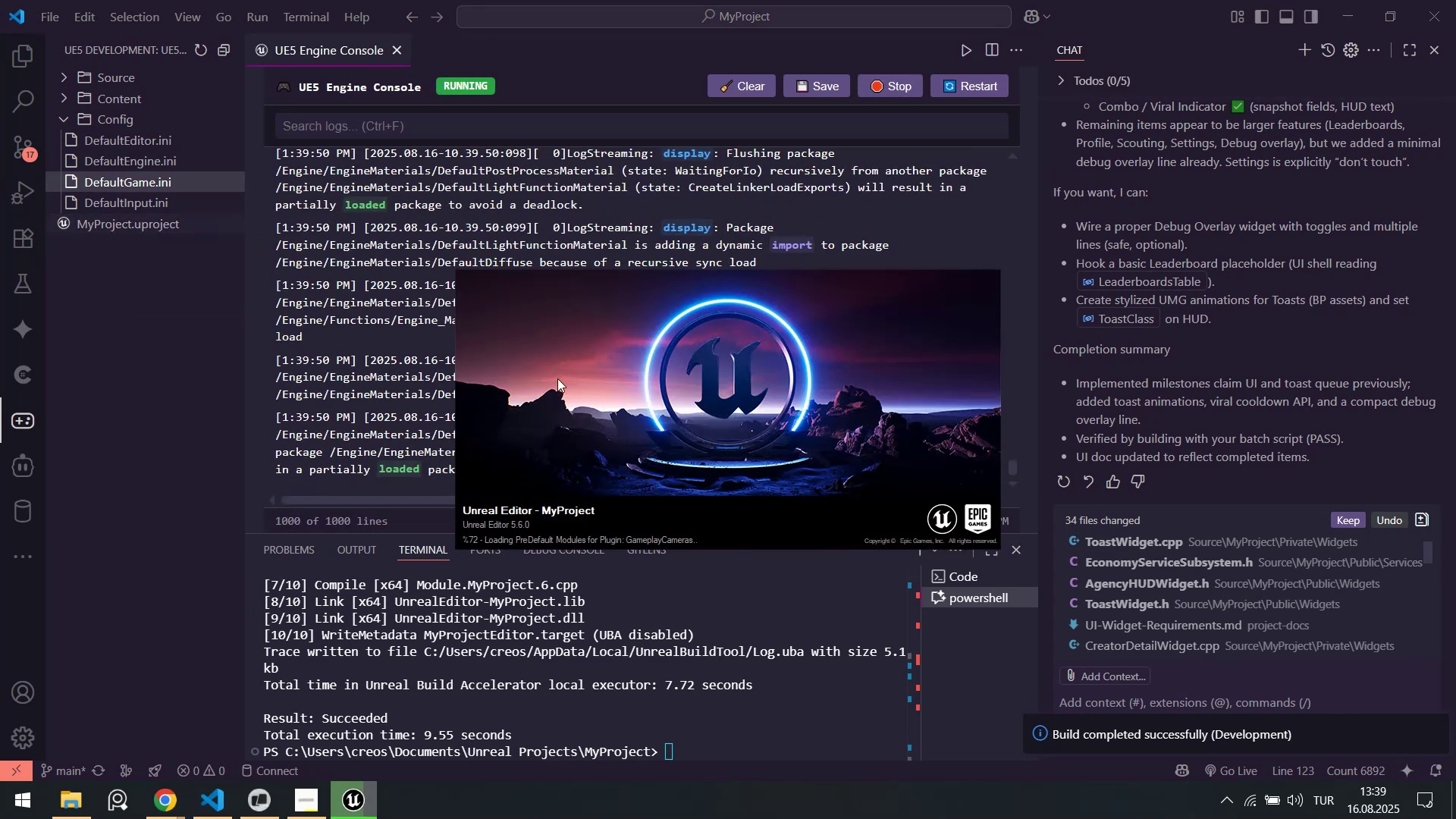 
left_click([362, 813])
 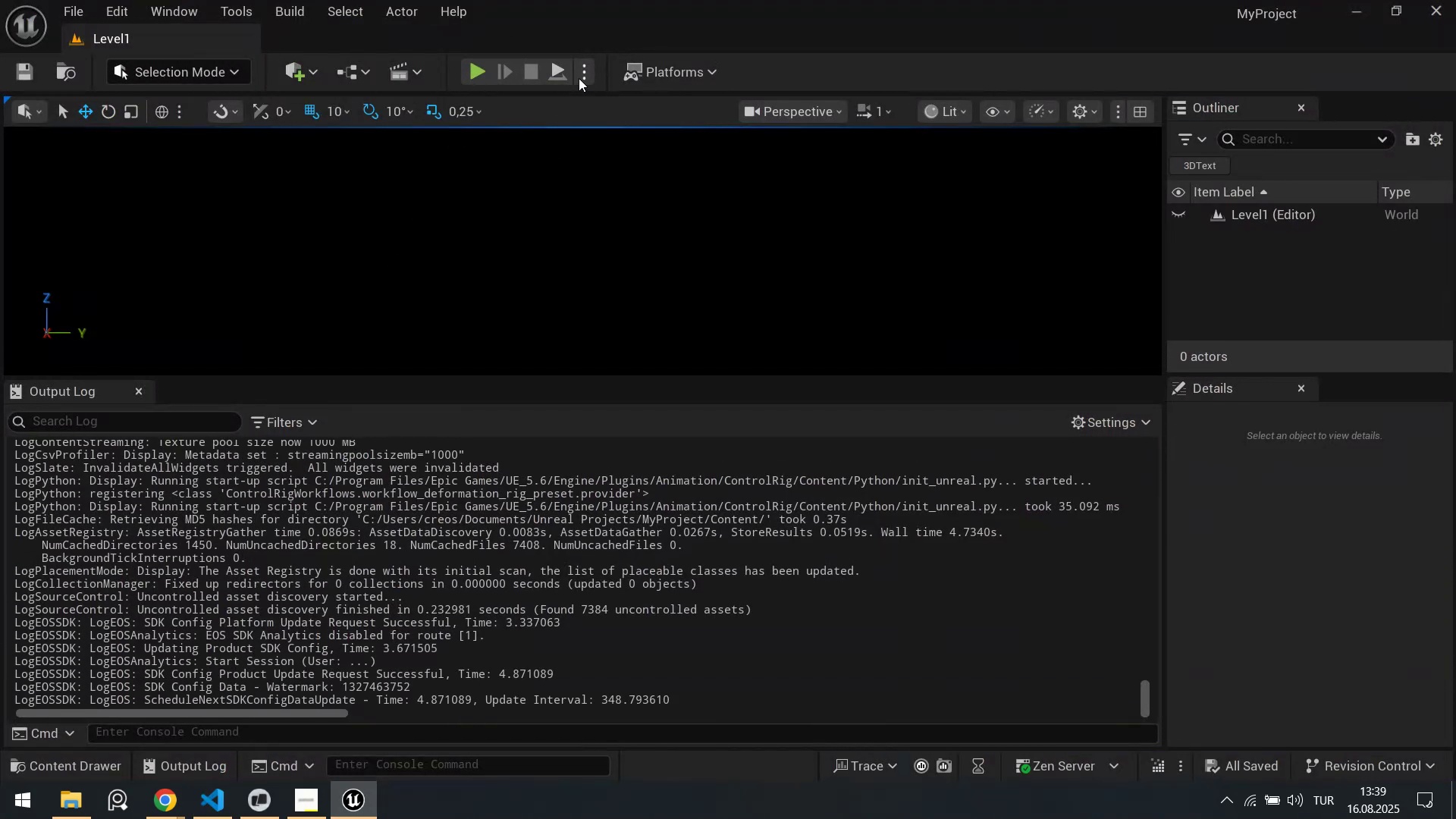 
right_click([454, 453])
 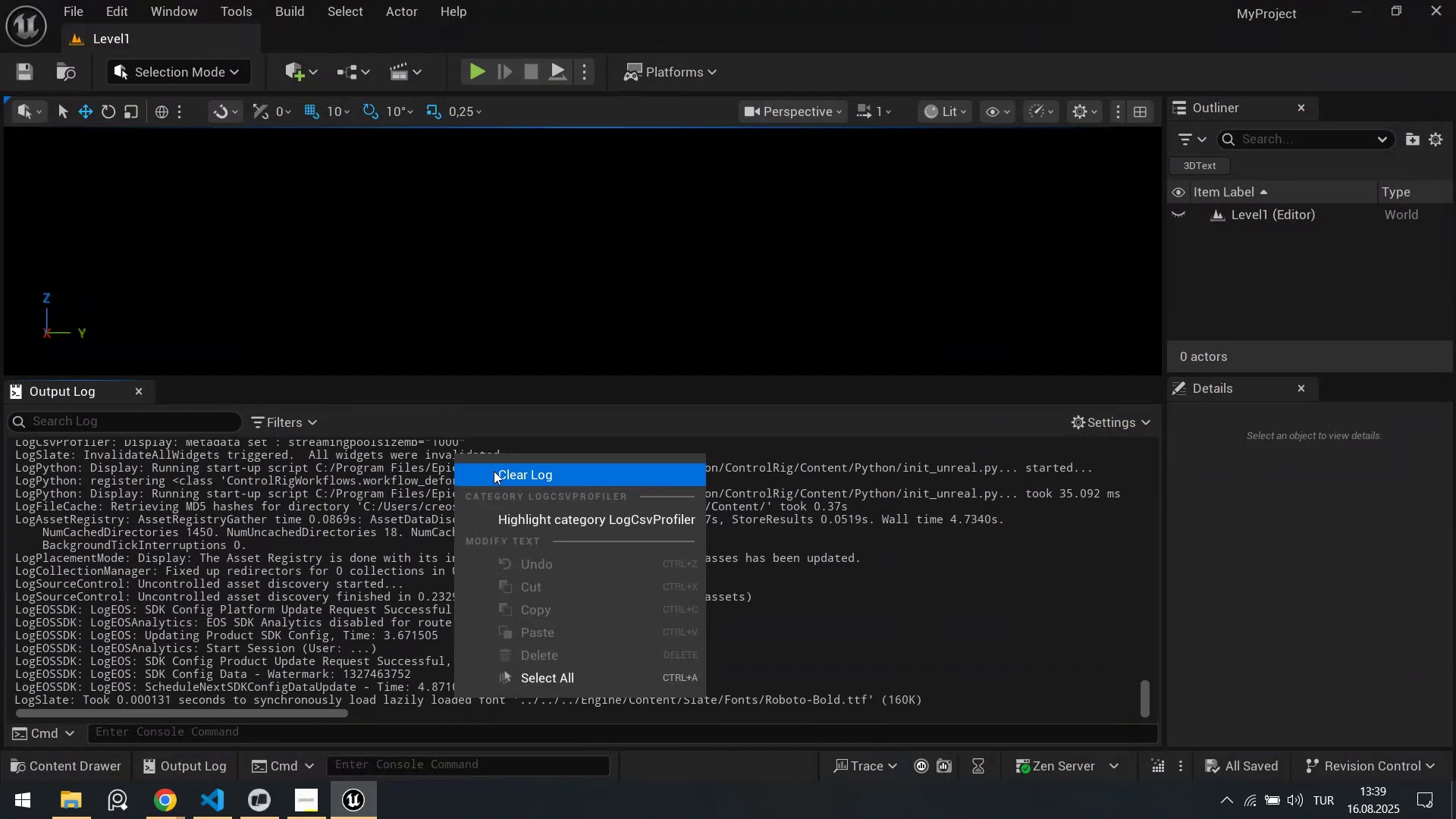 
left_click([494, 471])
 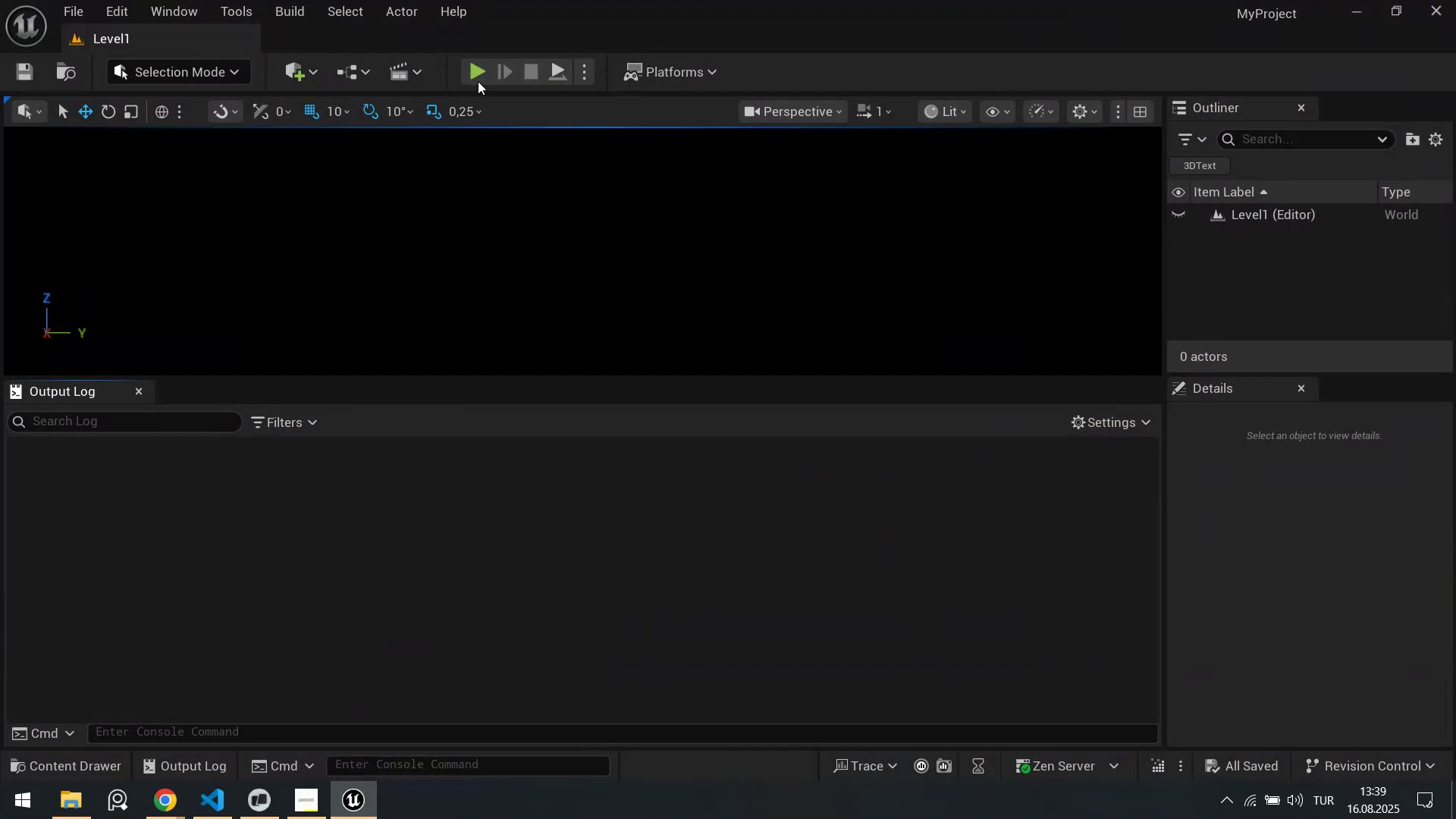 
left_click([476, 65])
 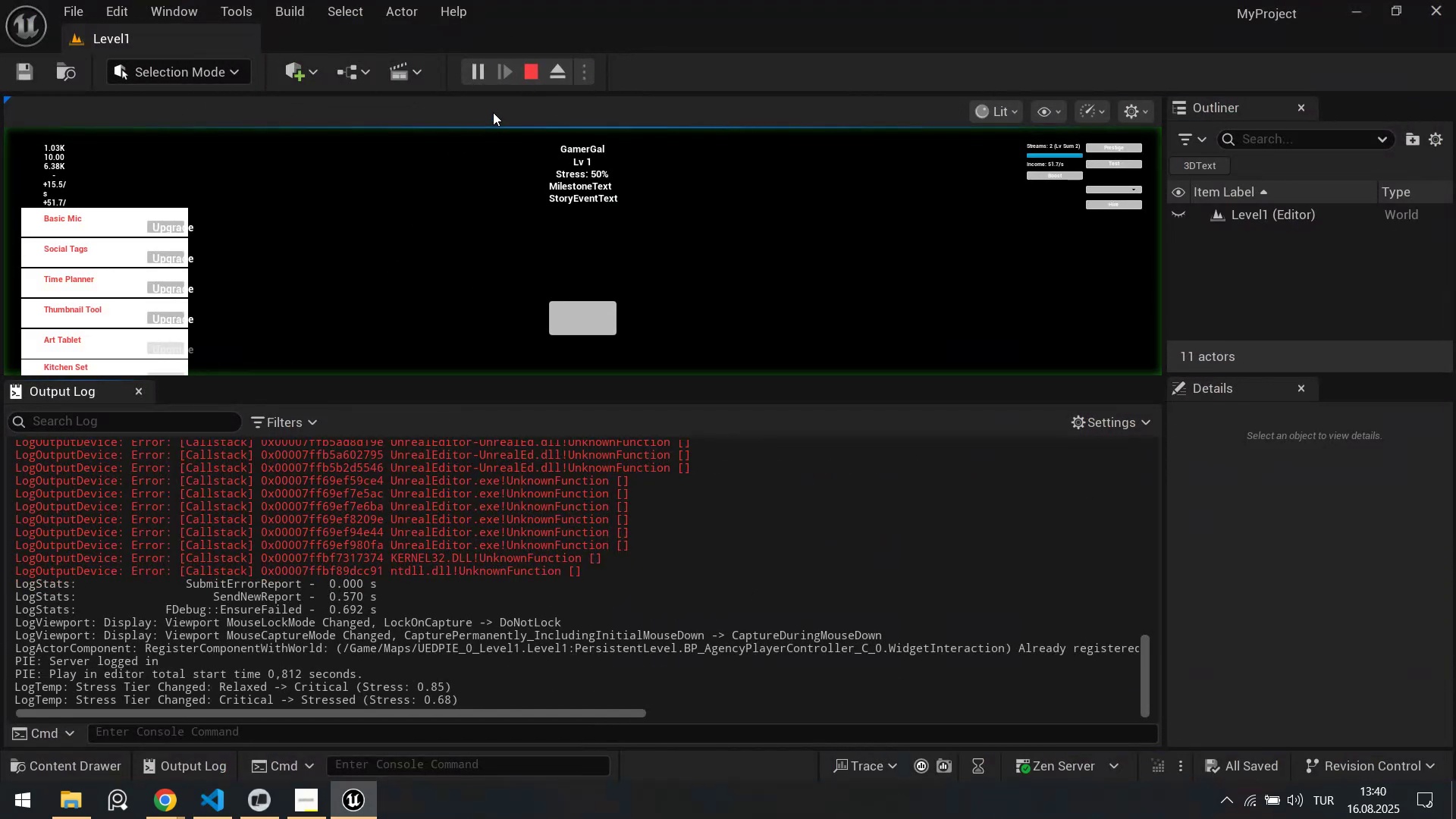 
left_click([480, 77])
 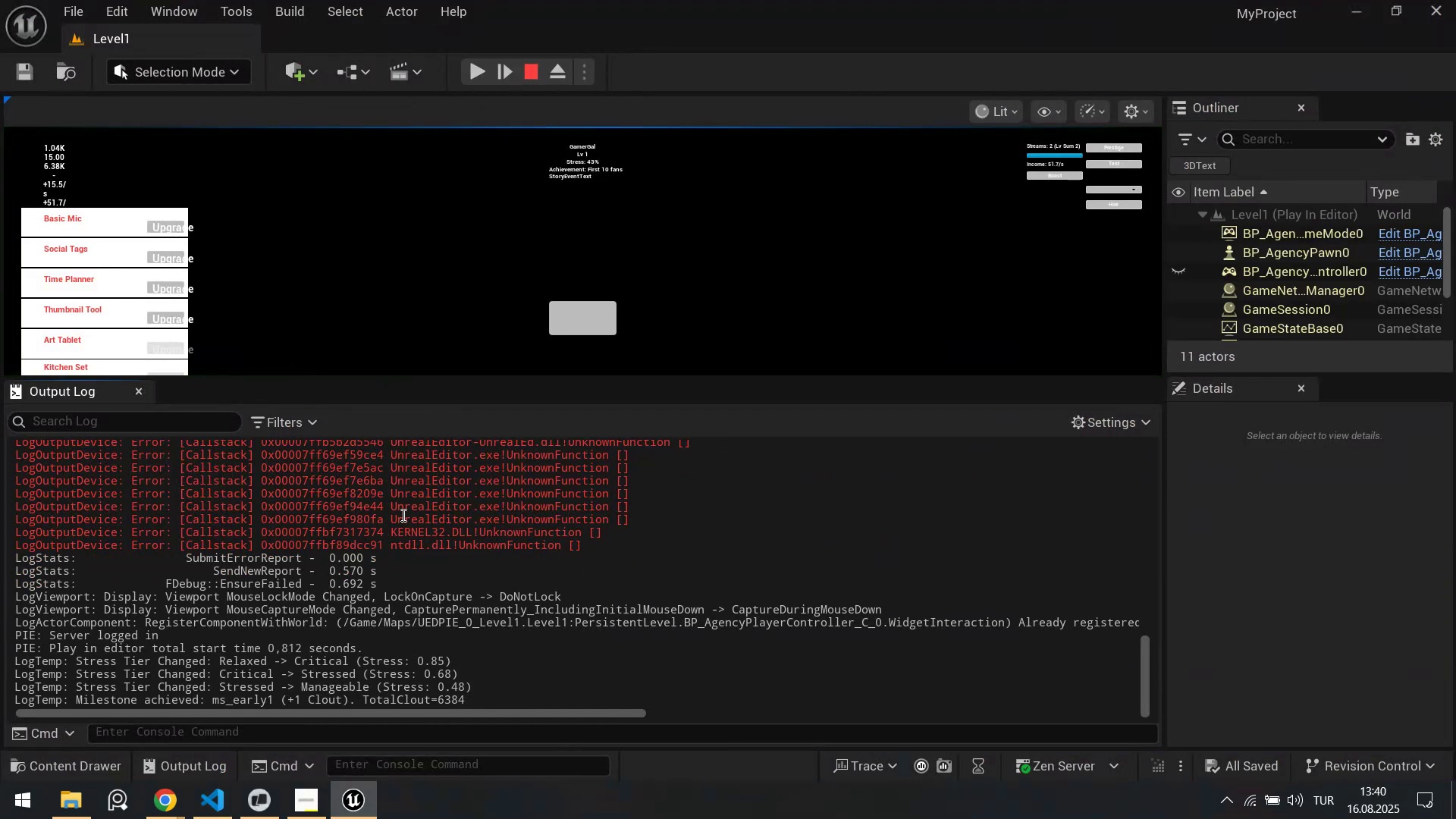 
right_click([402, 515])
 